 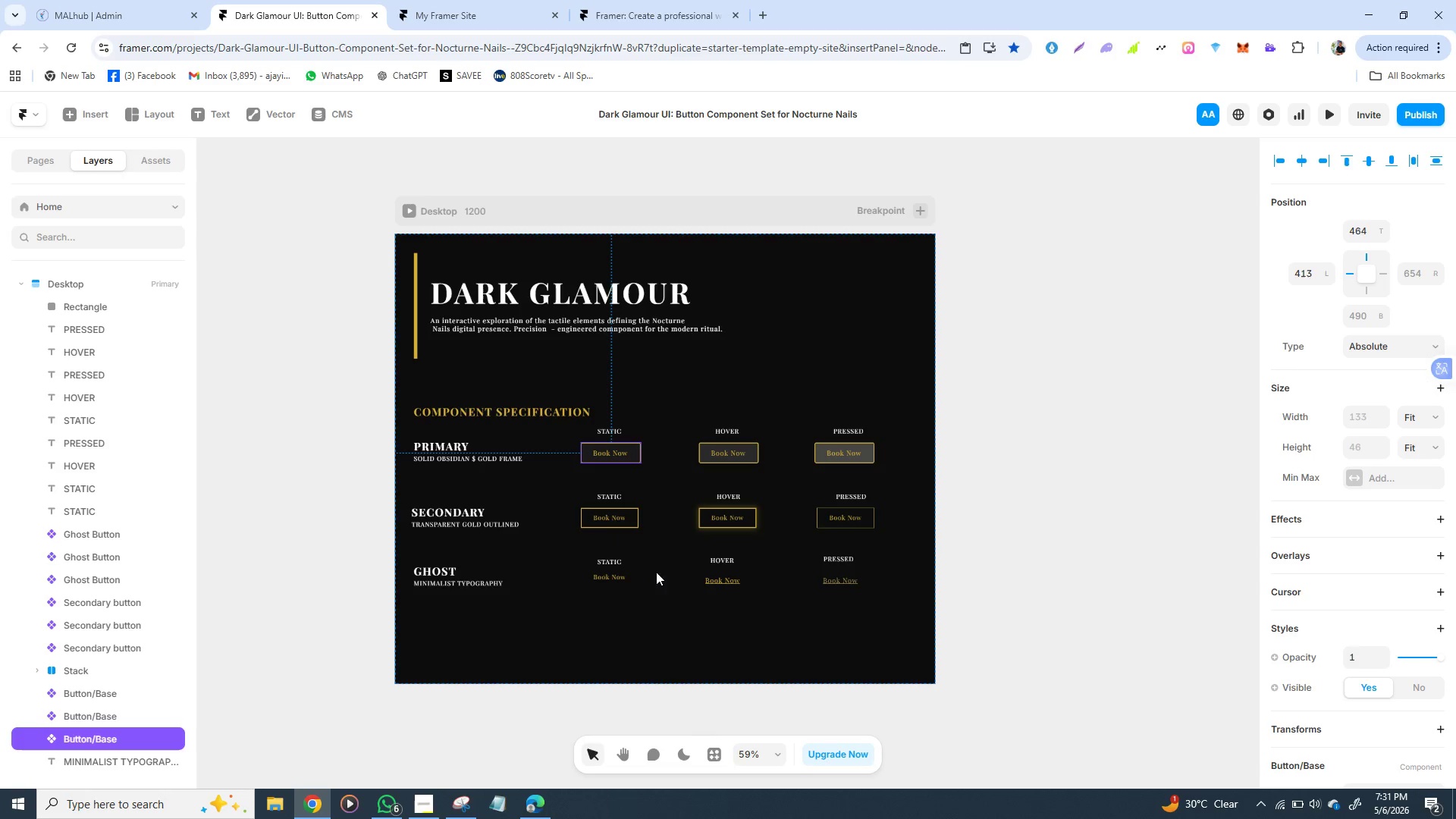 
left_click([47, 157])
 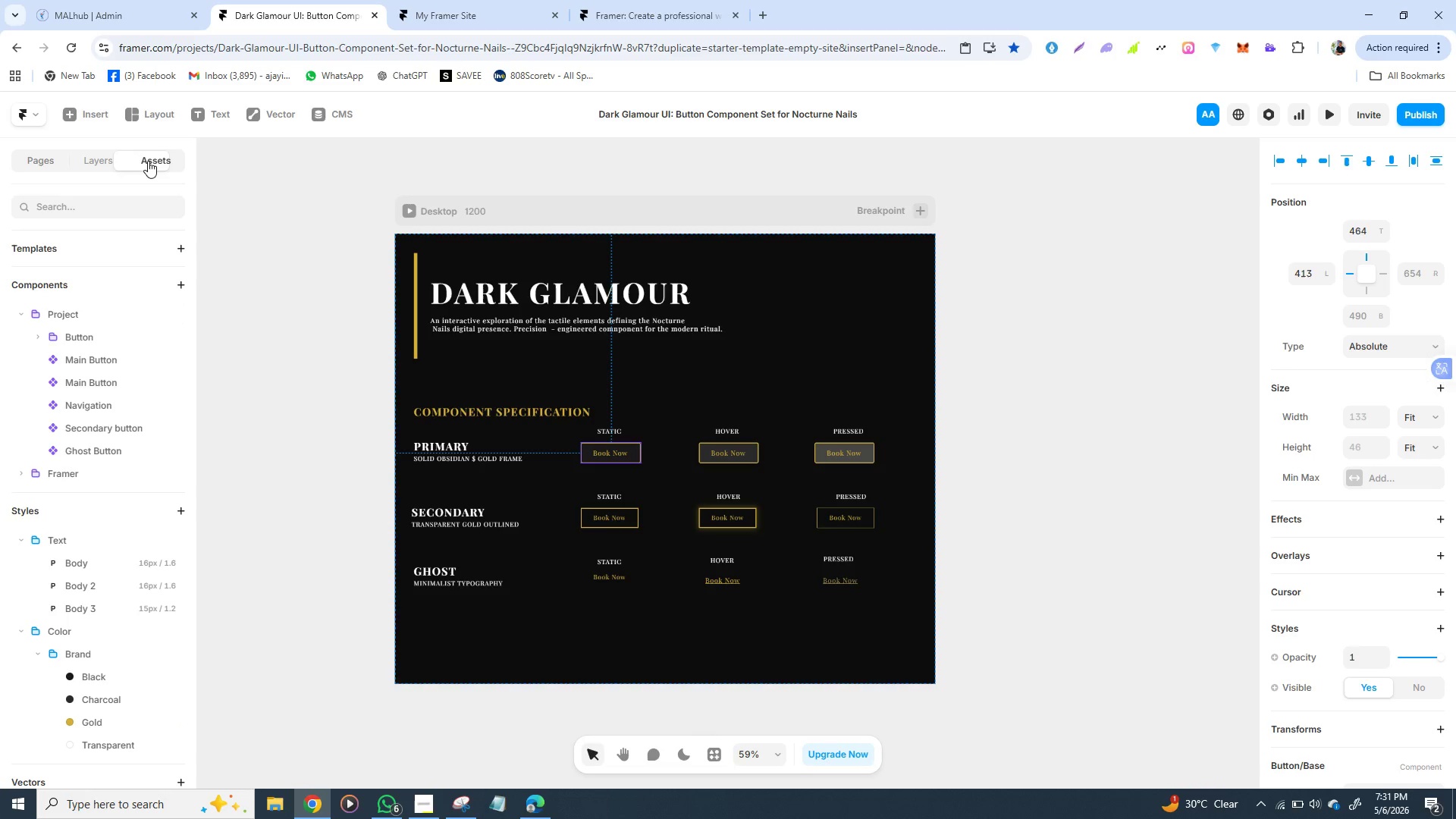 
left_click([148, 161])
 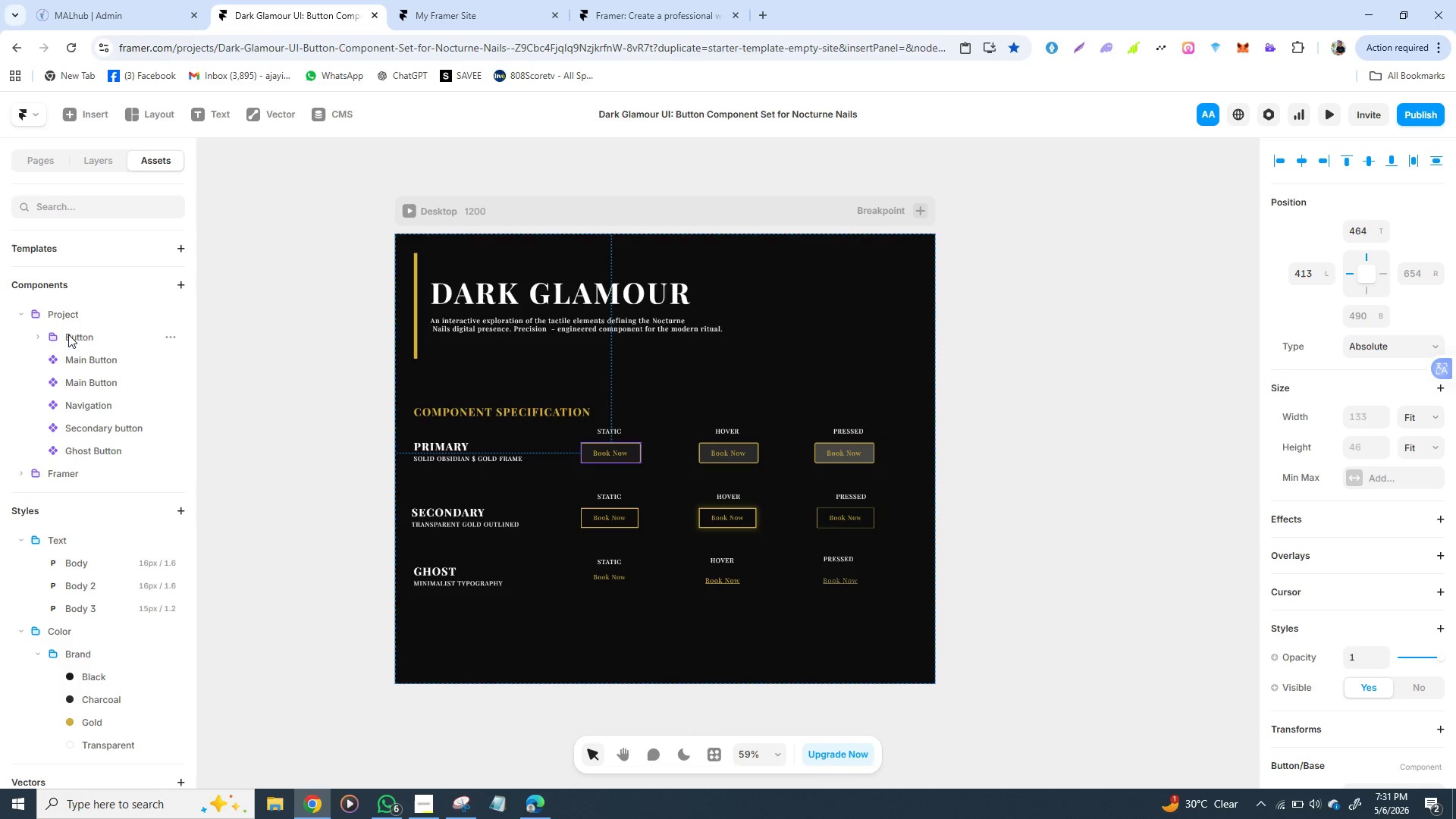 
wait(6.61)
 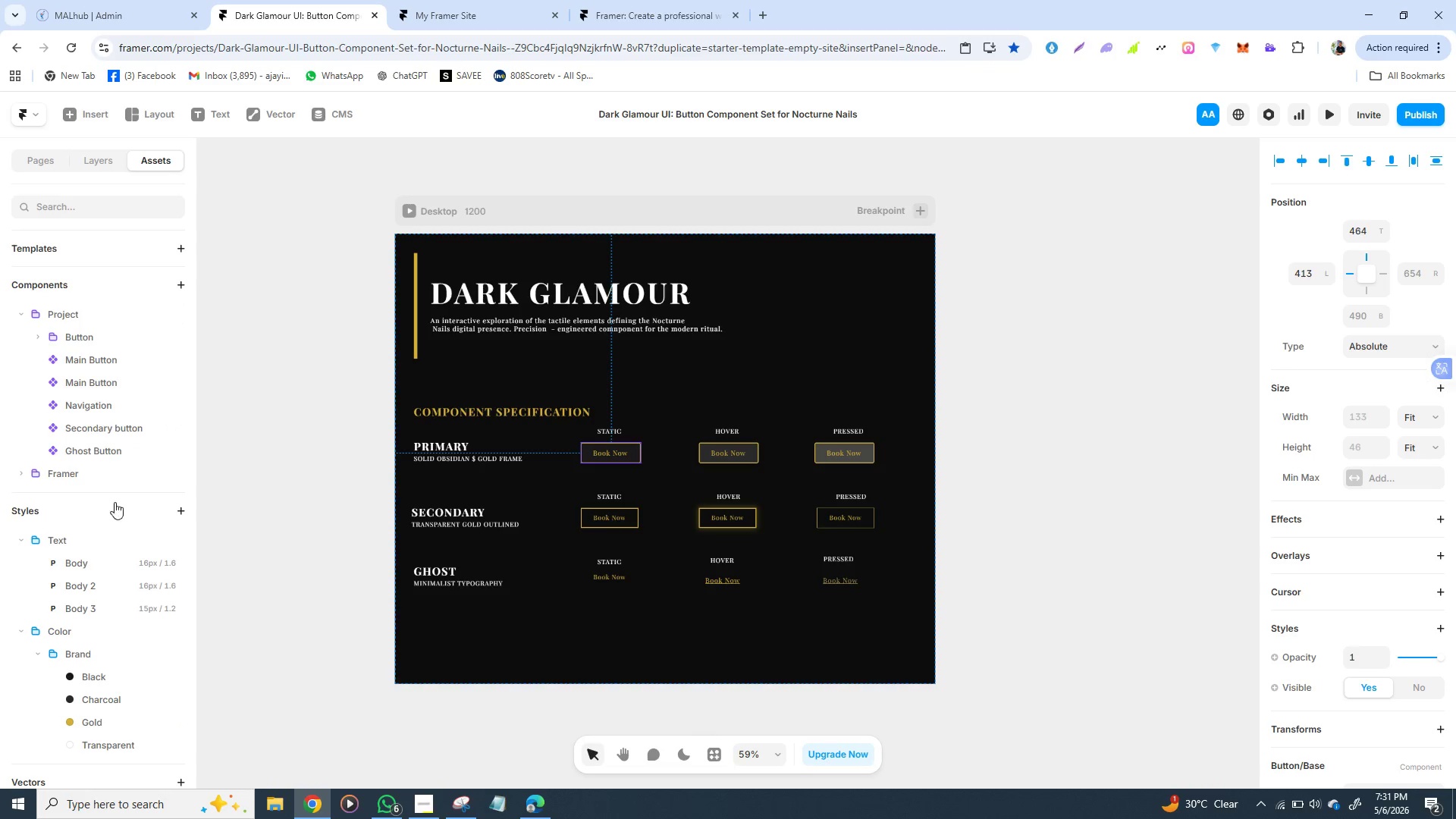 
left_click([71, 340])
 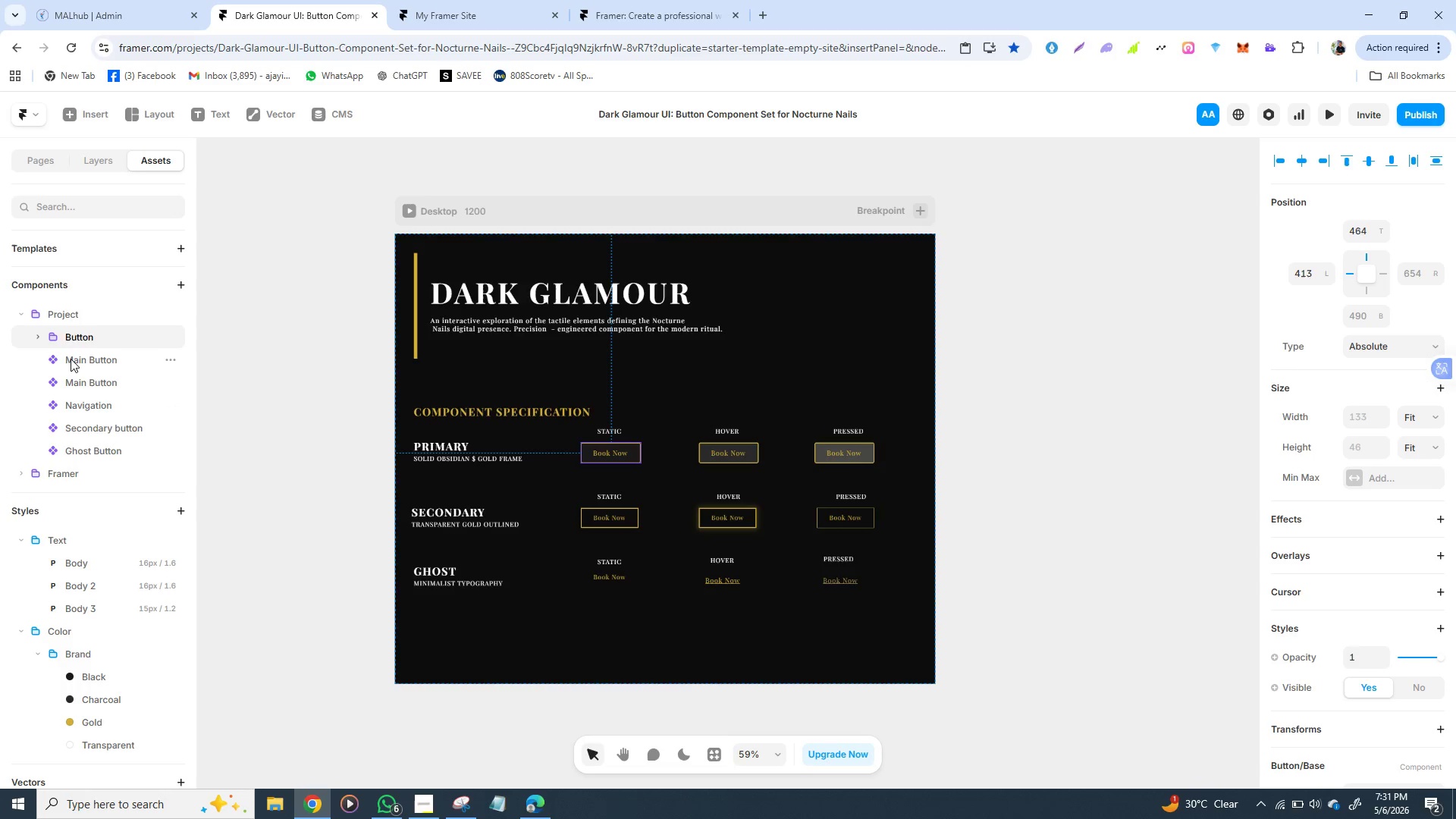 
left_click([71, 359])
 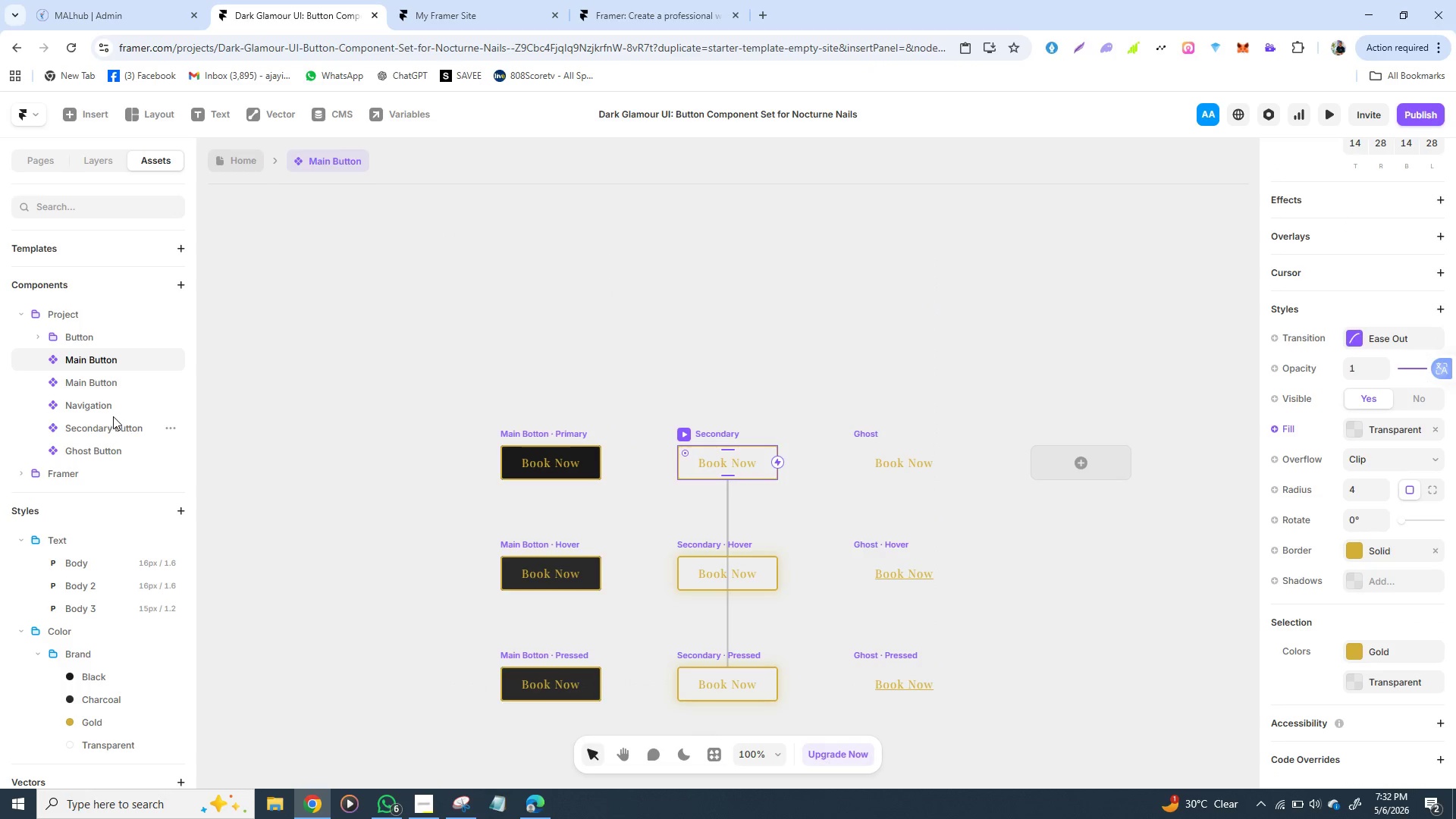 
wait(5.45)
 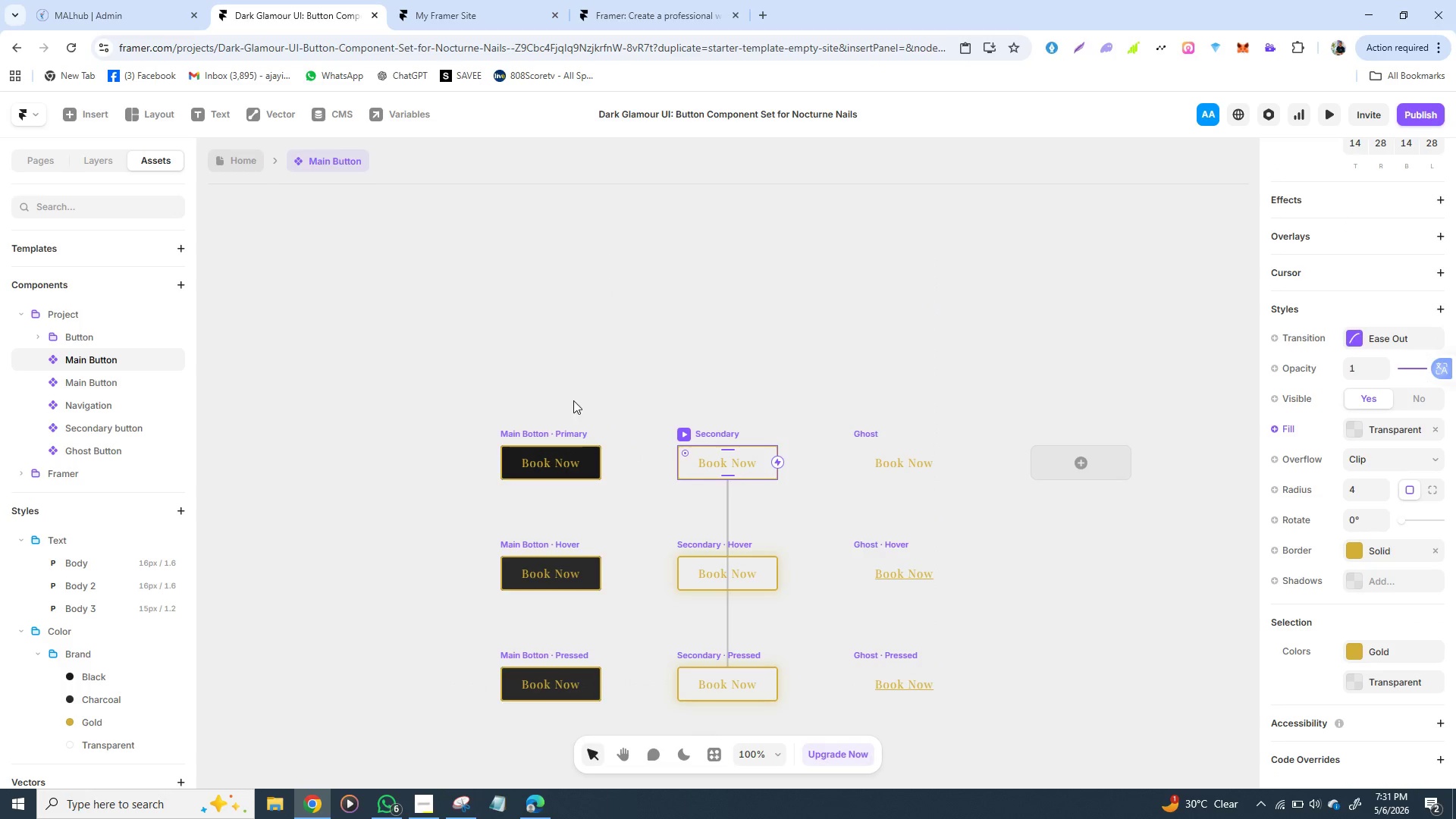 
left_click([93, 428])
 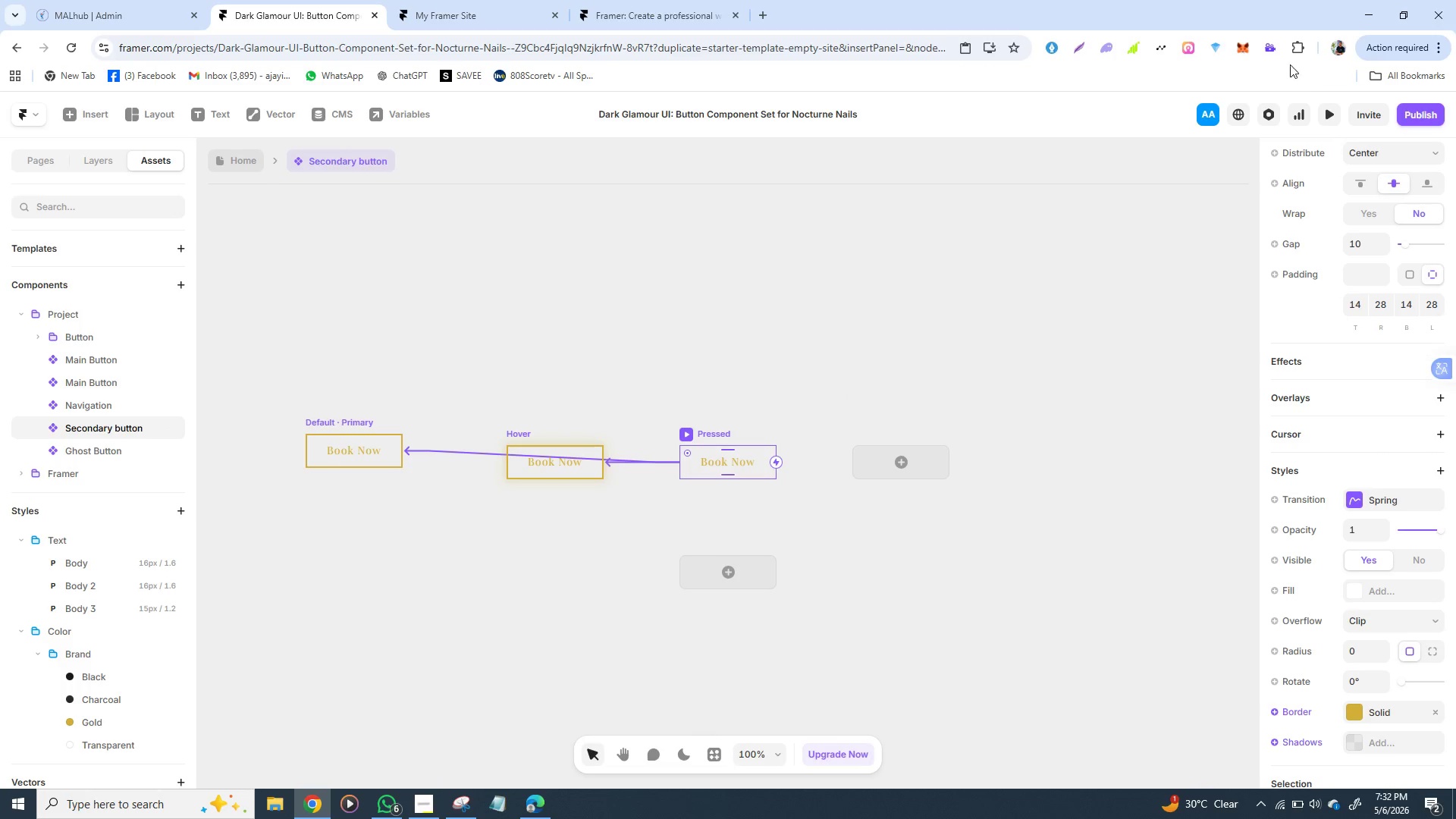 
wait(6.5)
 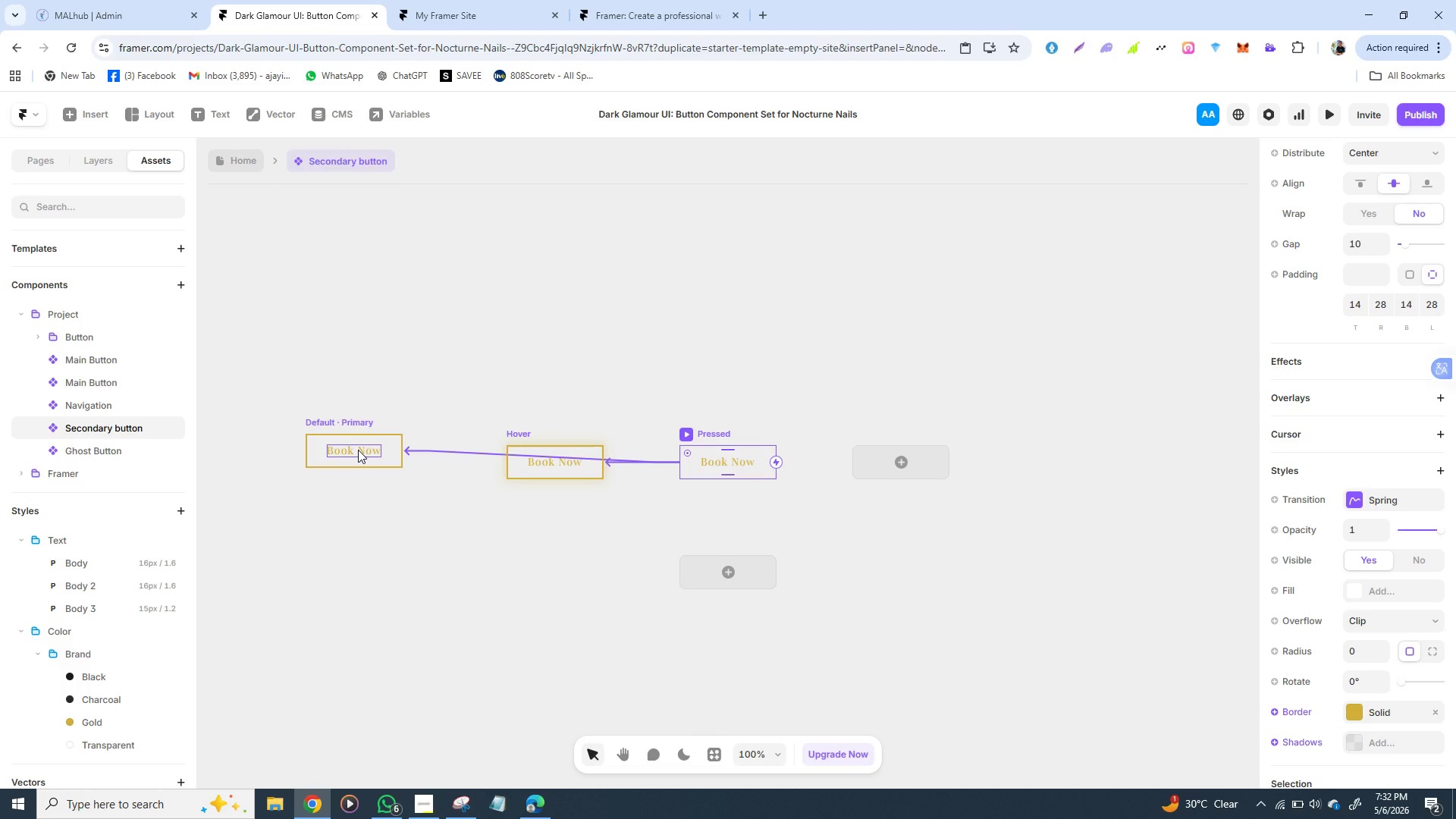 
left_click([1272, 46])
 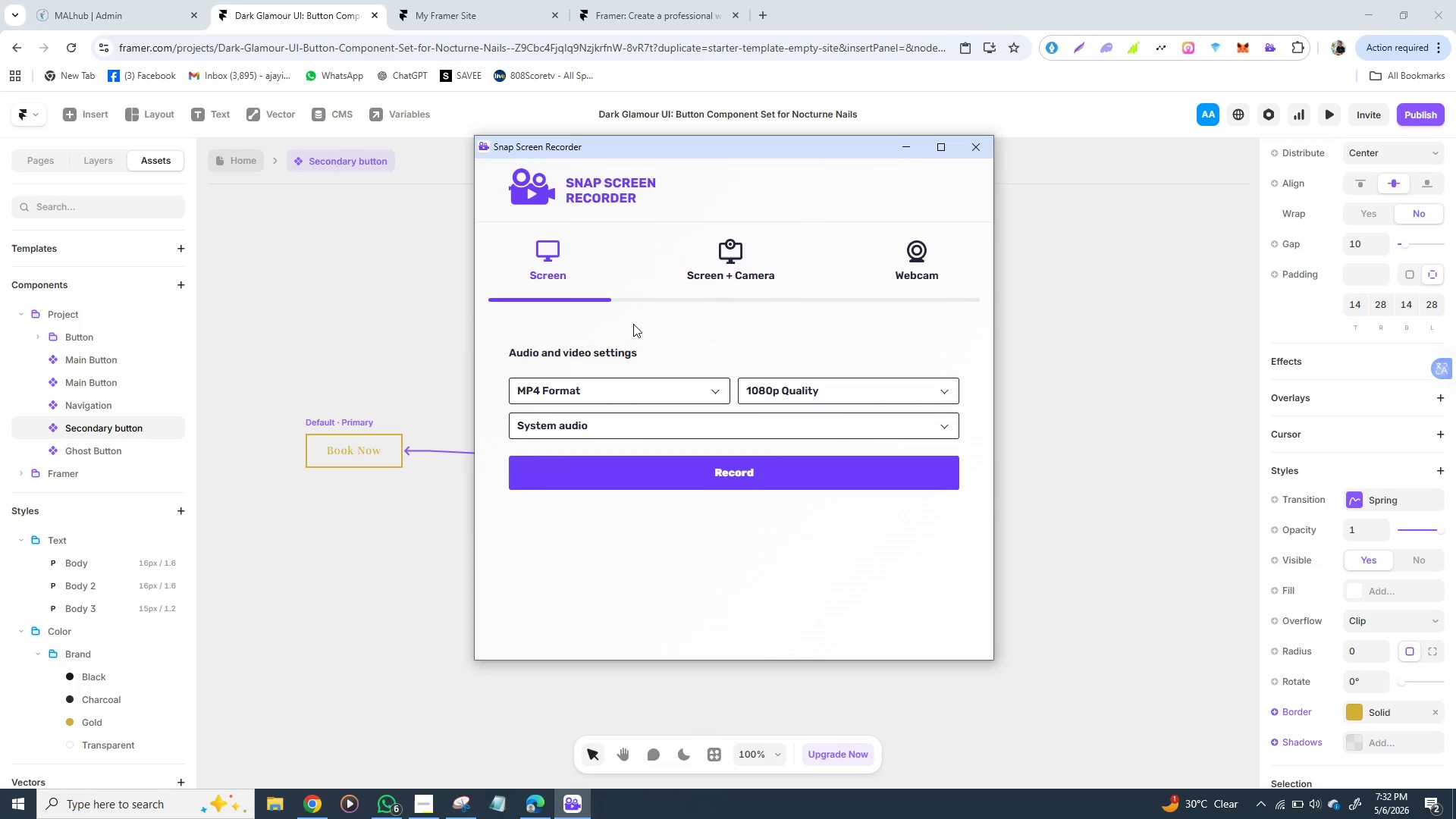 
wait(11.05)
 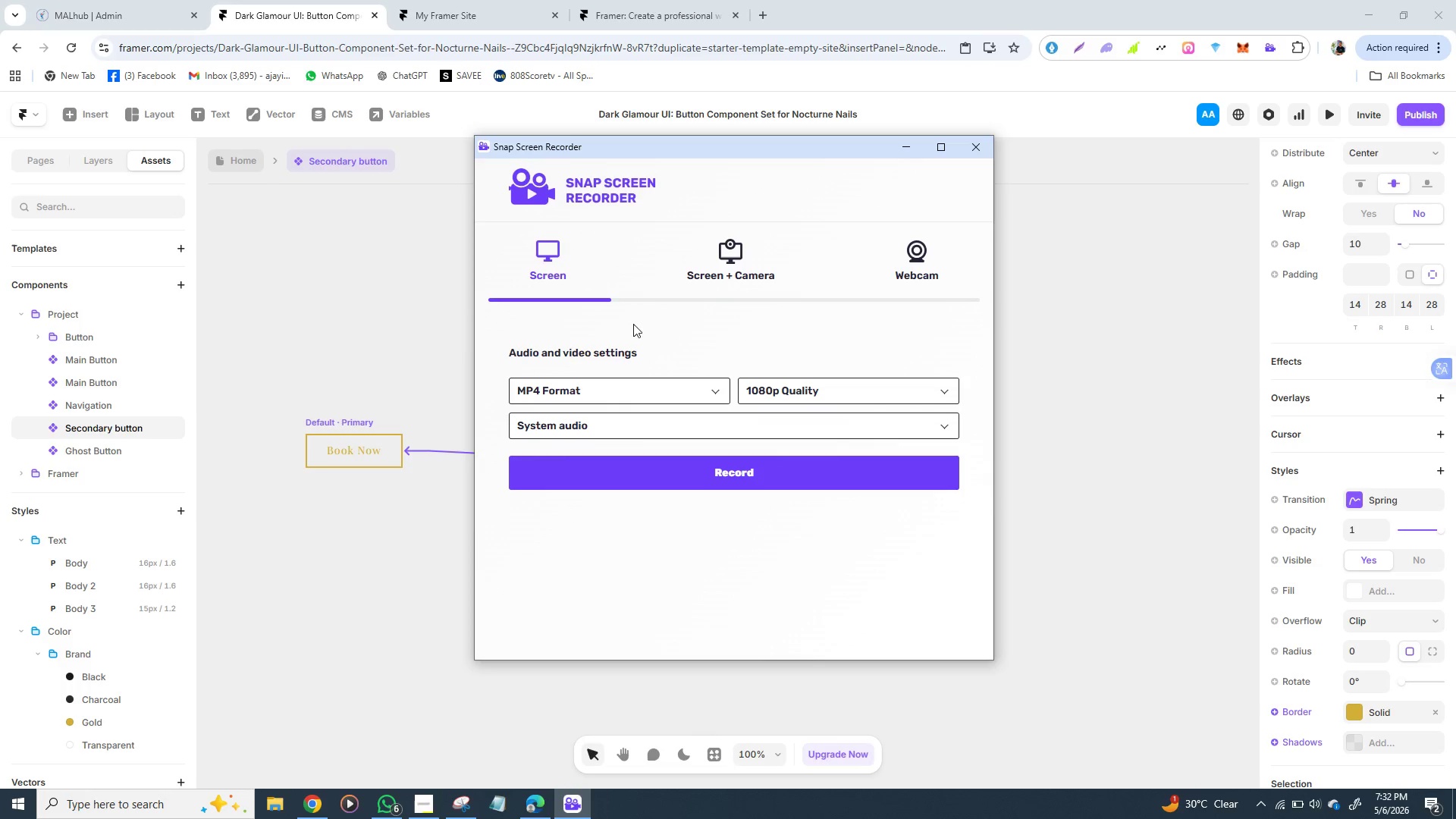 
left_click([736, 472])
 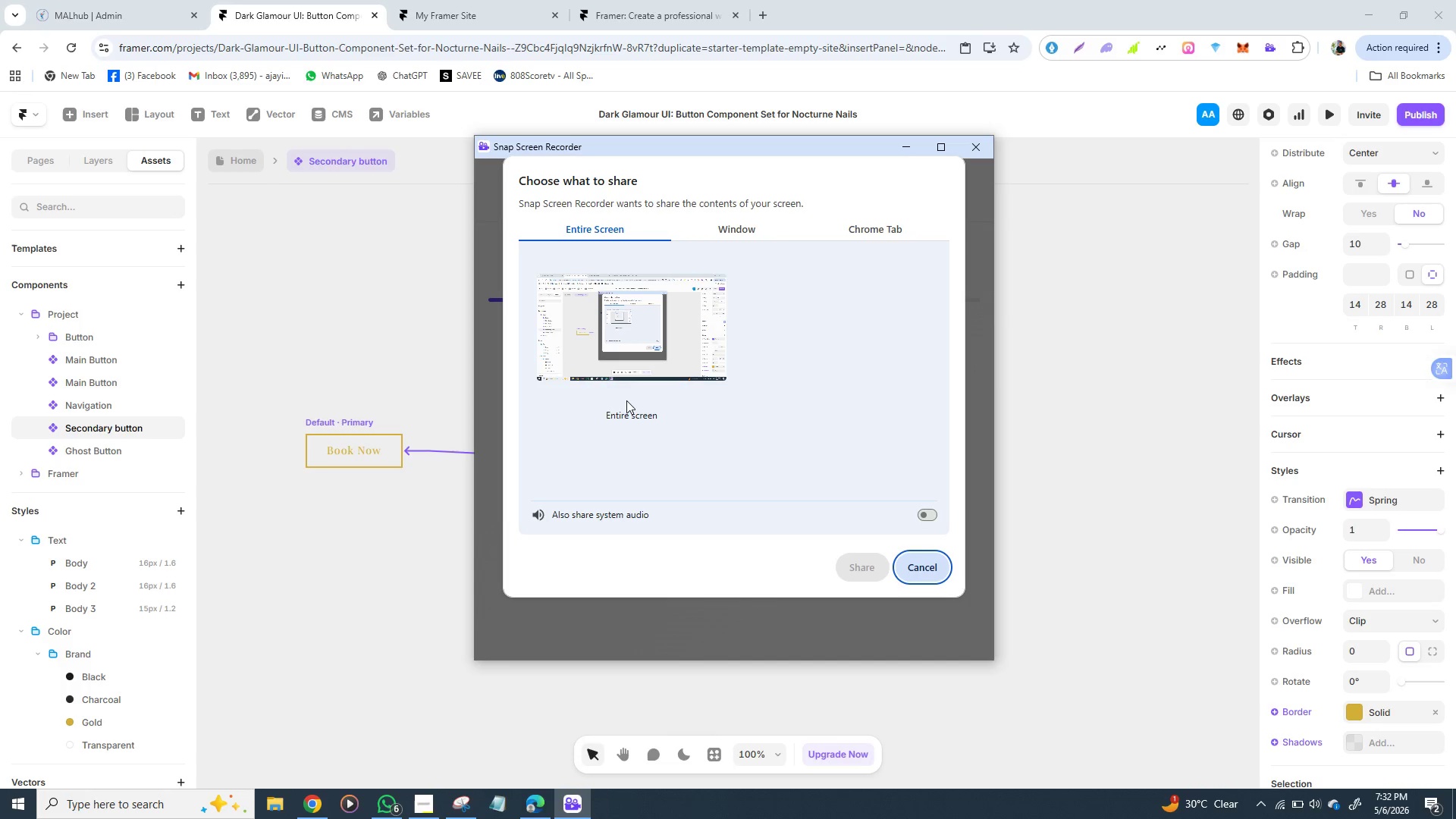 
wait(17.84)
 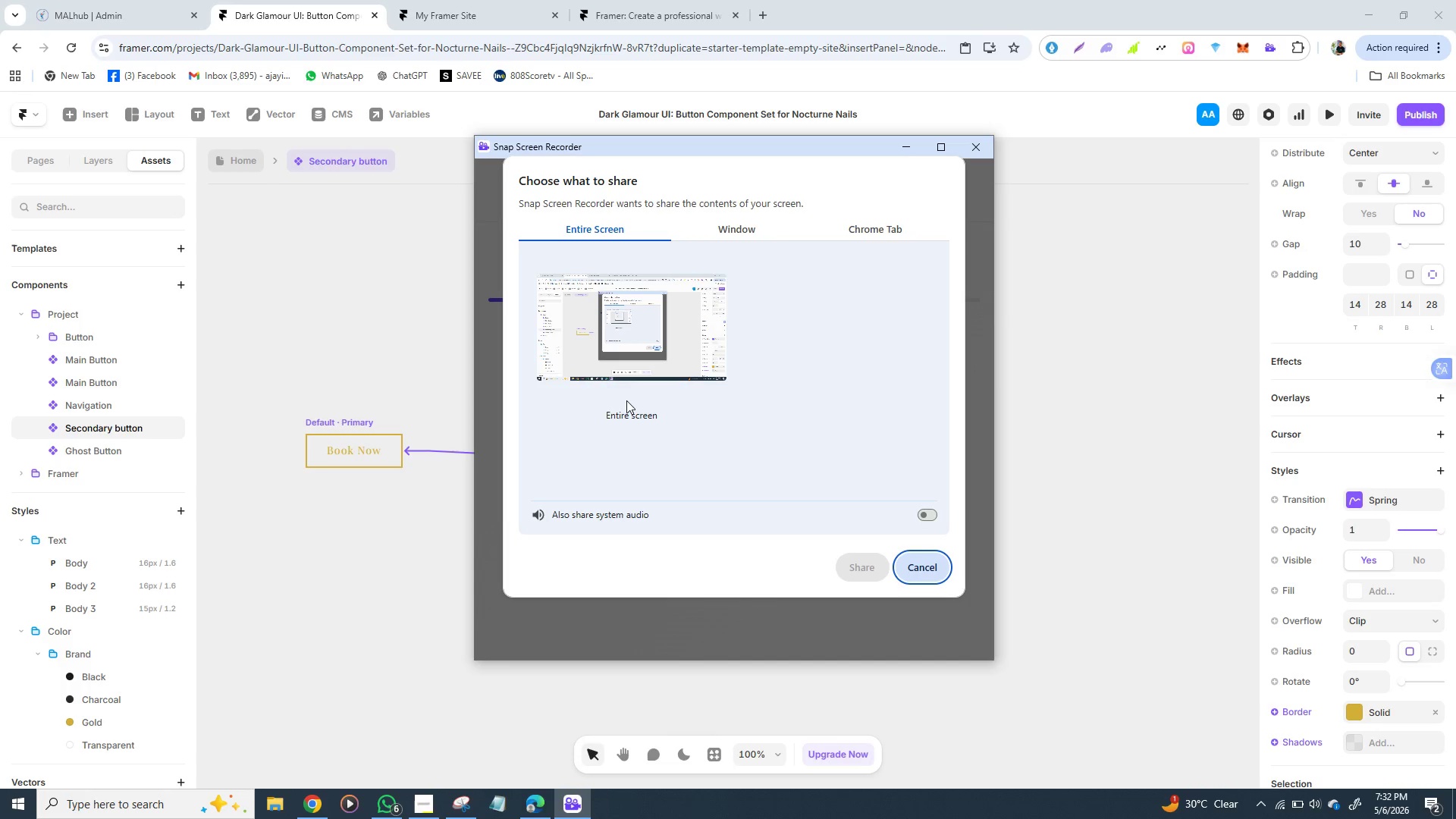 
left_click([451, 398])
 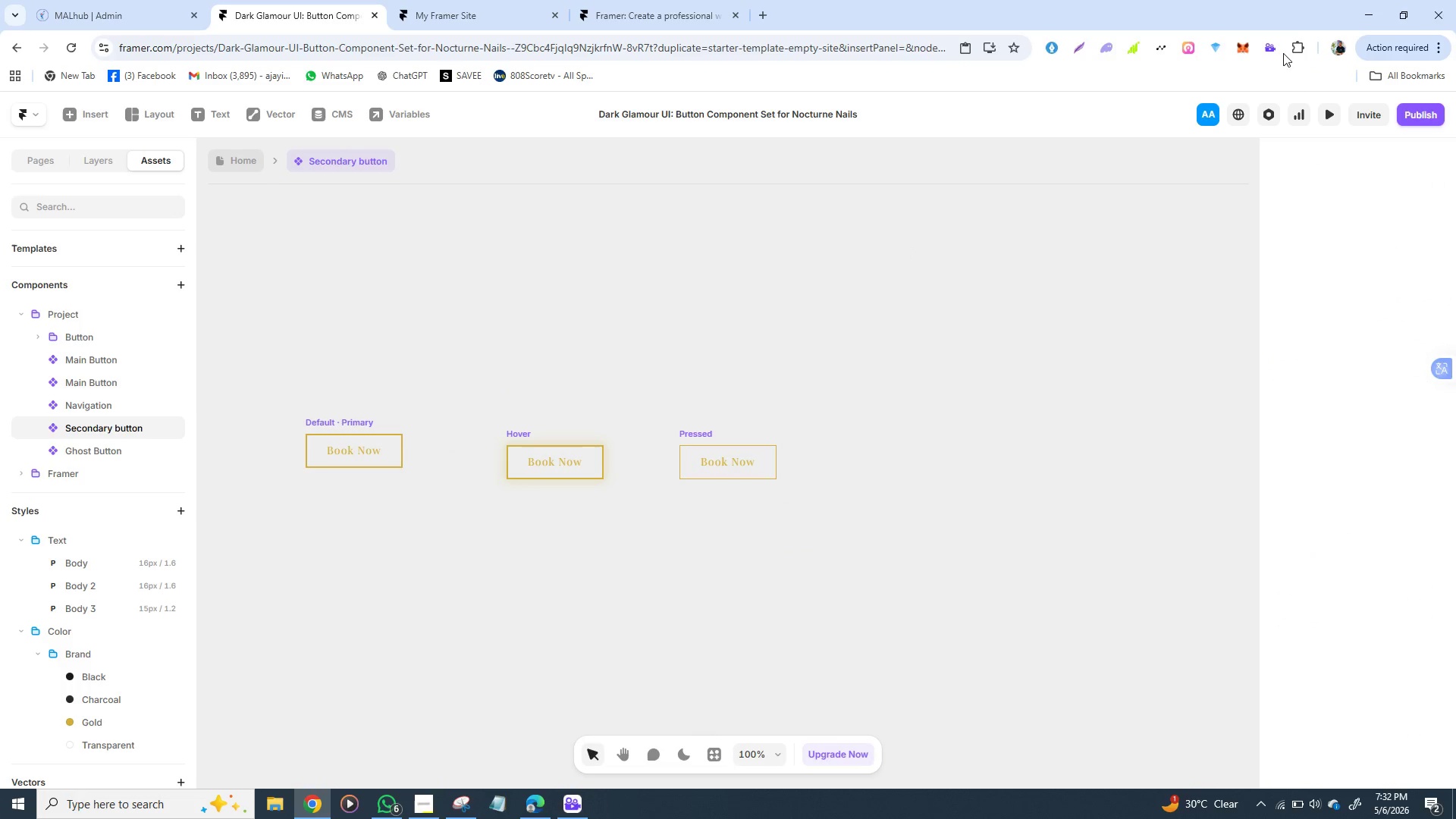 
left_click([1273, 53])
 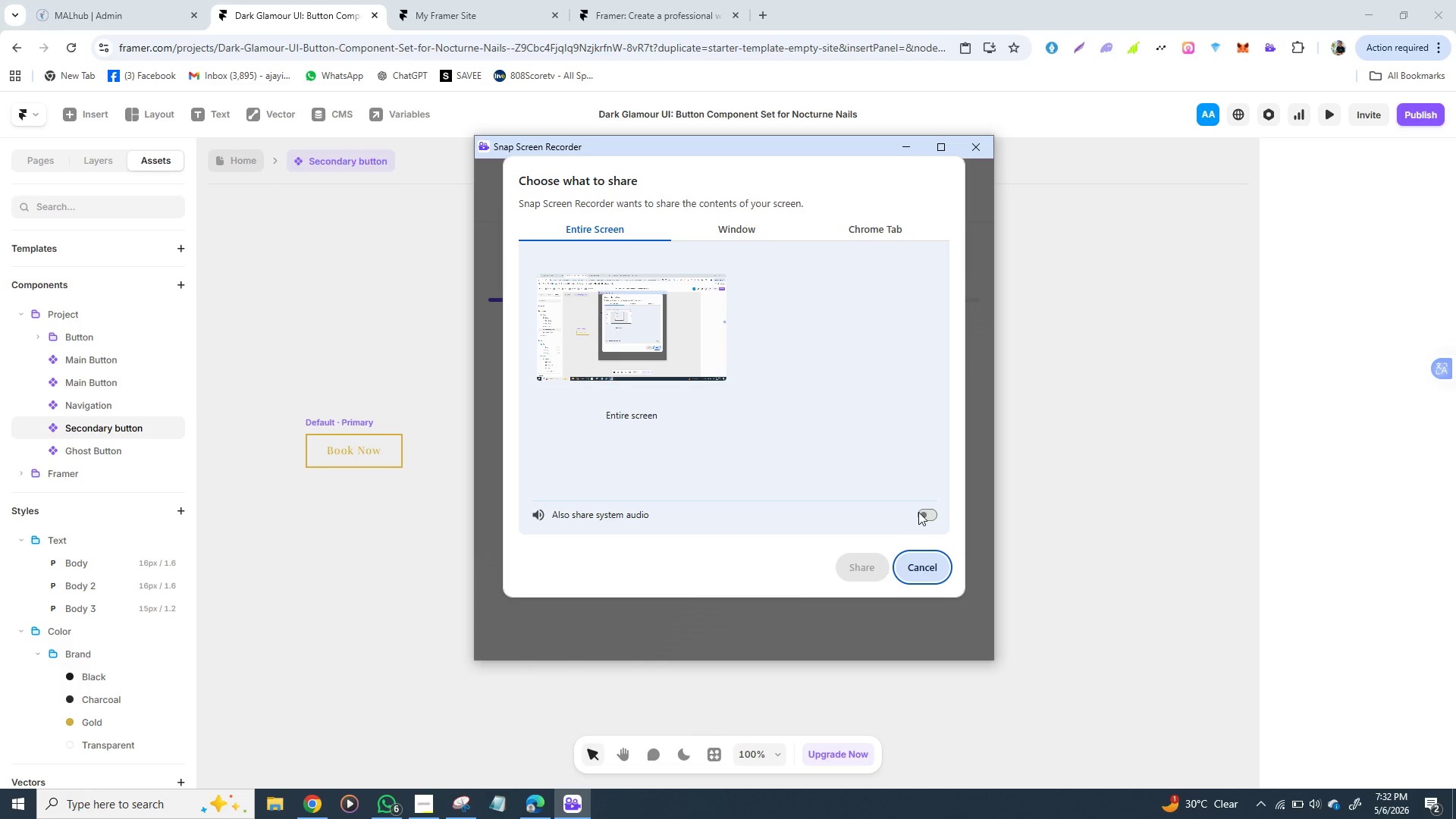 
left_click([931, 512])
 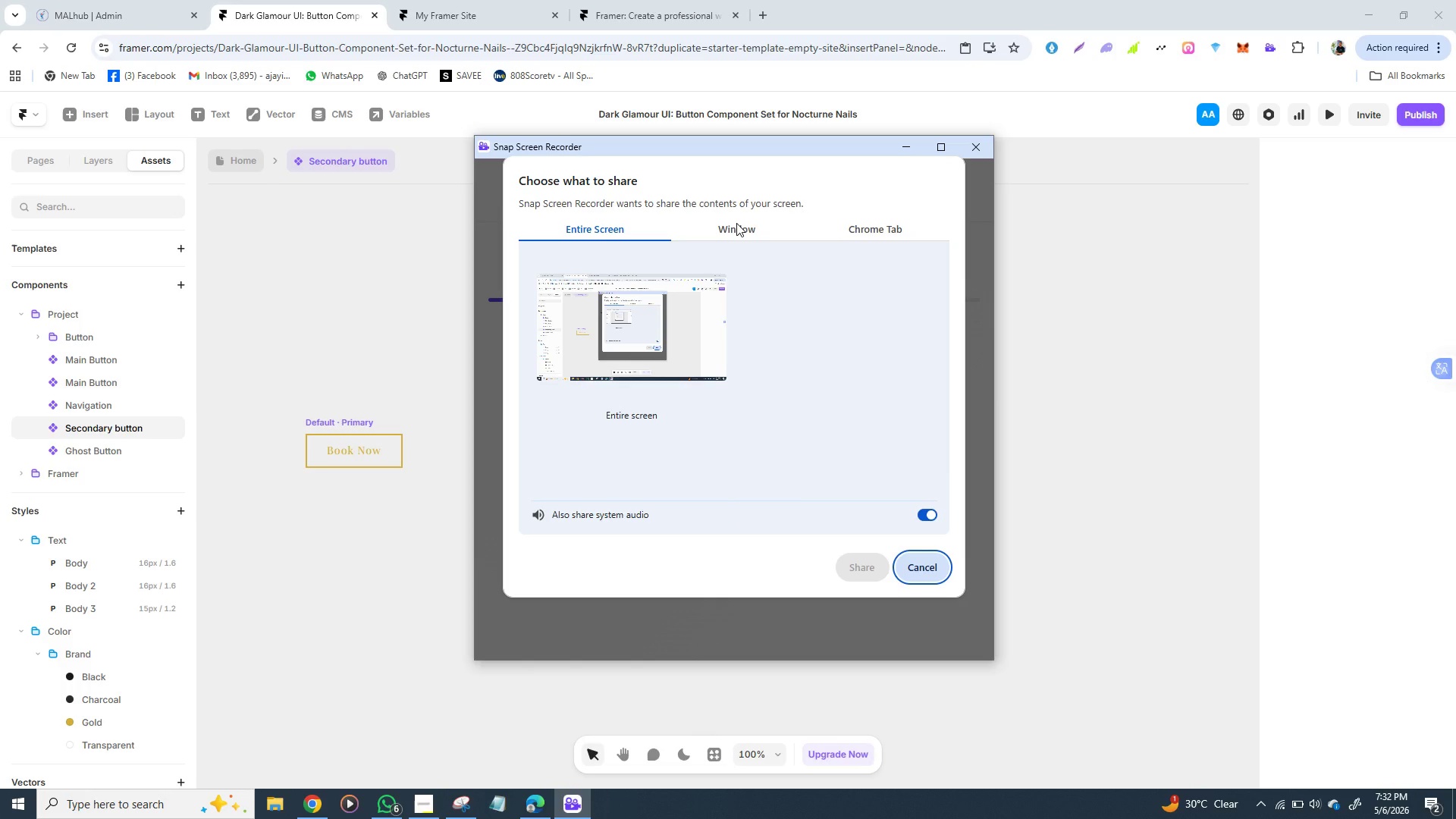 
left_click([736, 223])
 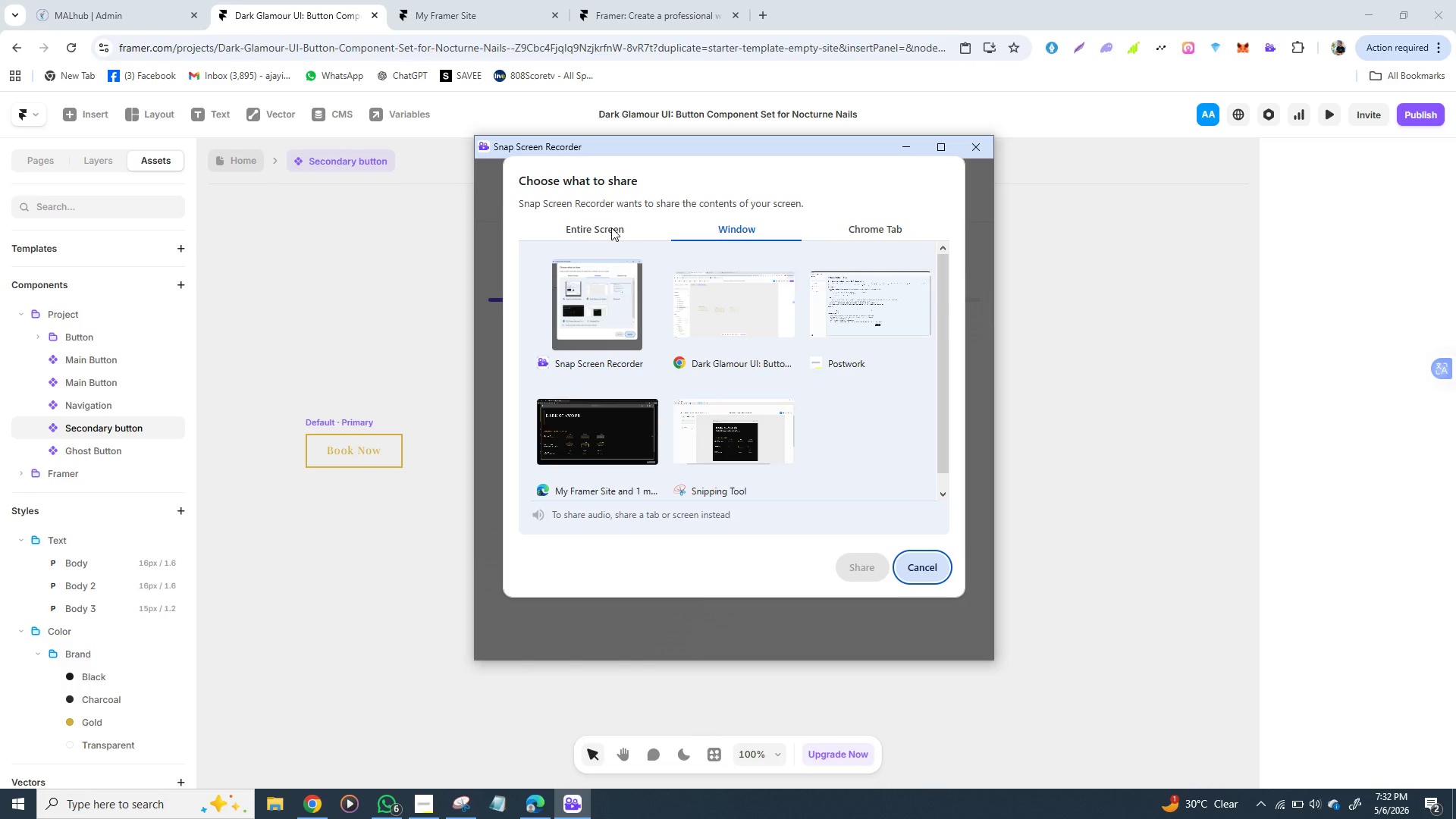 
left_click([611, 228])
 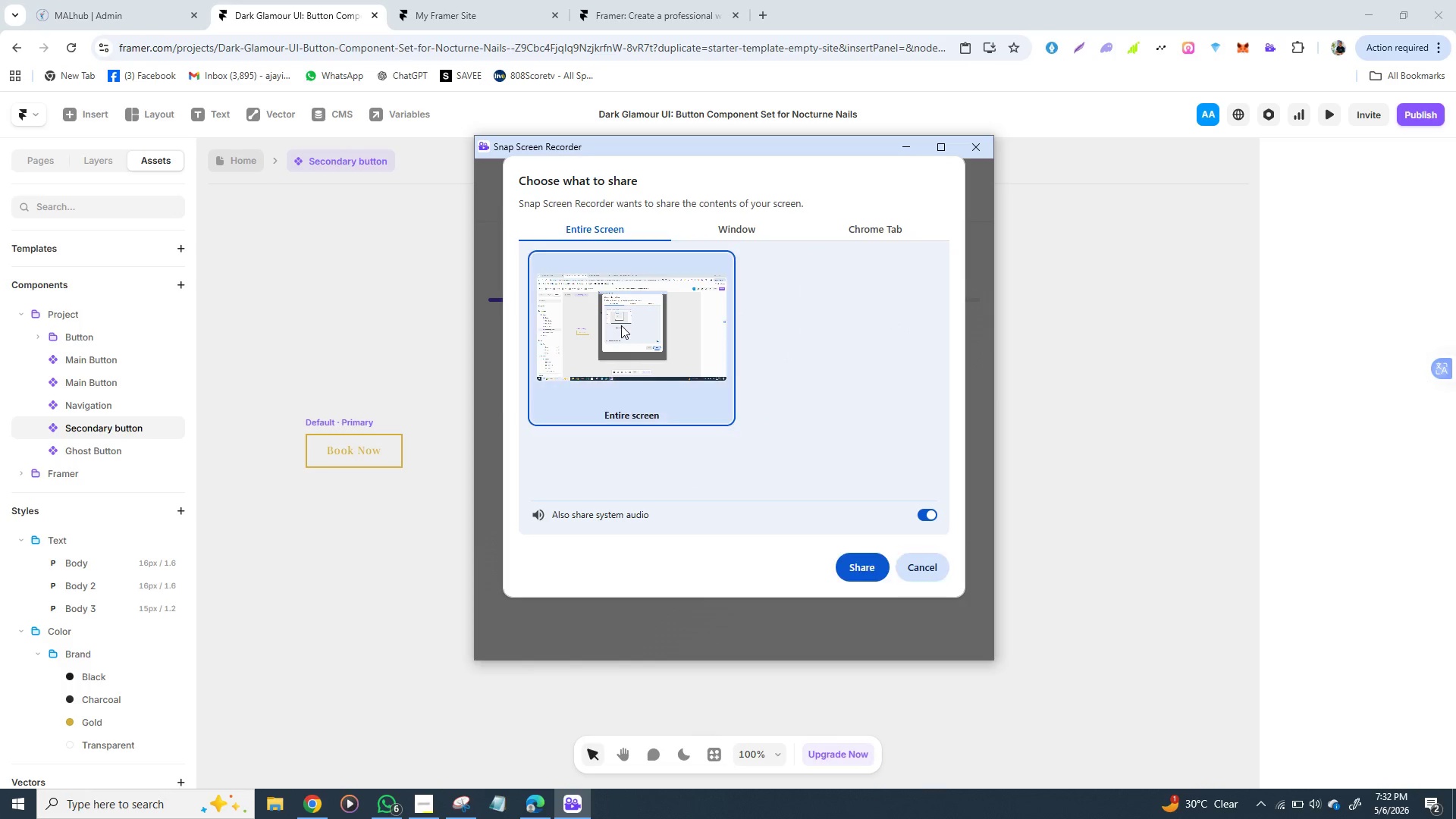 
left_click([621, 325])
 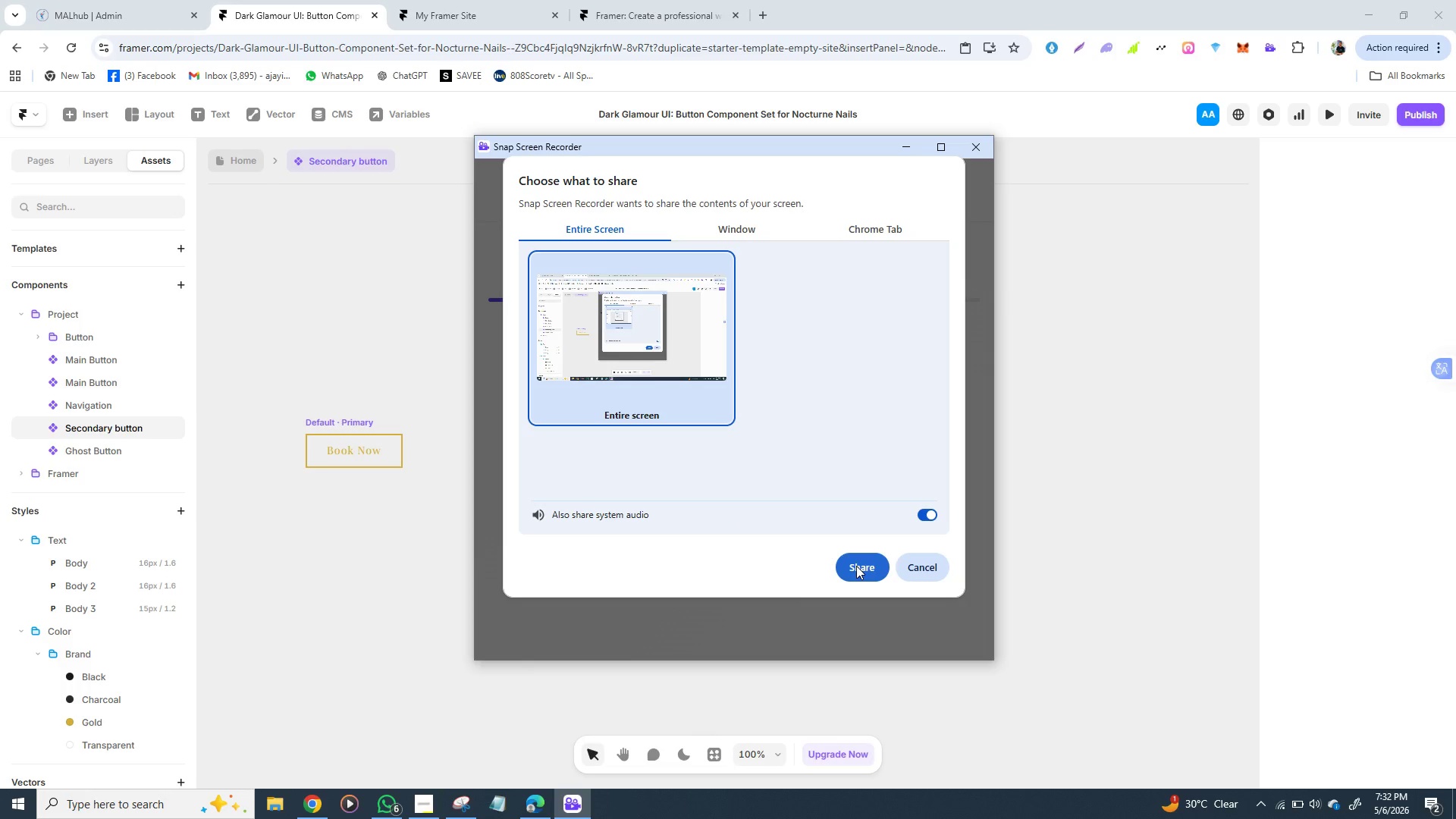 
left_click([856, 566])
 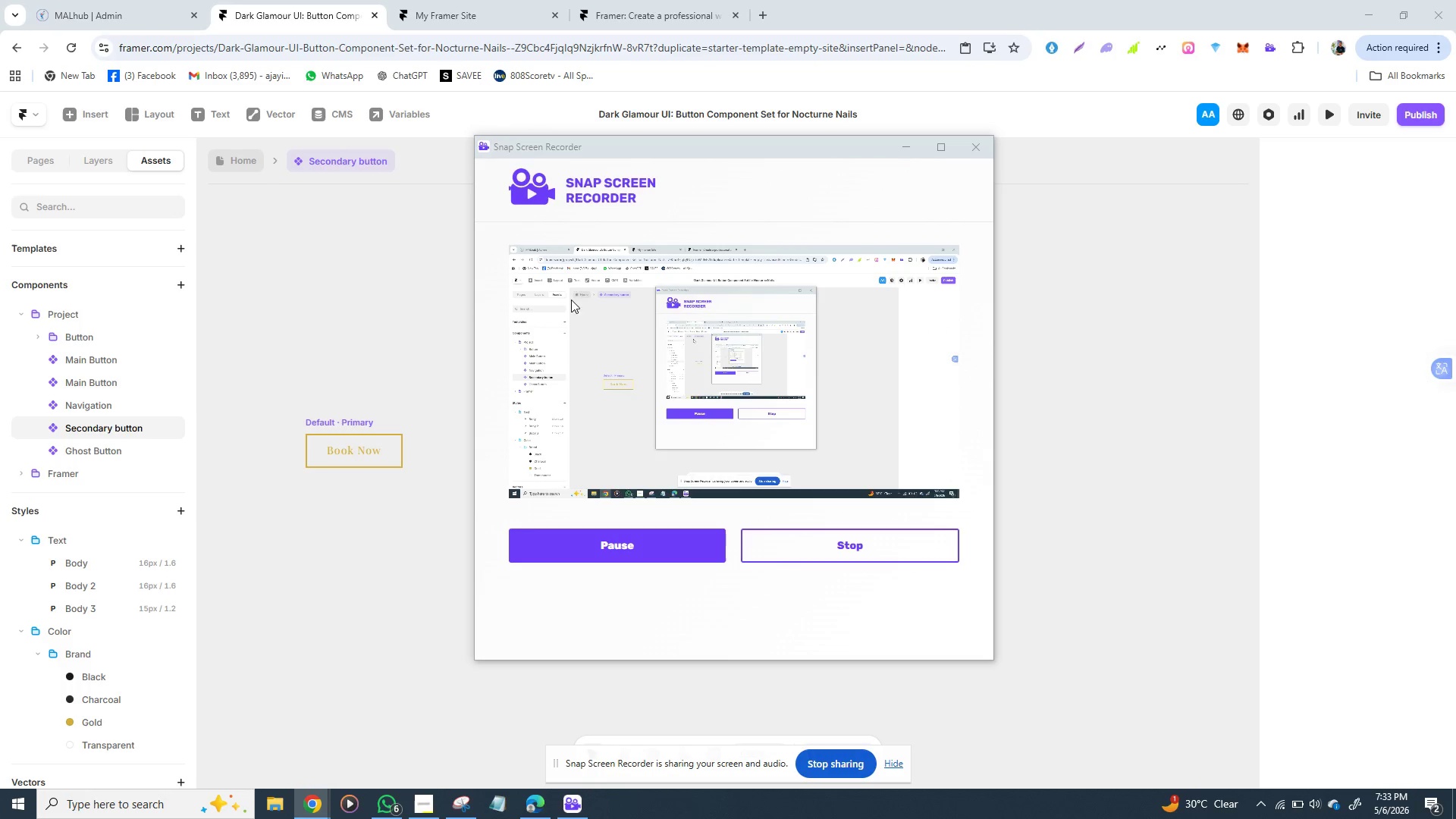 
wait(5.42)
 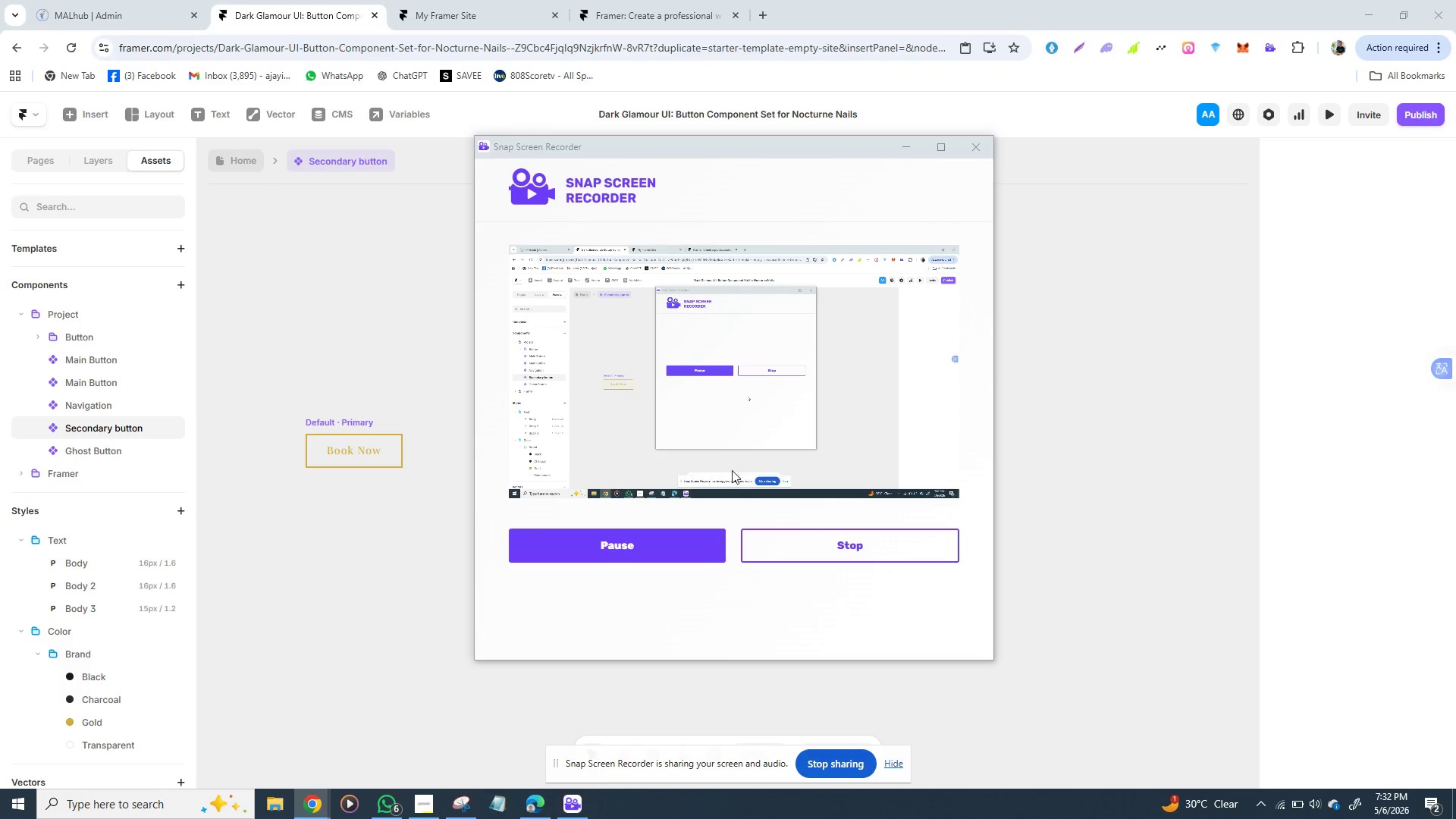 
double_click([438, 297])
 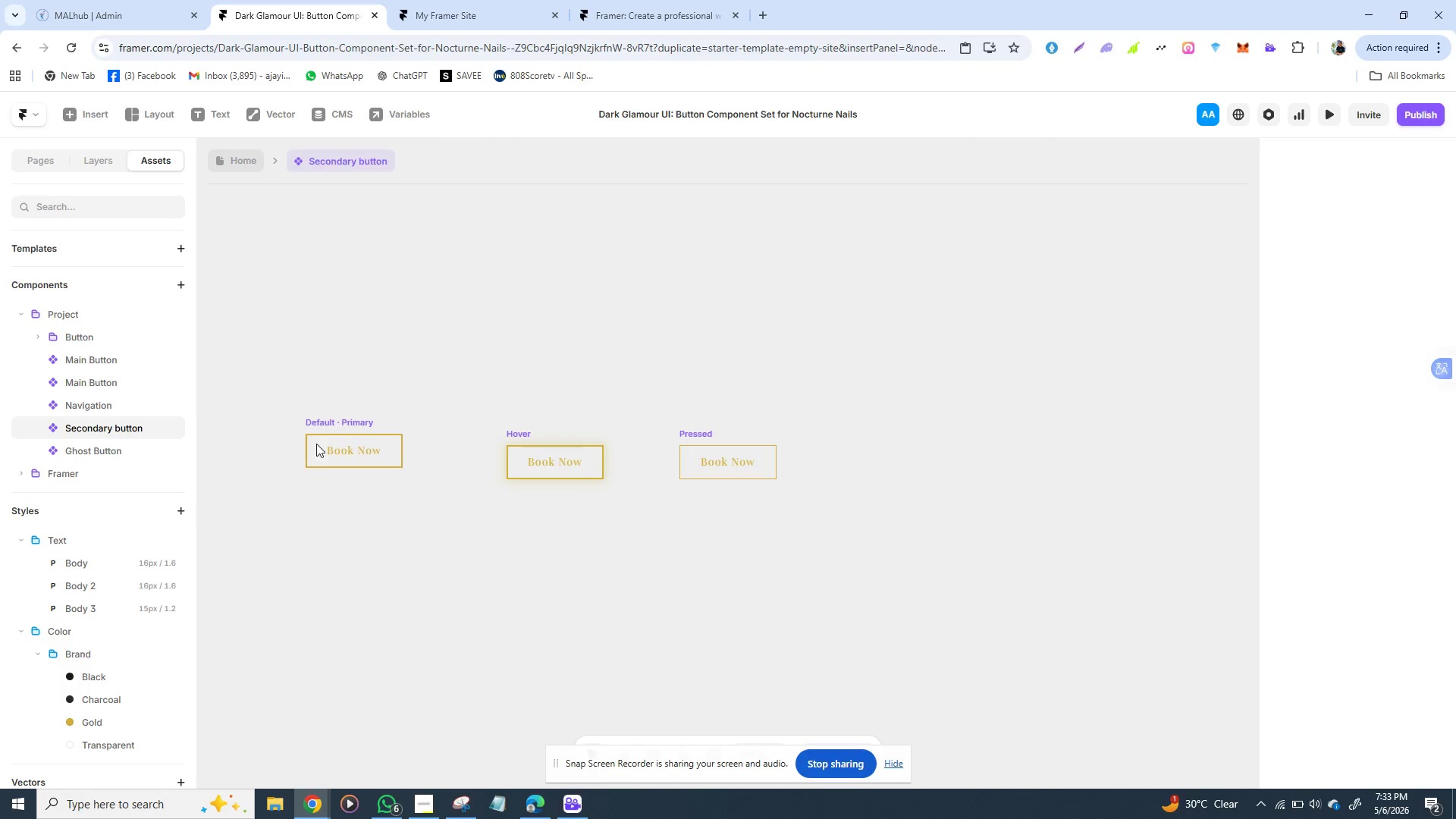 
left_click([342, 455])
 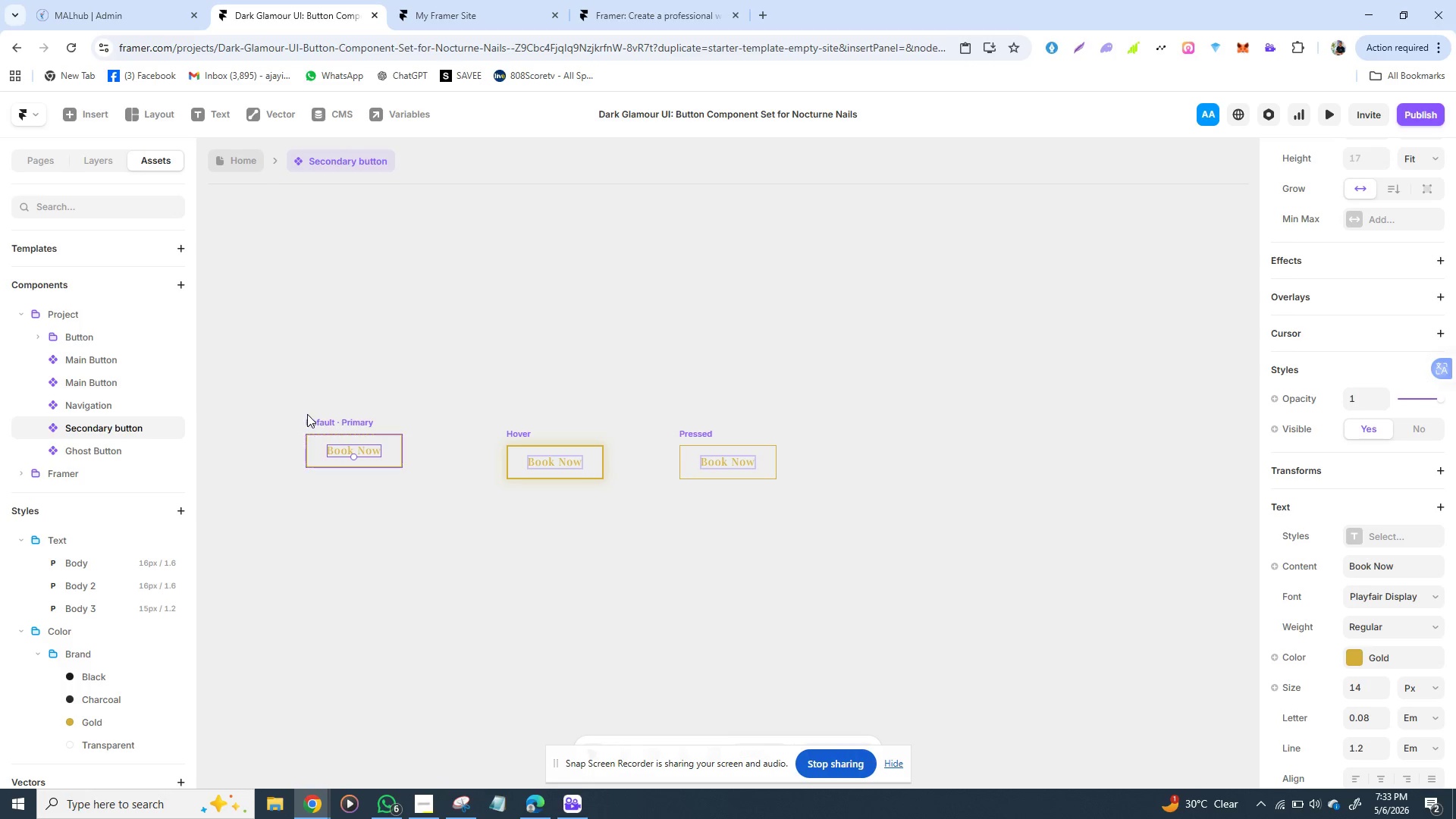 
left_click([314, 414])
 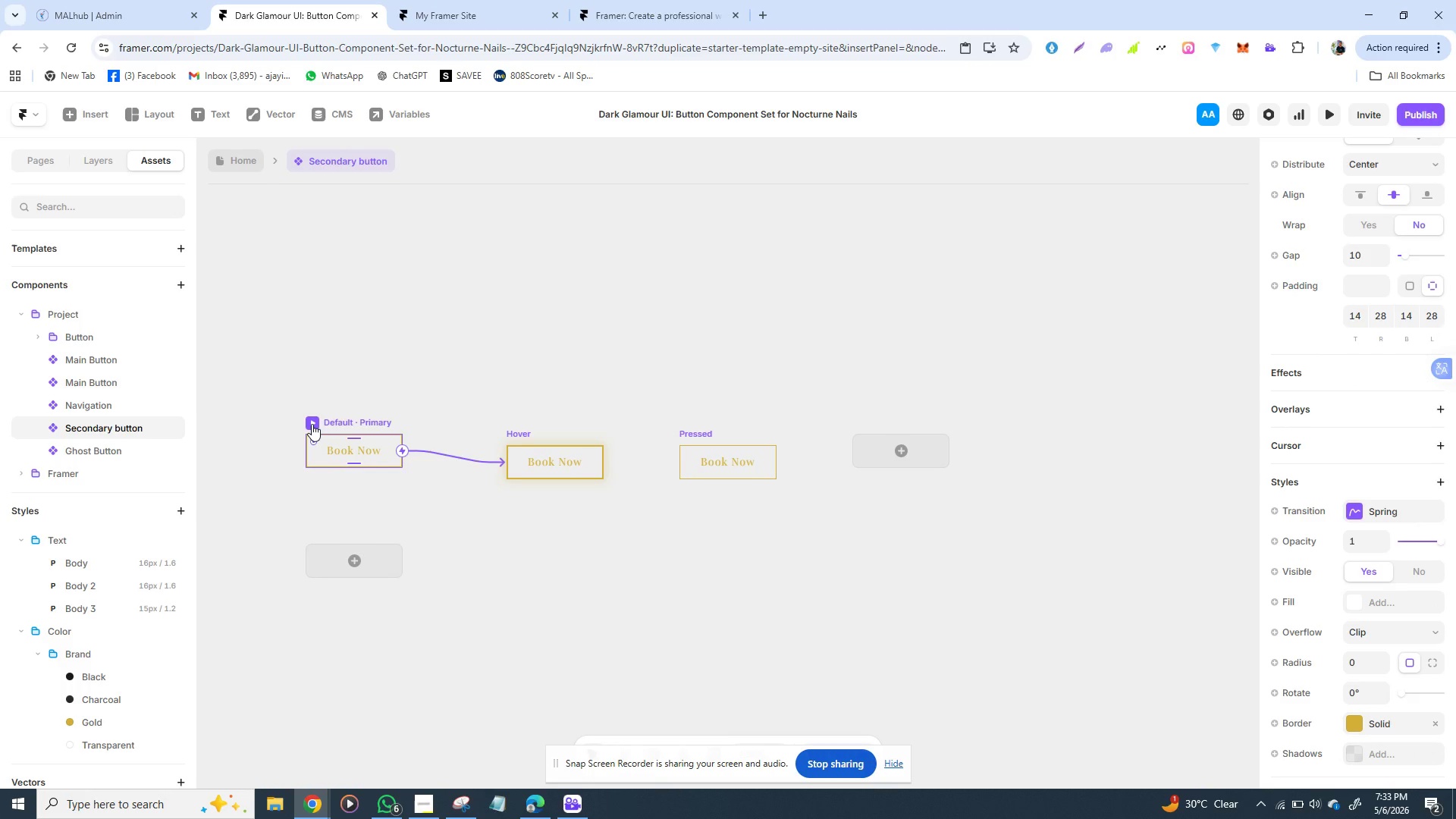 
left_click([312, 424])
 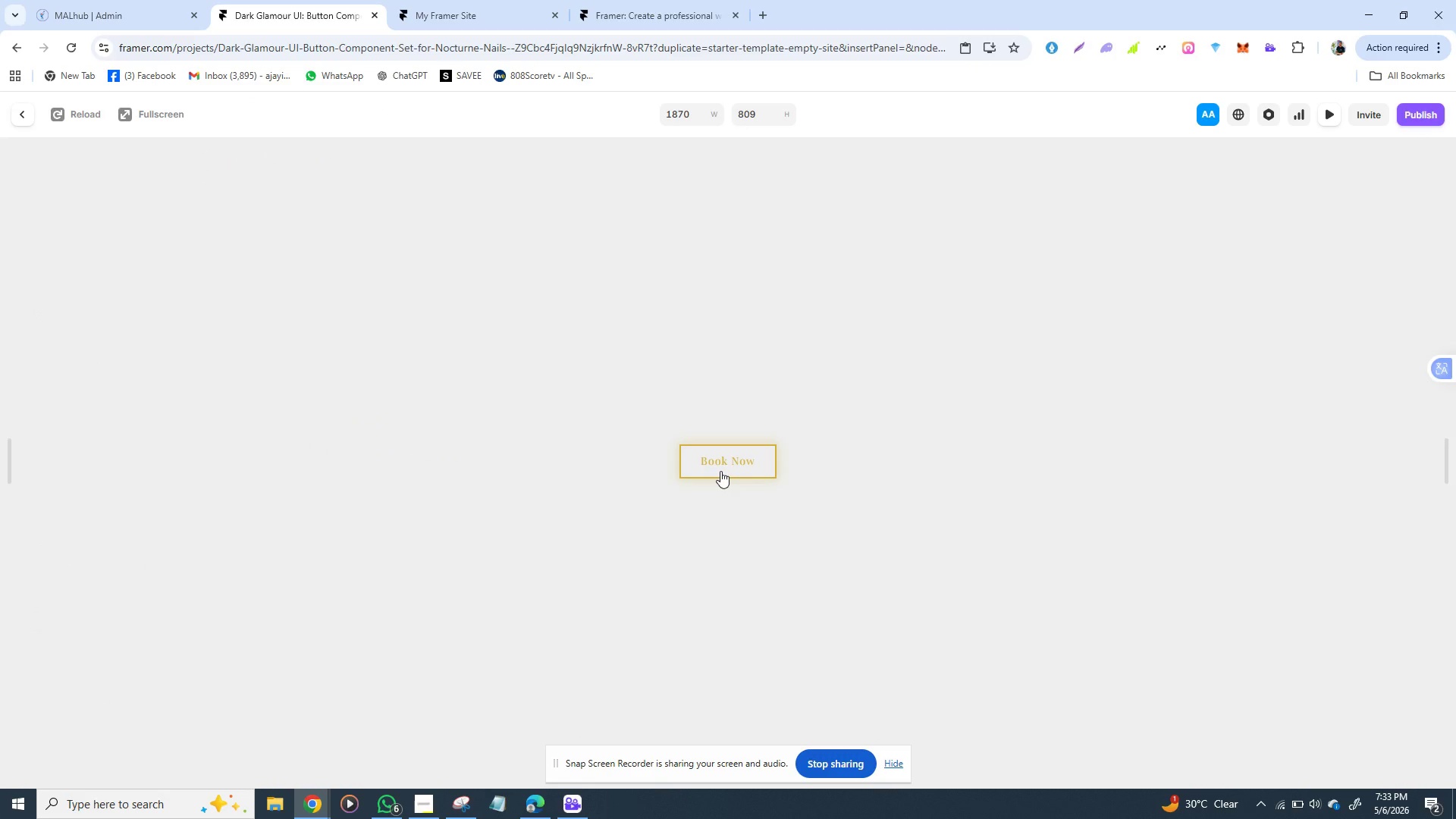 
left_click([720, 471])
 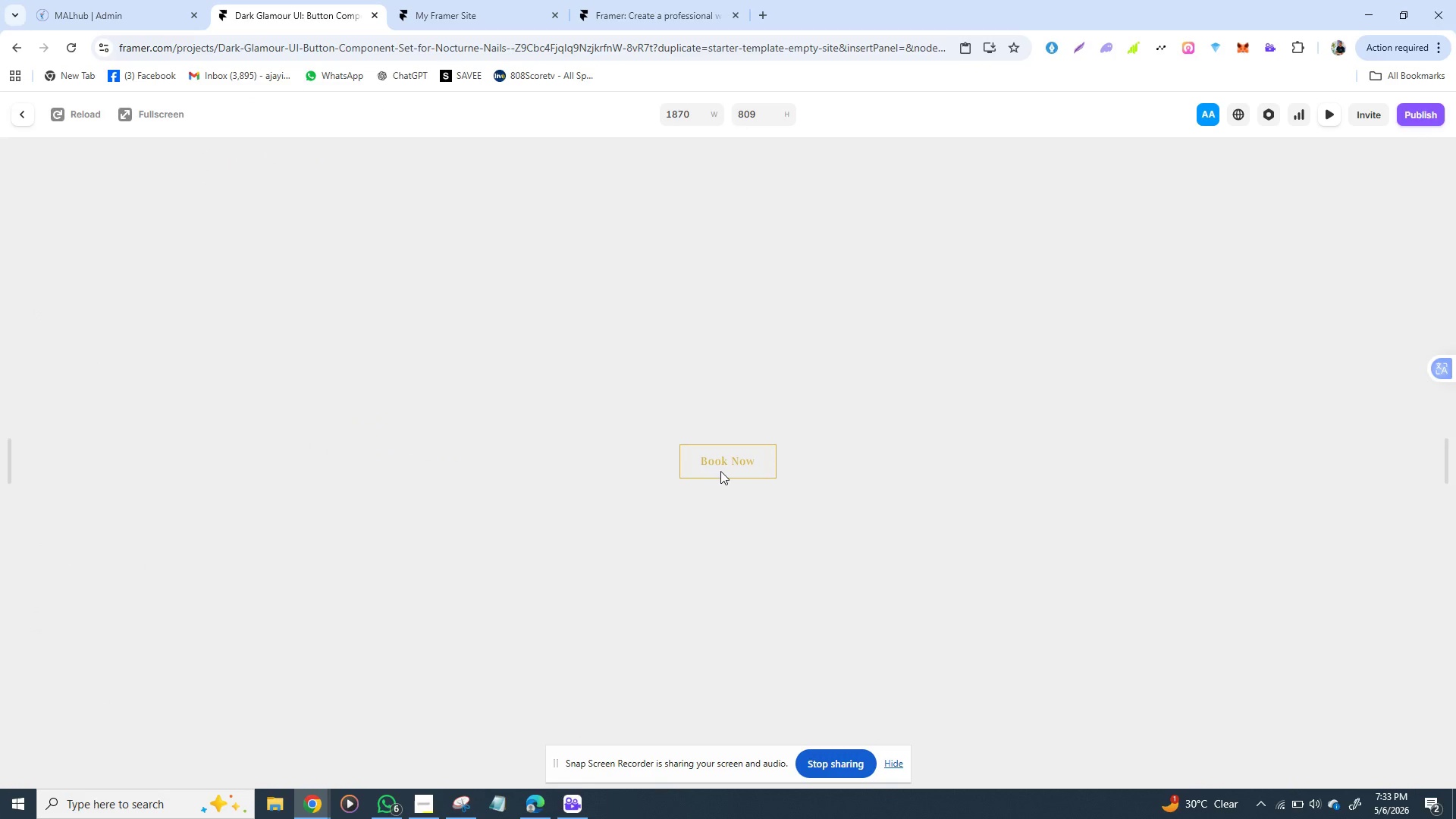 
left_click([720, 471])
 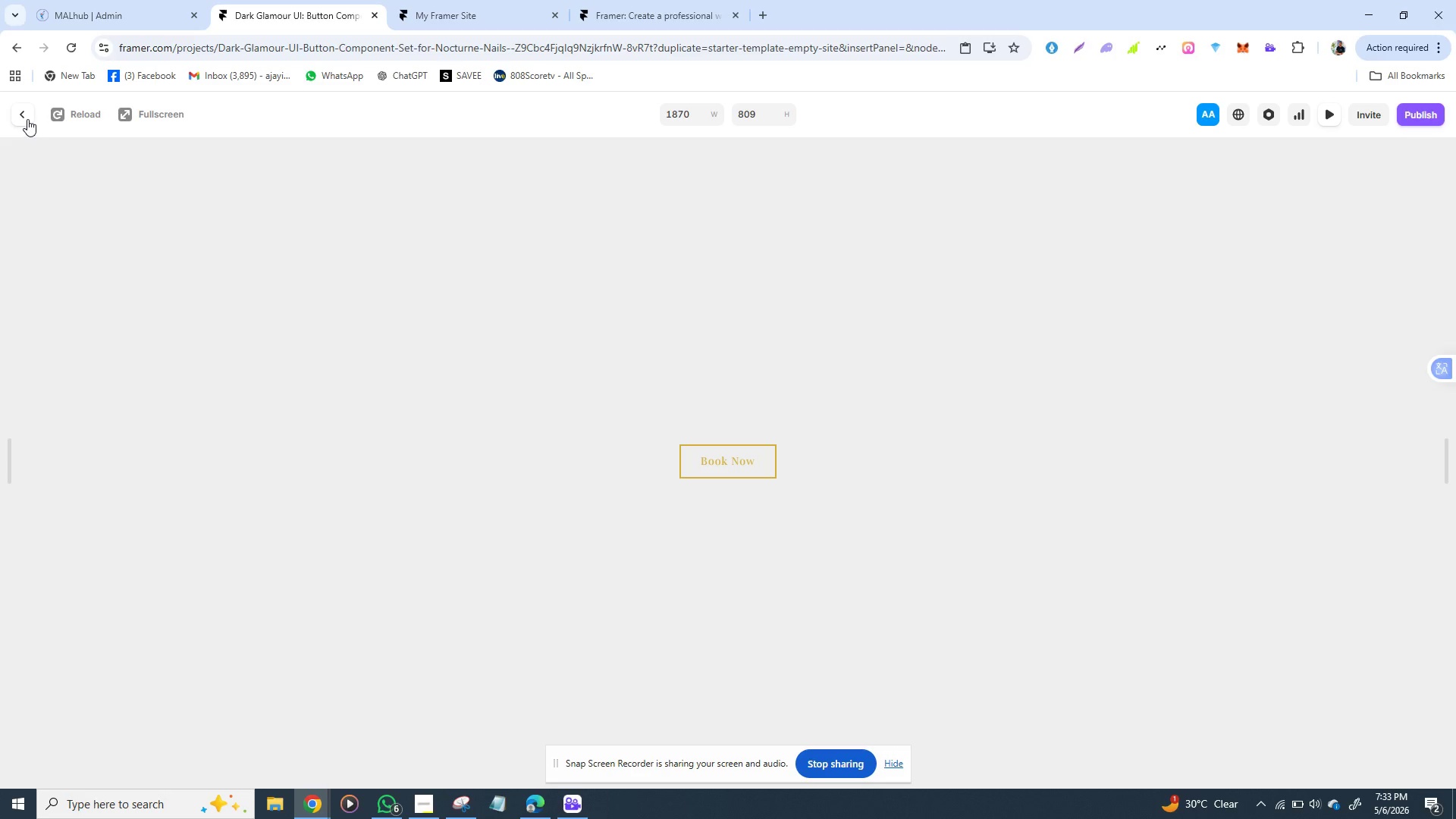 
left_click([27, 119])
 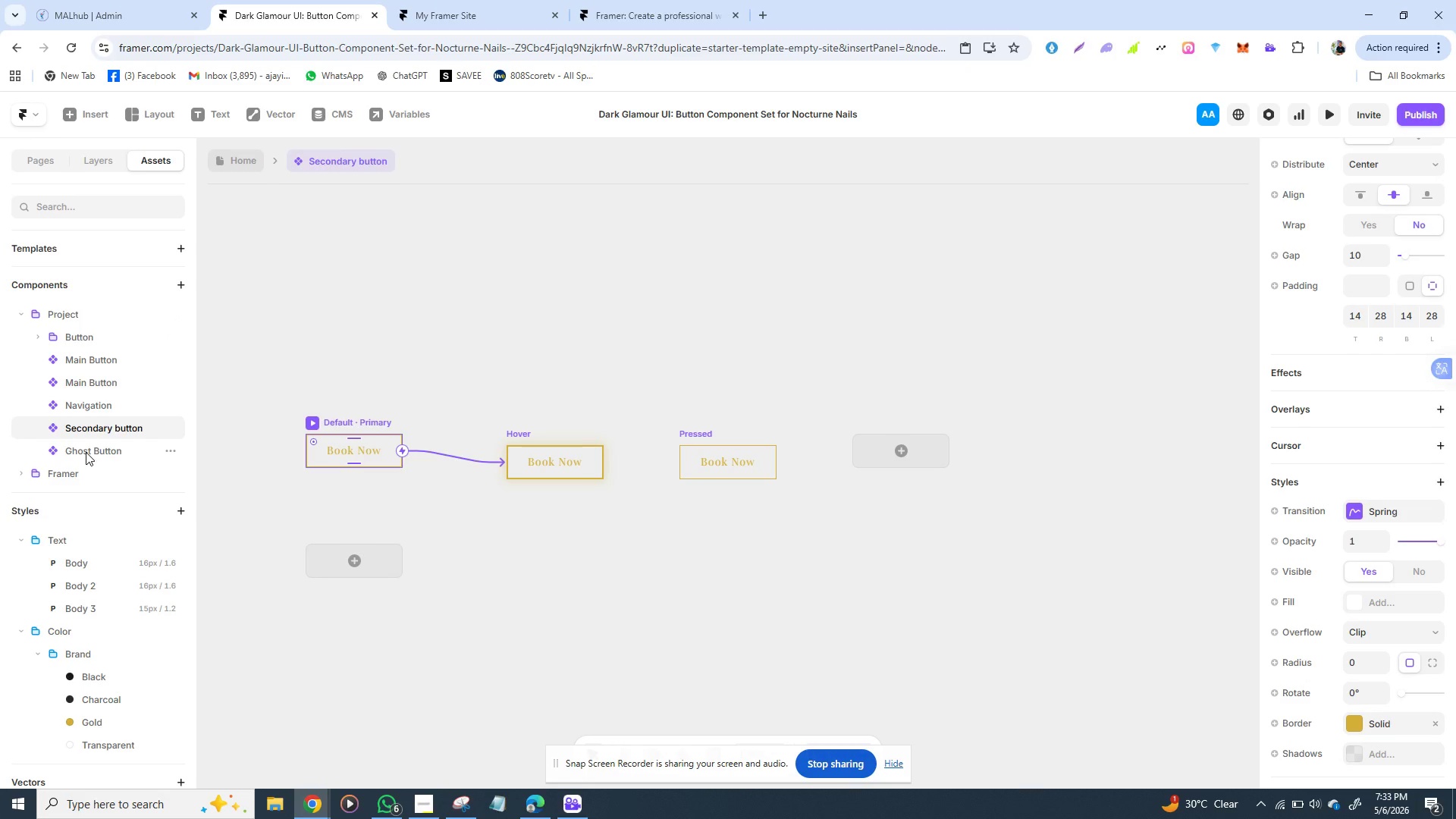 
left_click([86, 452])
 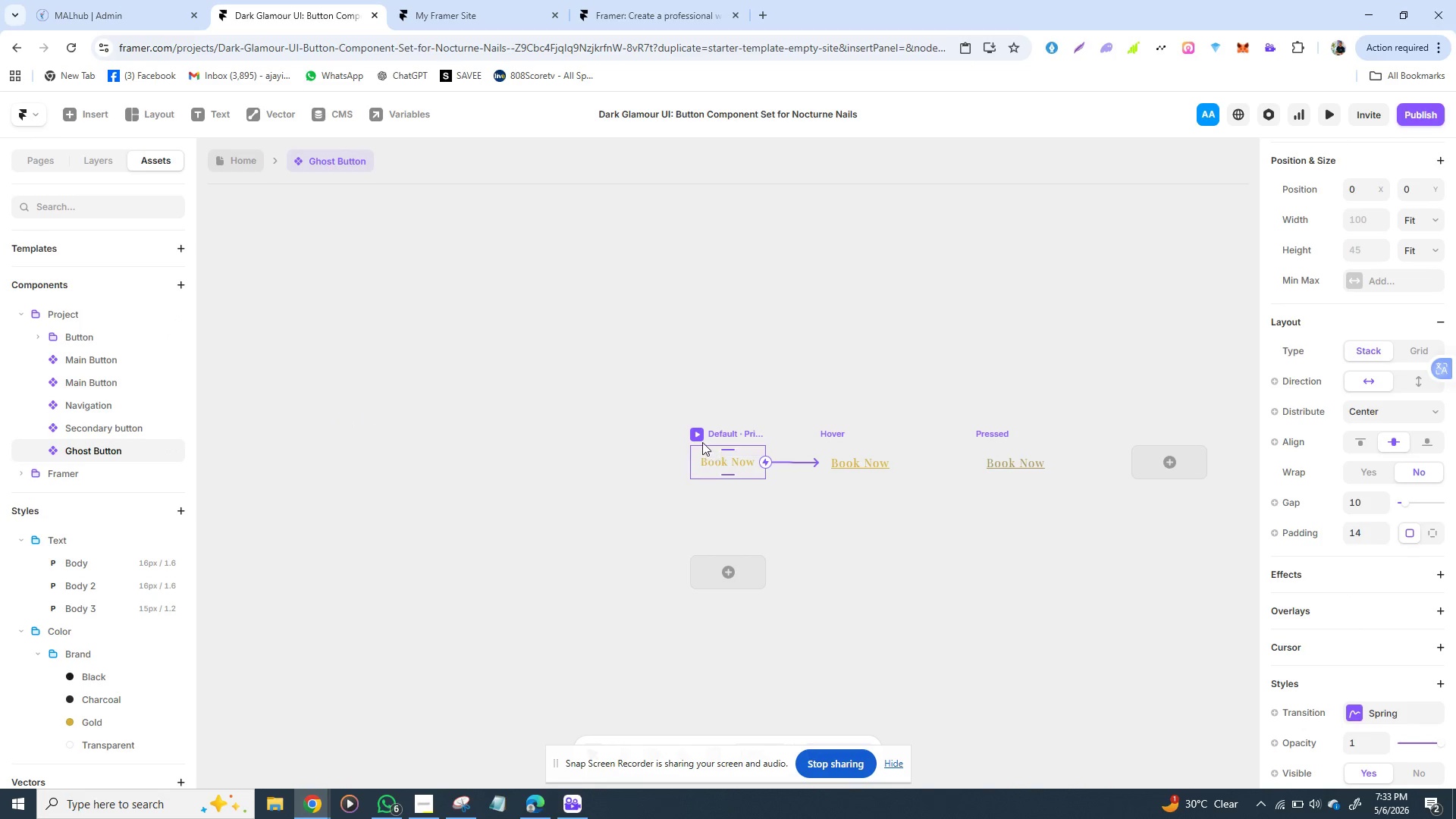 
left_click([696, 436])
 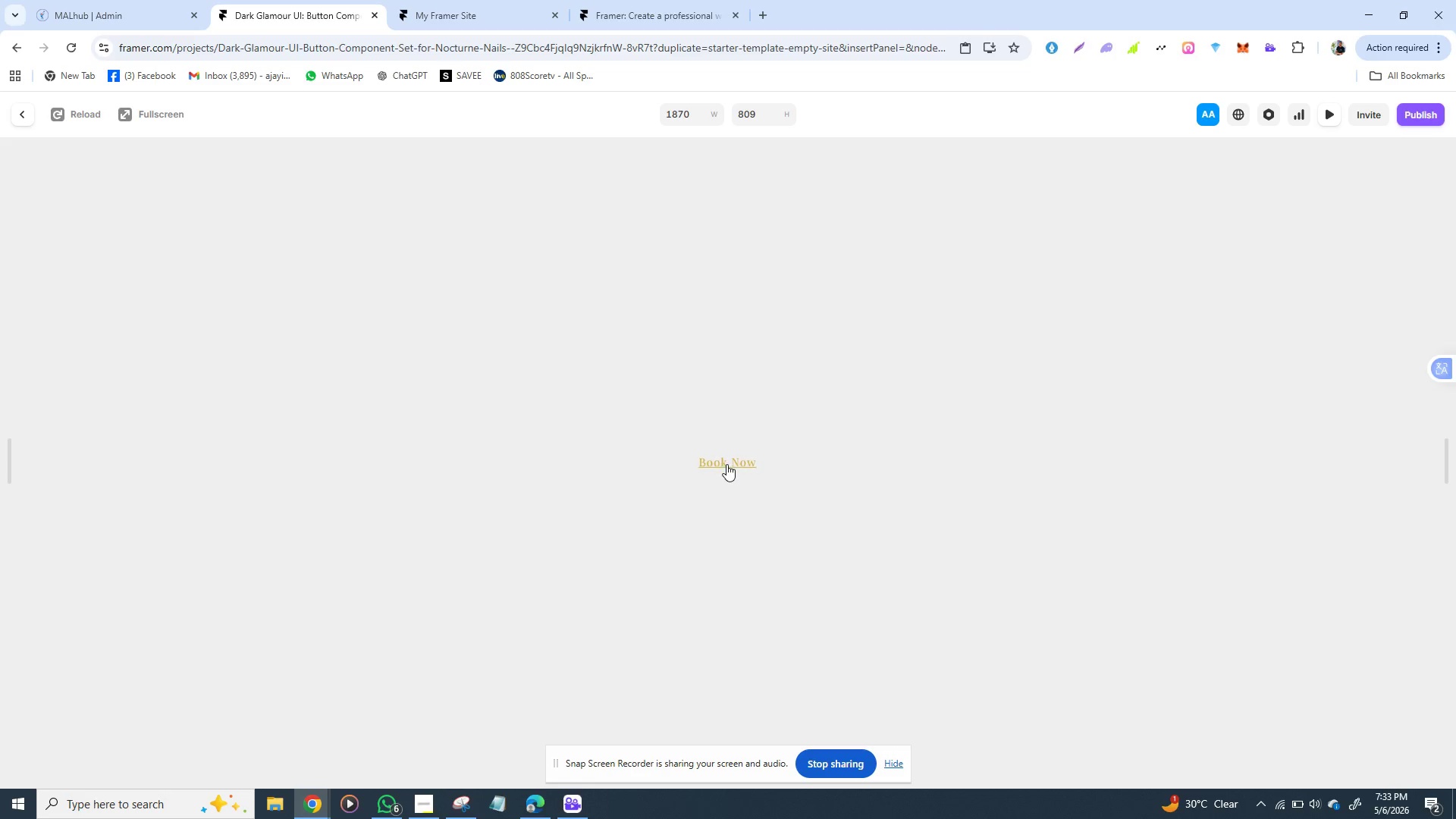 
left_click([726, 464])
 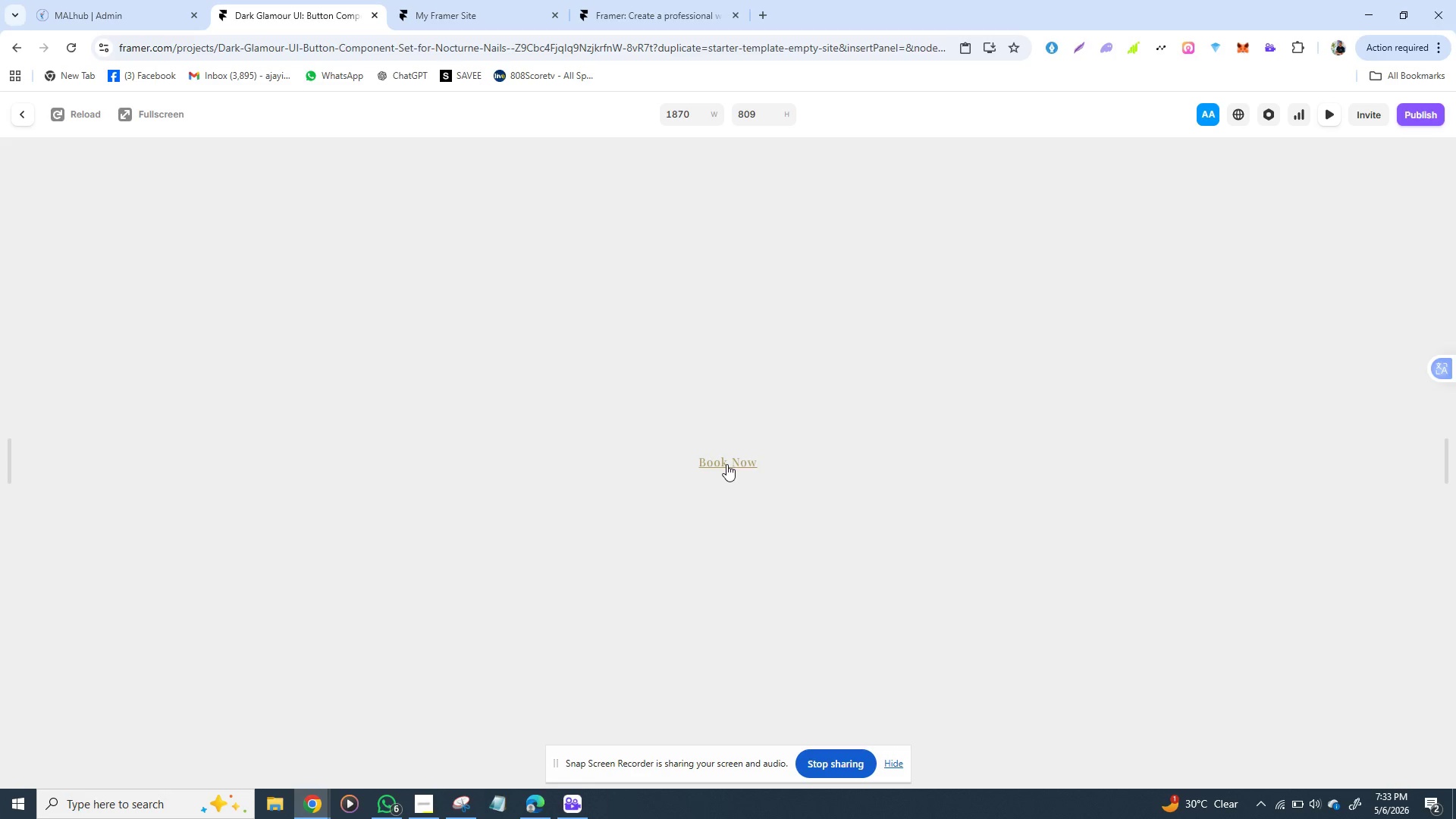 
left_click([726, 464])
 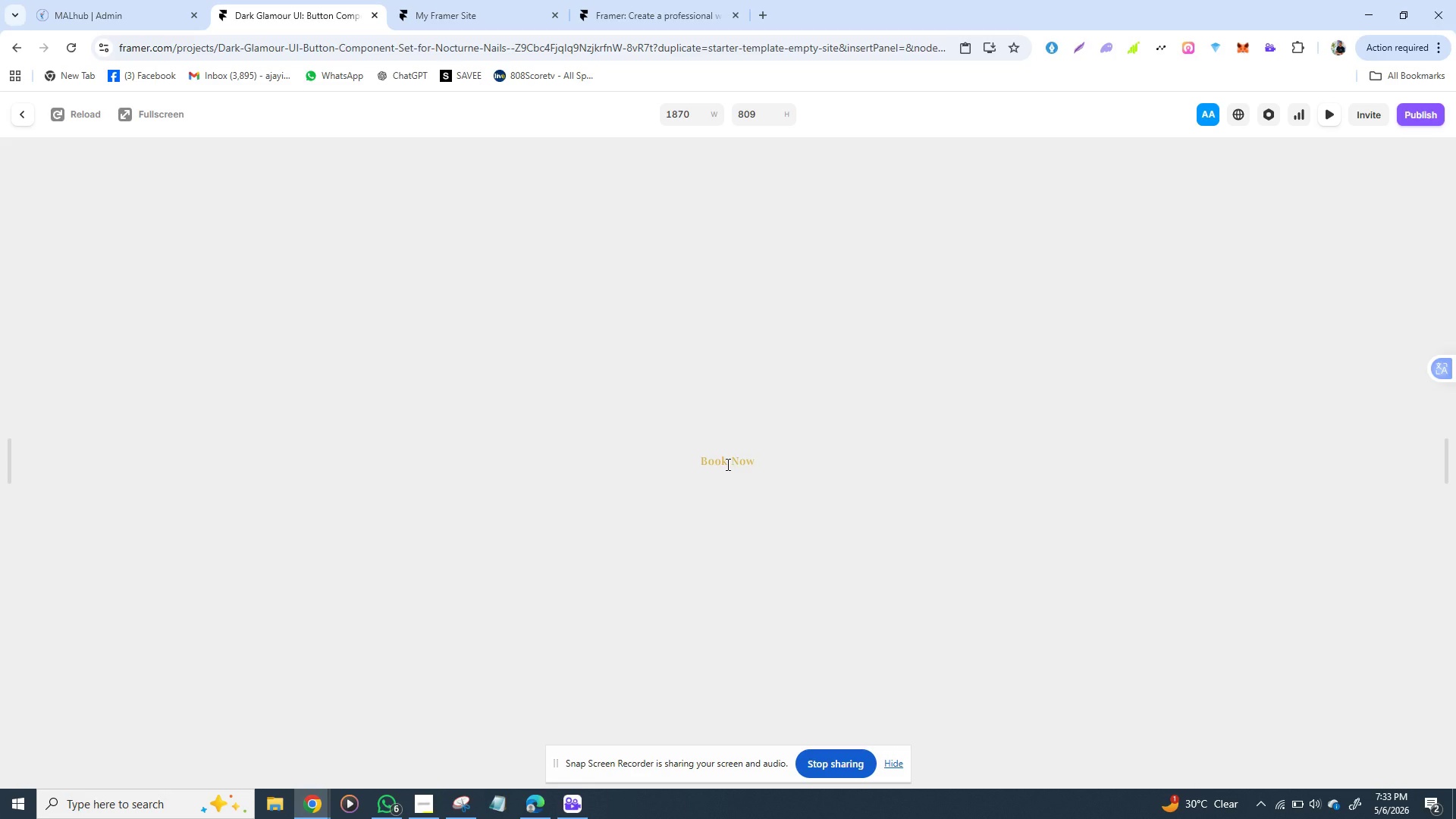 
left_click([726, 464])
 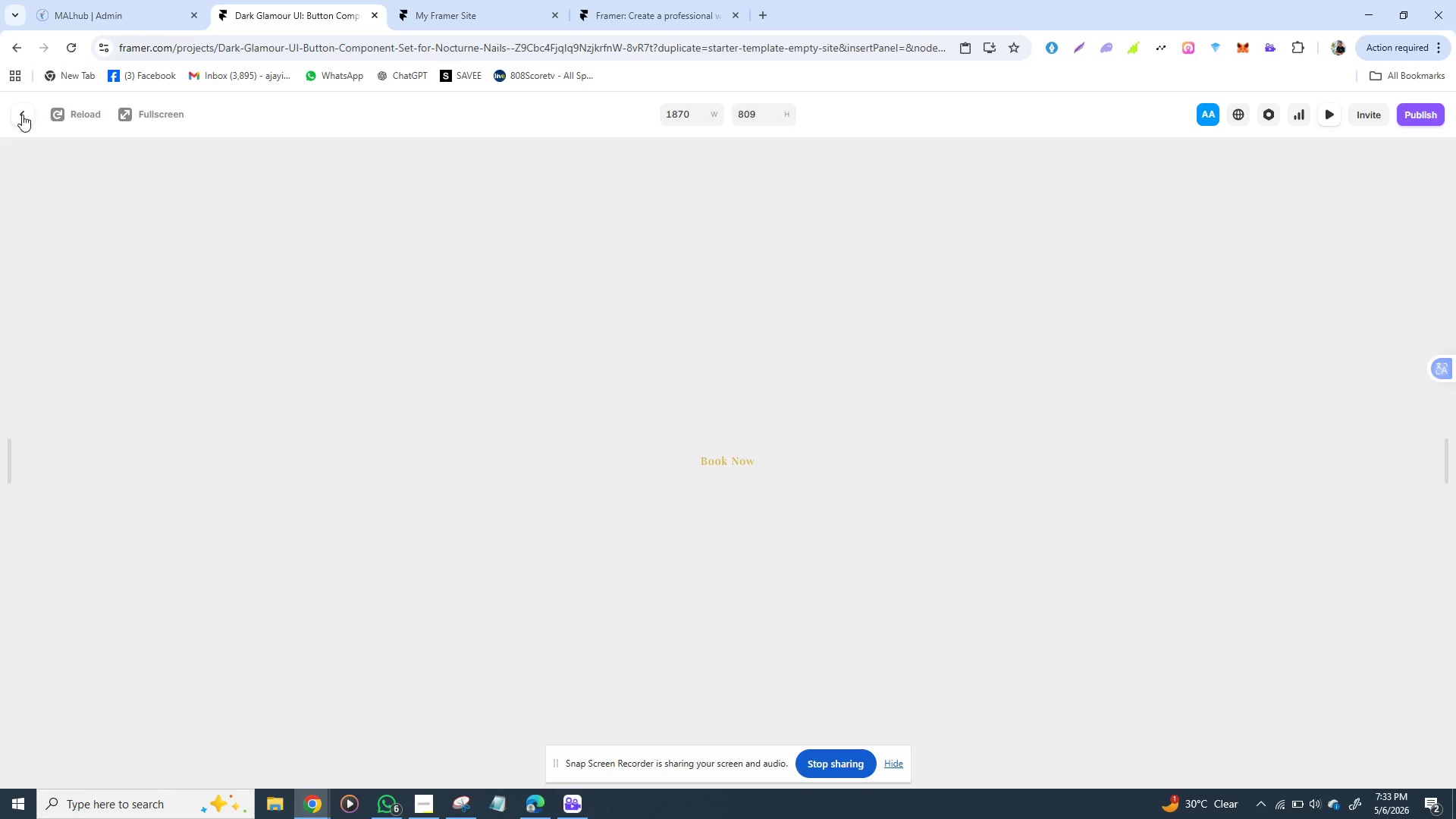 
left_click([22, 115])
 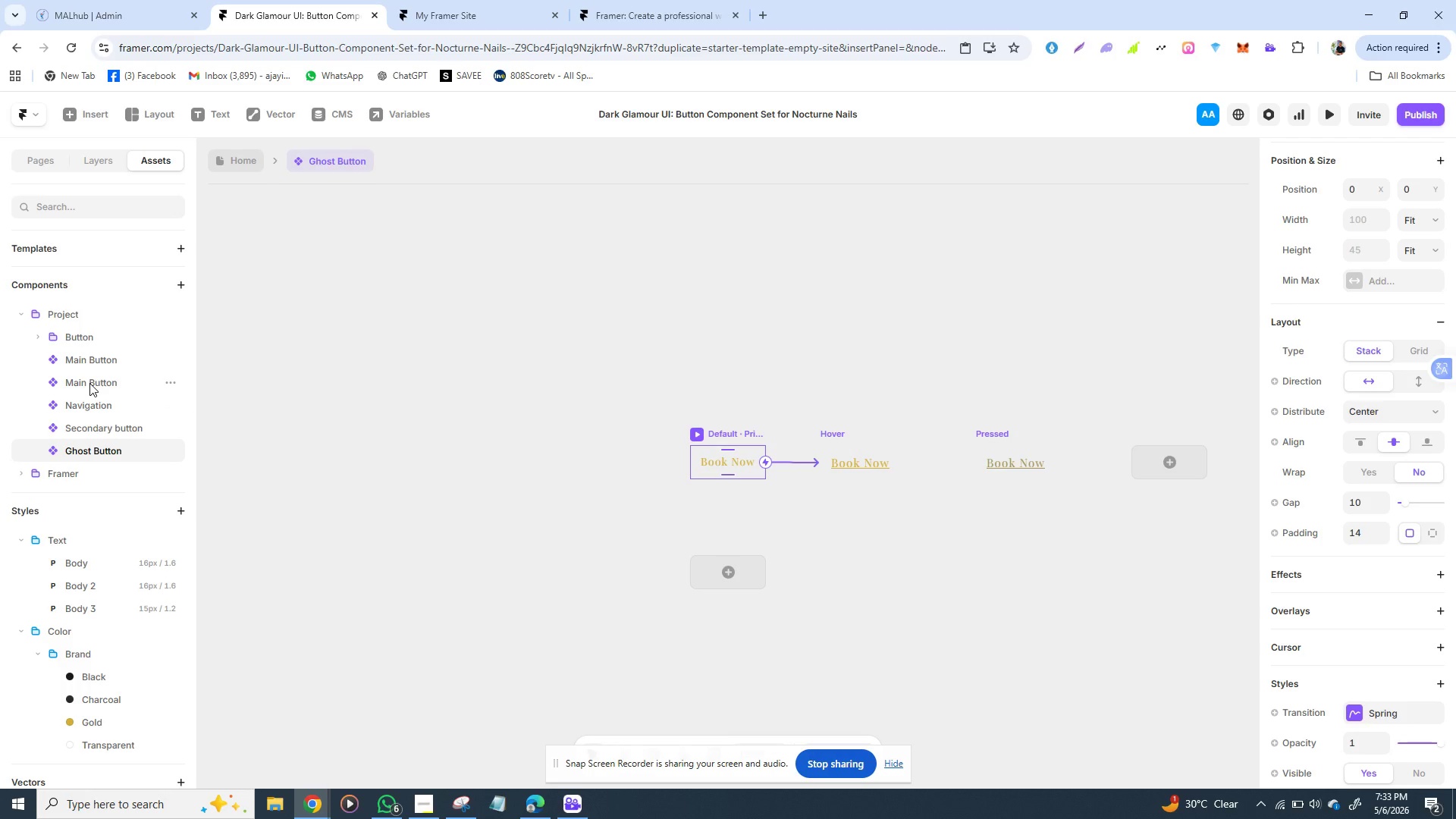 
left_click([89, 383])
 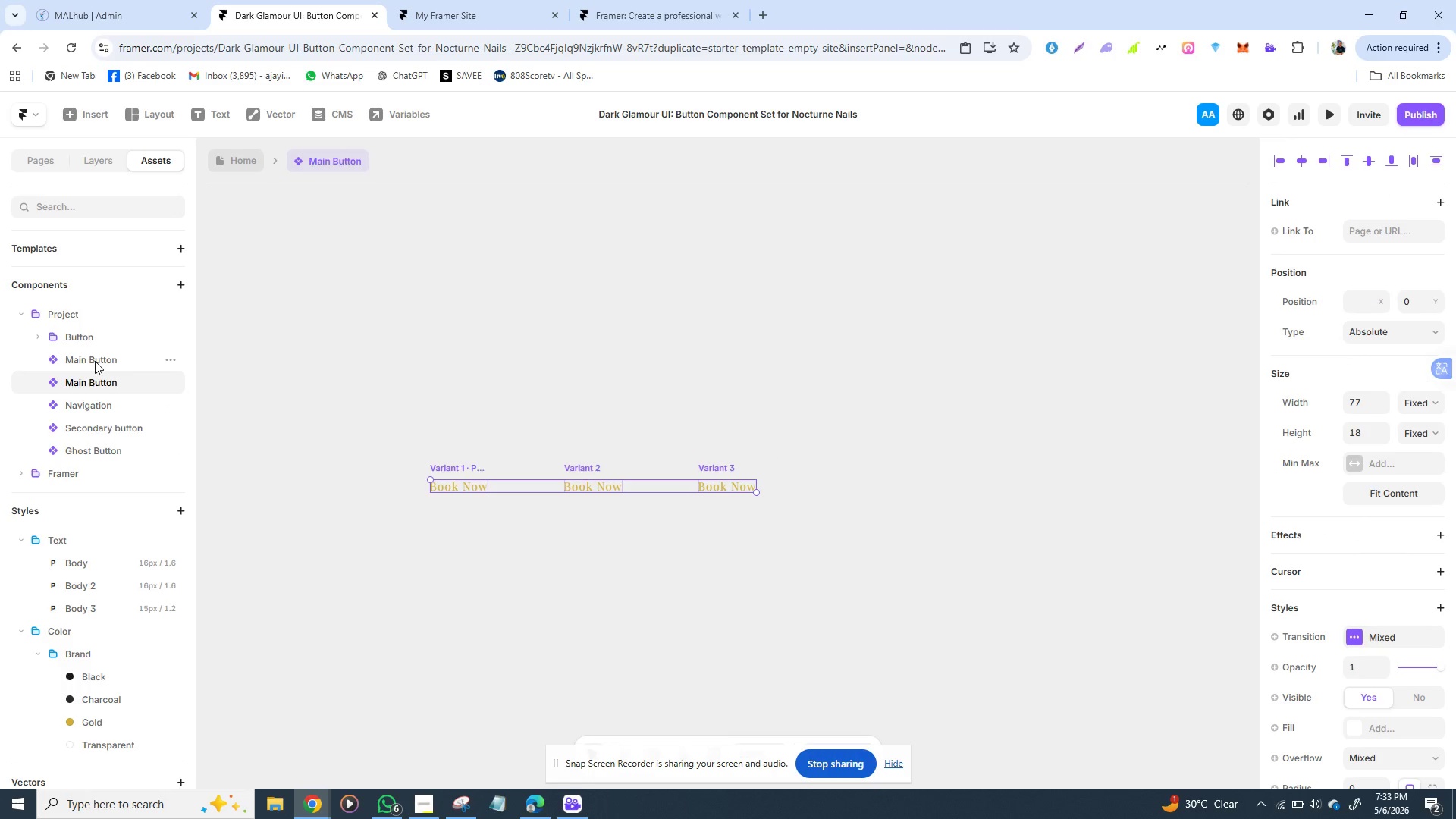 
left_click([95, 361])
 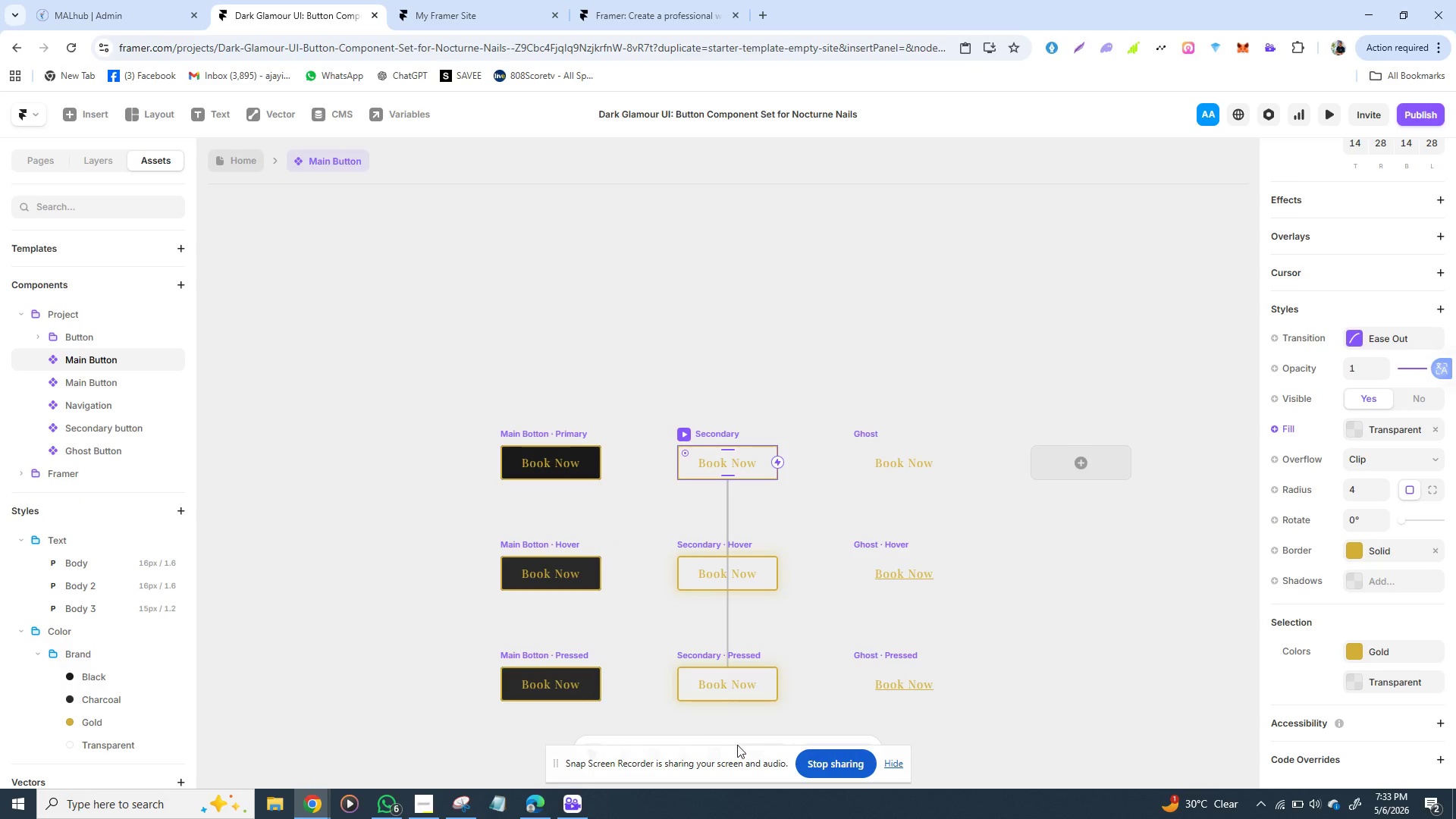 
wait(17.44)
 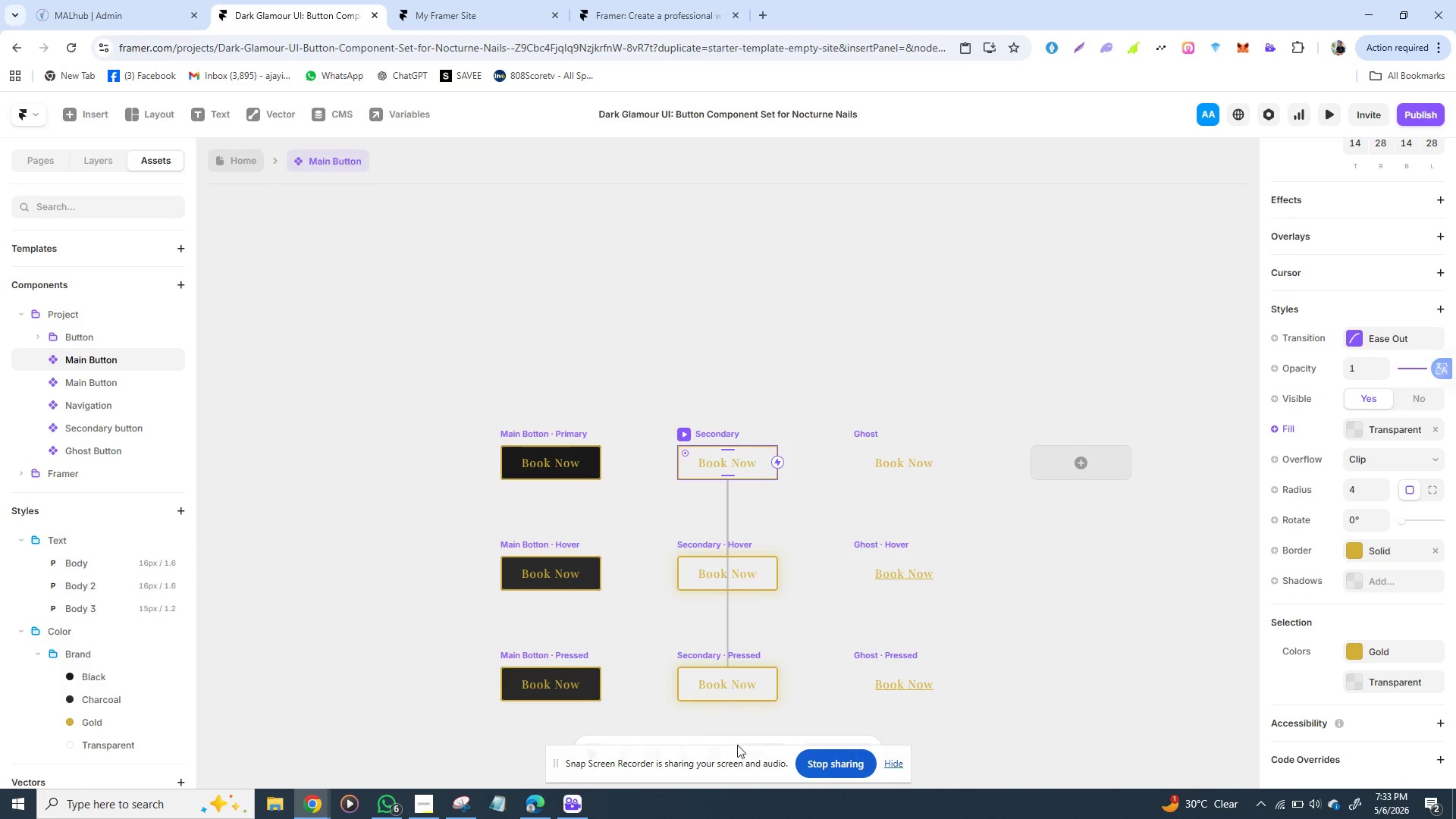 
left_click([48, 156])
 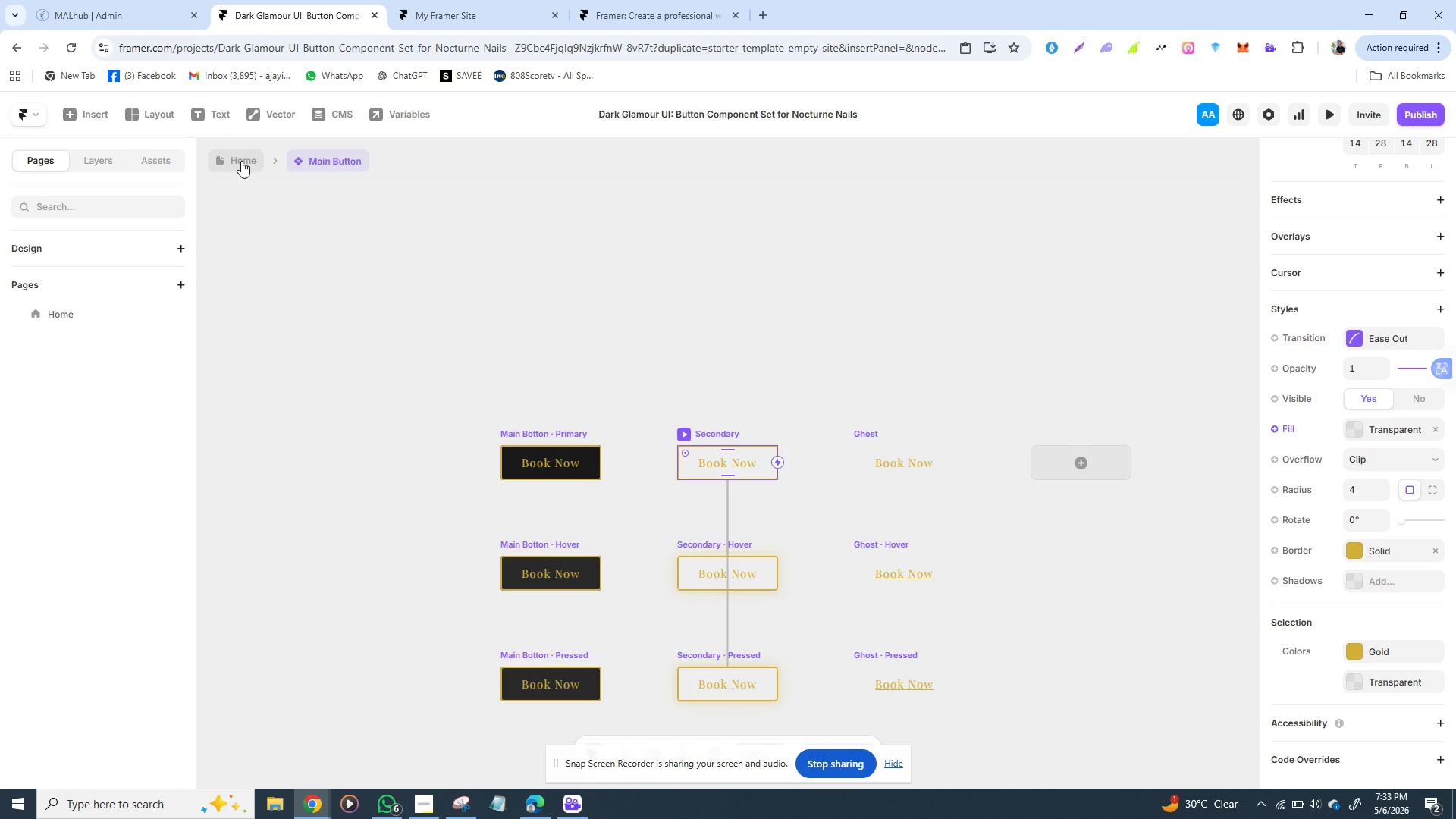 
left_click([241, 161])
 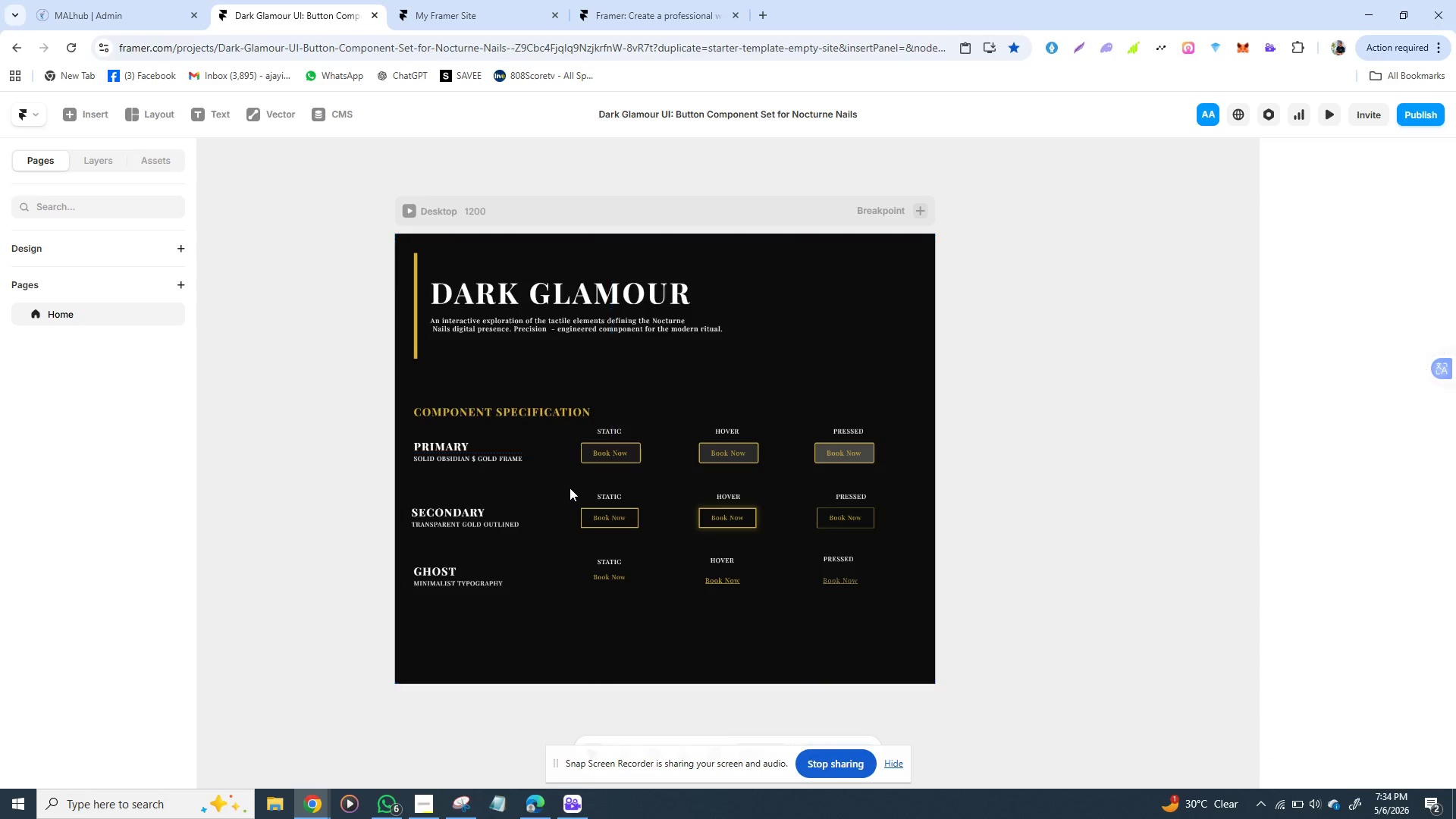 
left_click([570, 488])
 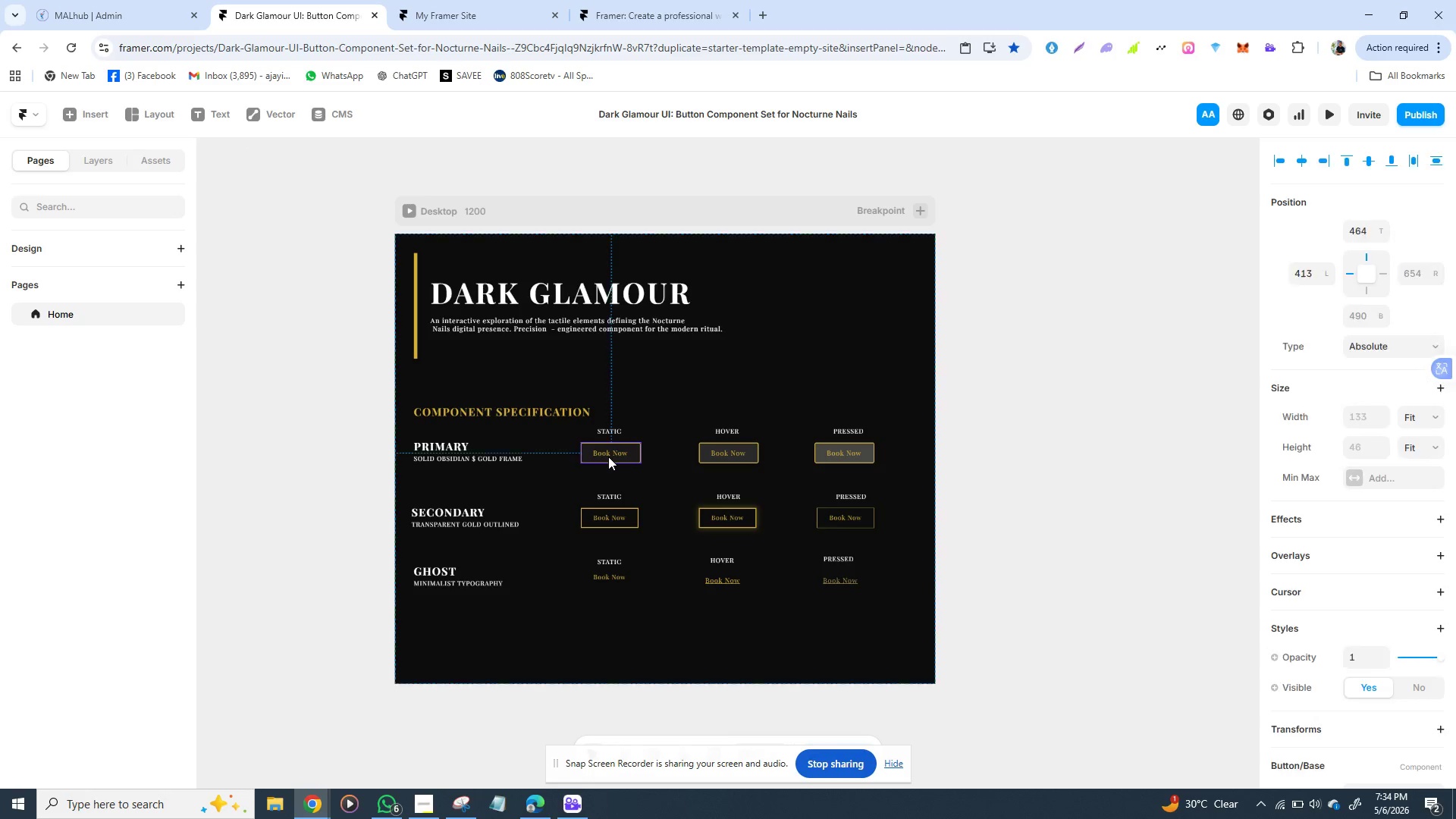 
left_click([608, 457])
 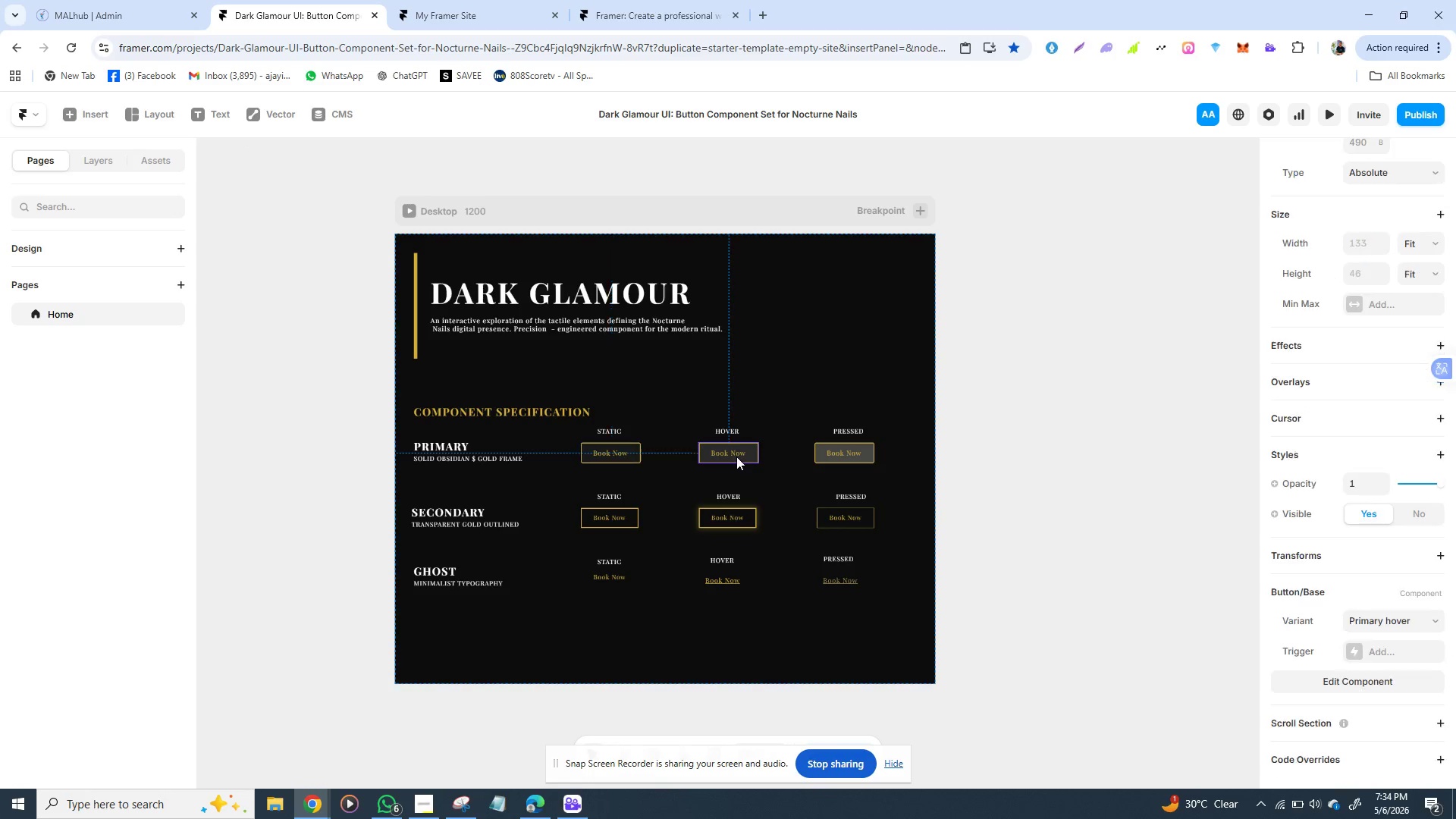 
left_click([736, 457])
 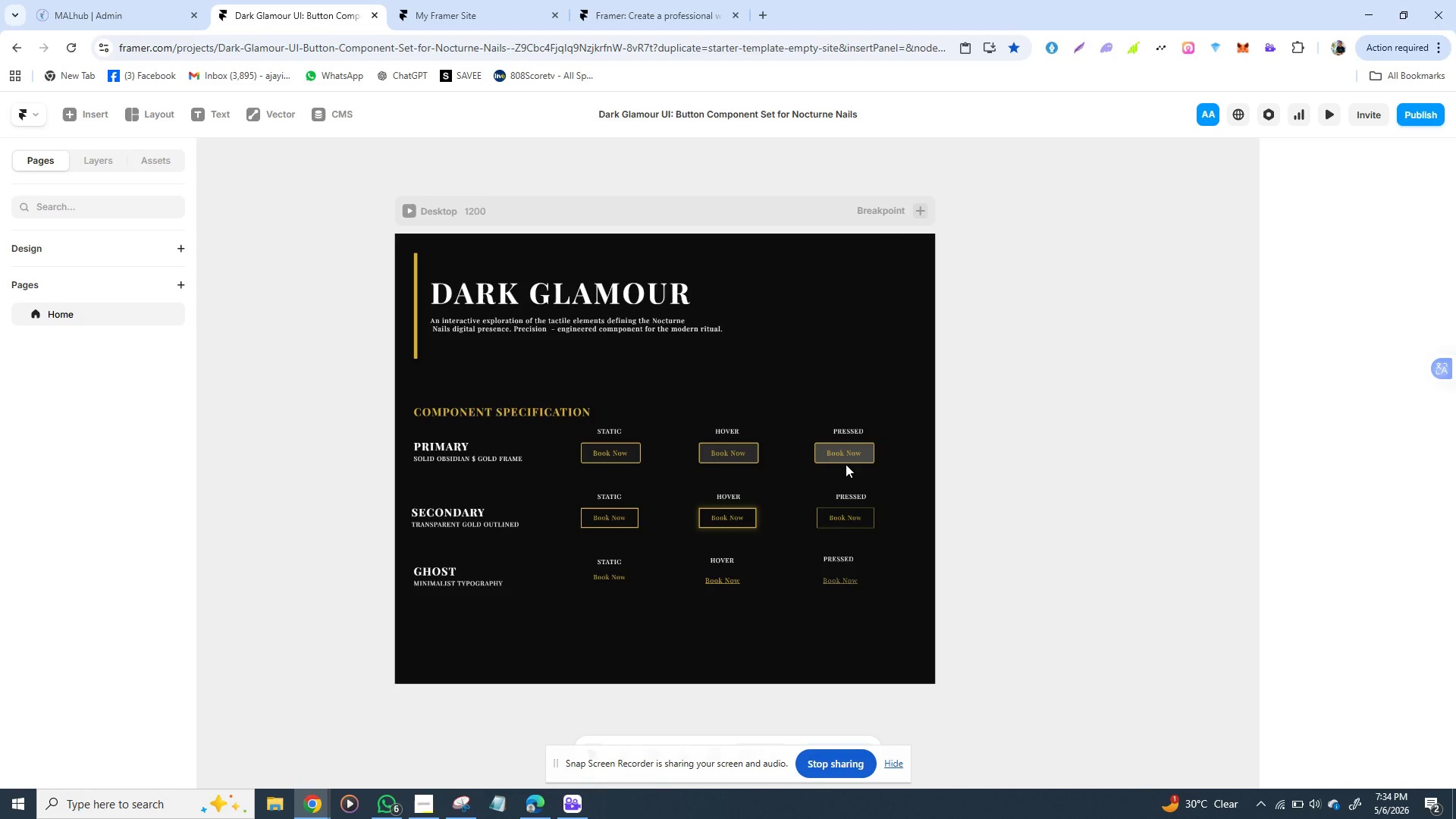 
left_click([846, 464])
 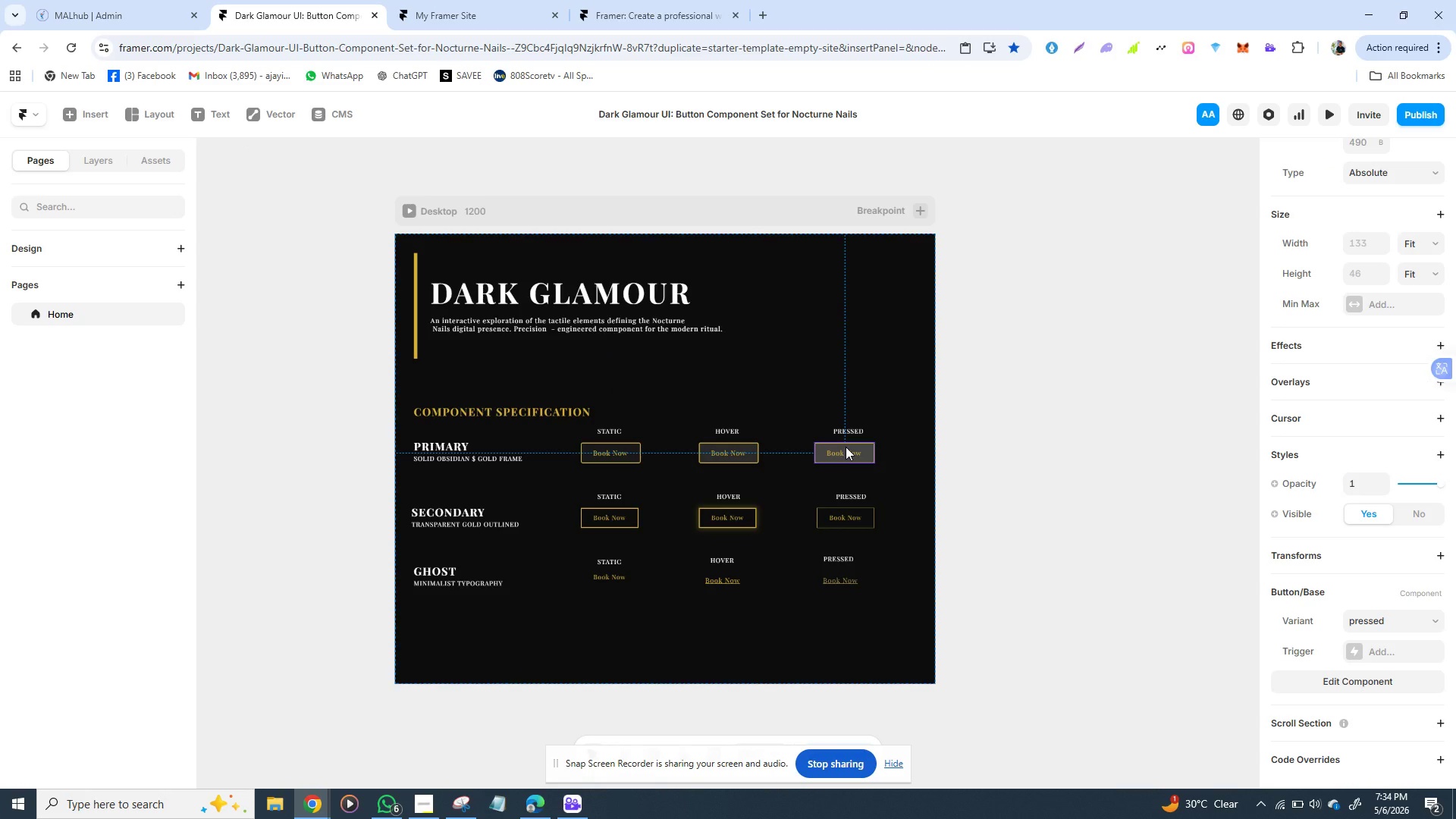 
left_click([846, 447])
 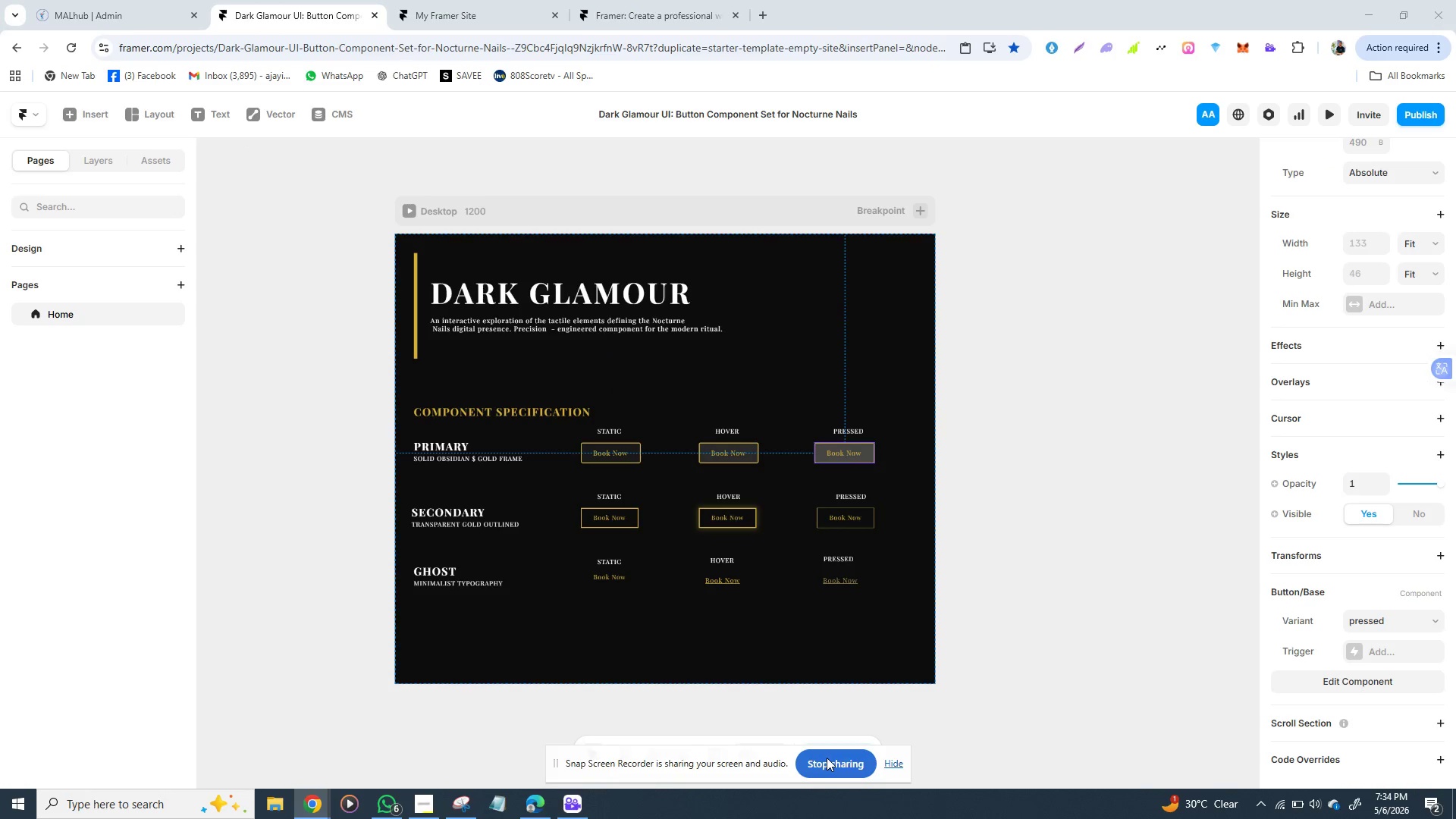 
left_click([827, 758])
 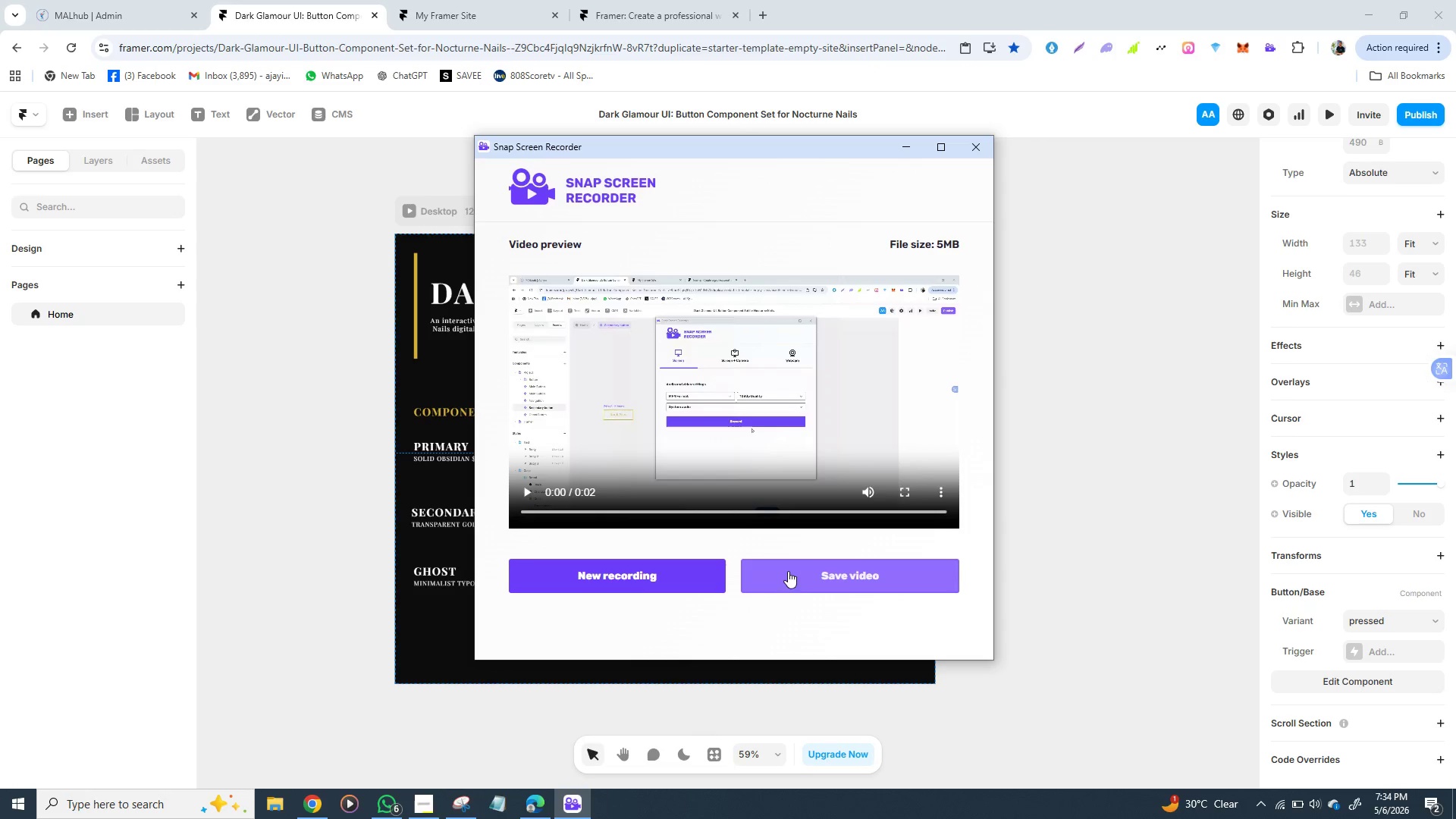 
wait(7.12)
 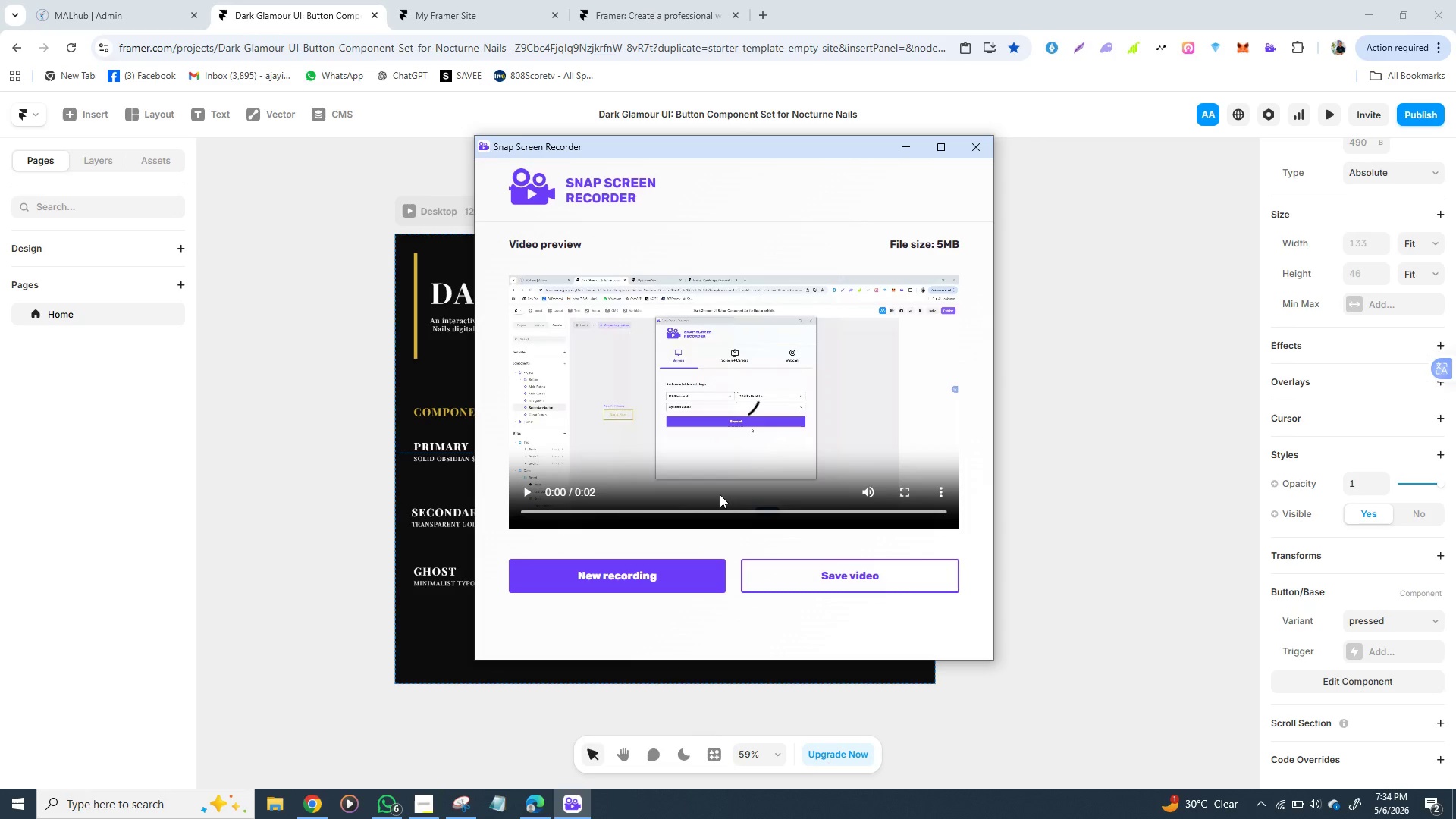 
left_click([831, 573])
 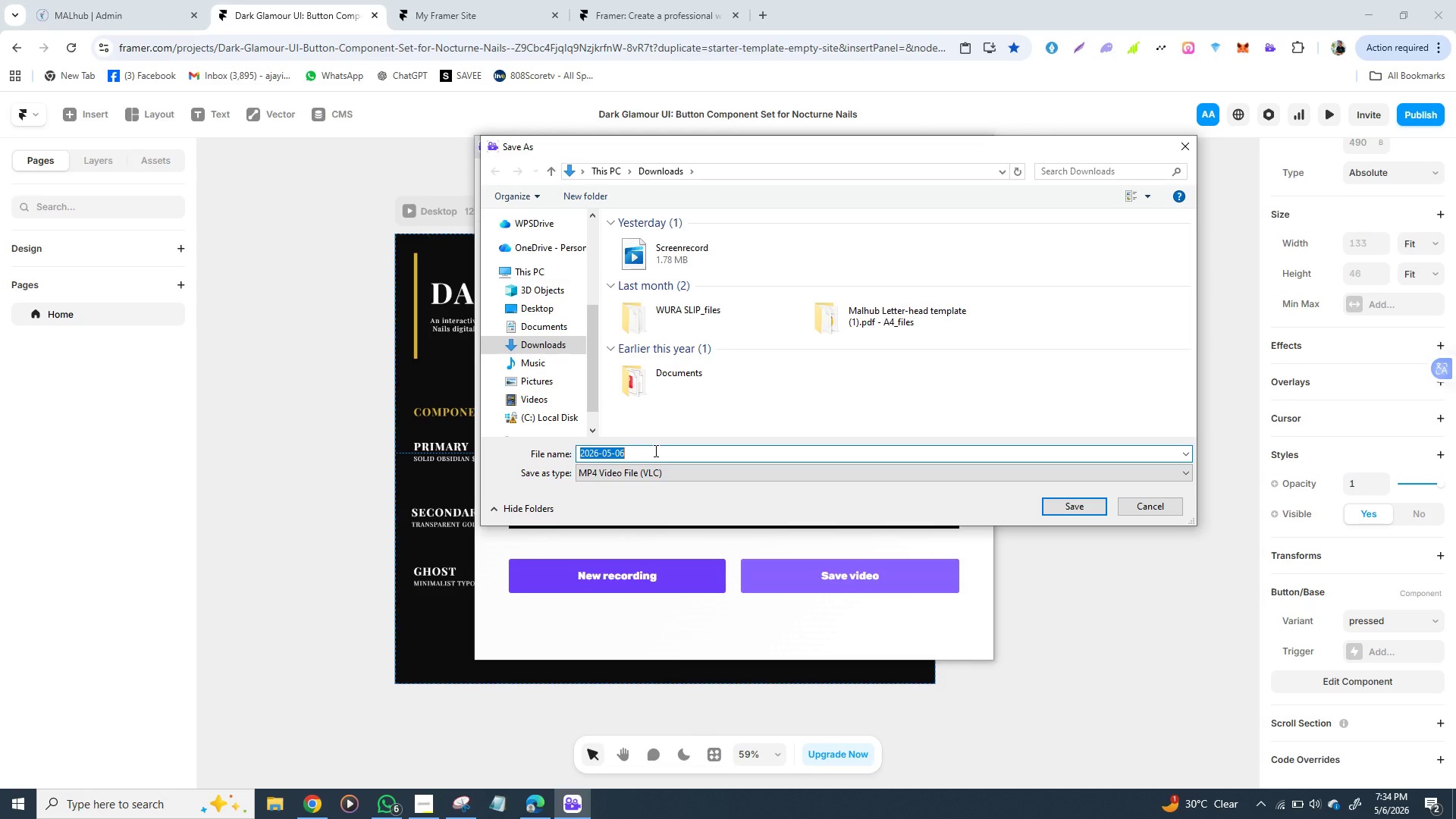 
wait(15.14)
 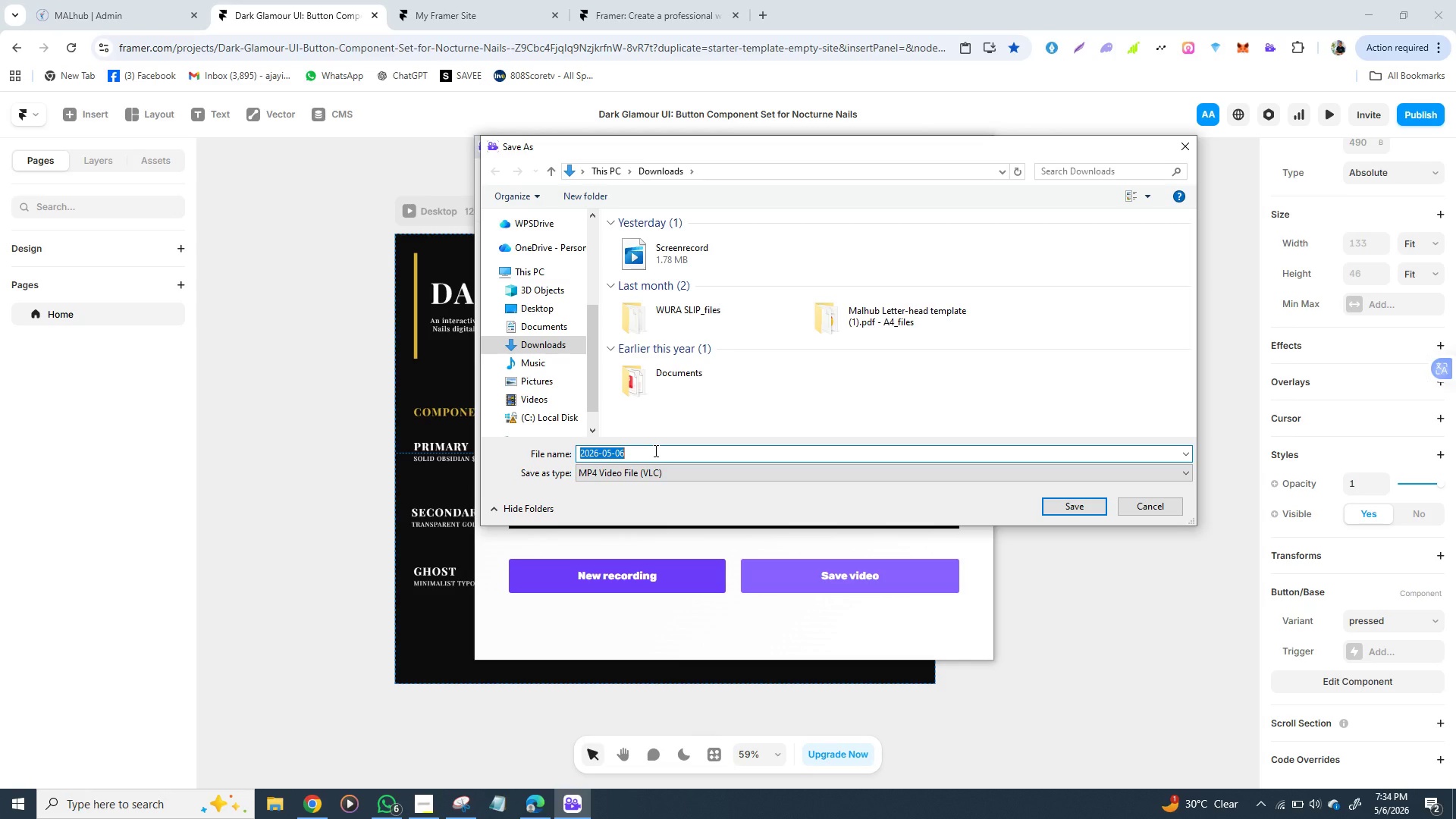 
type(scr)
key(Backspace)
key(Backspace)
key(Backspace)
type(S)
 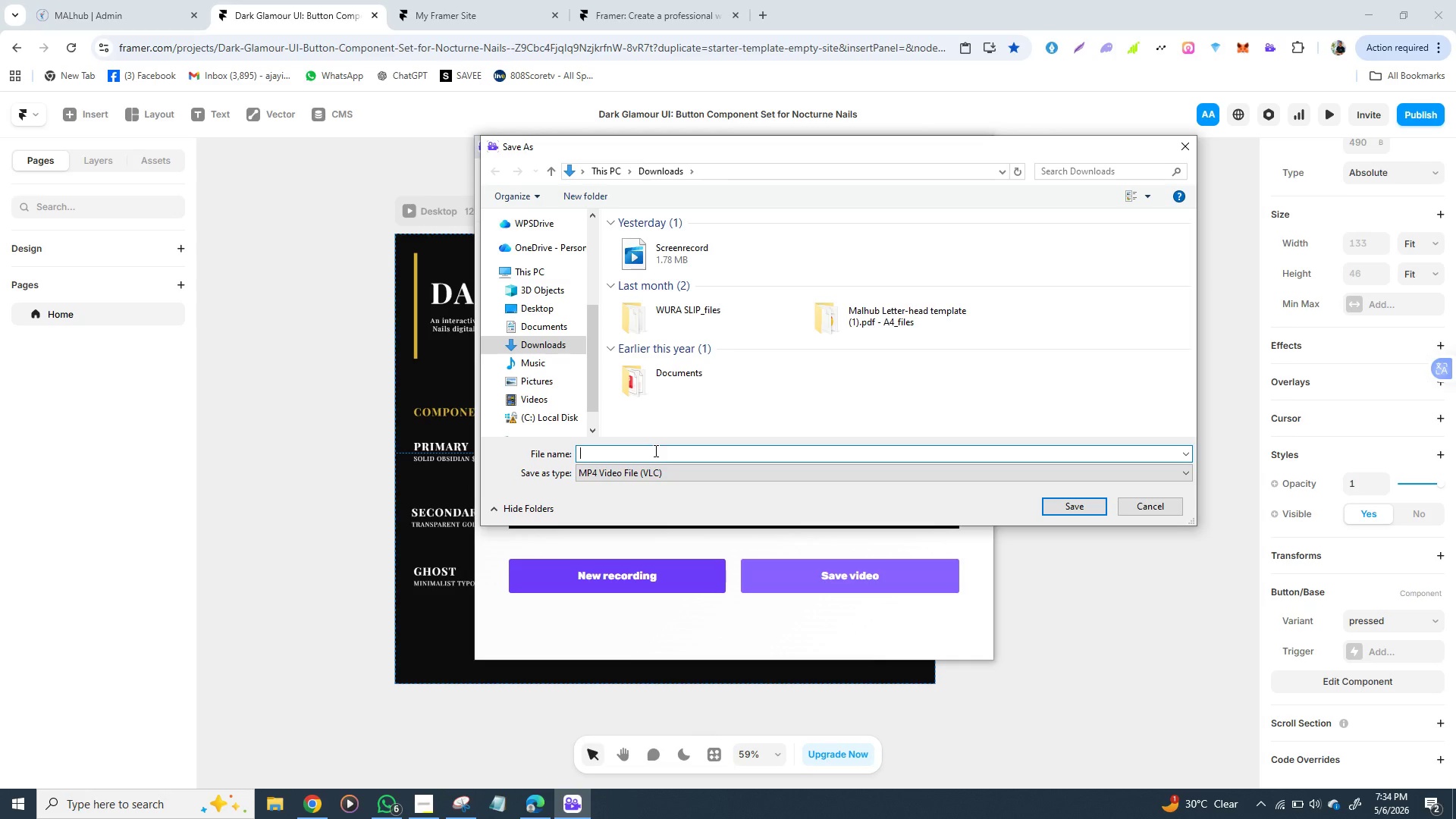 
type(cree)
 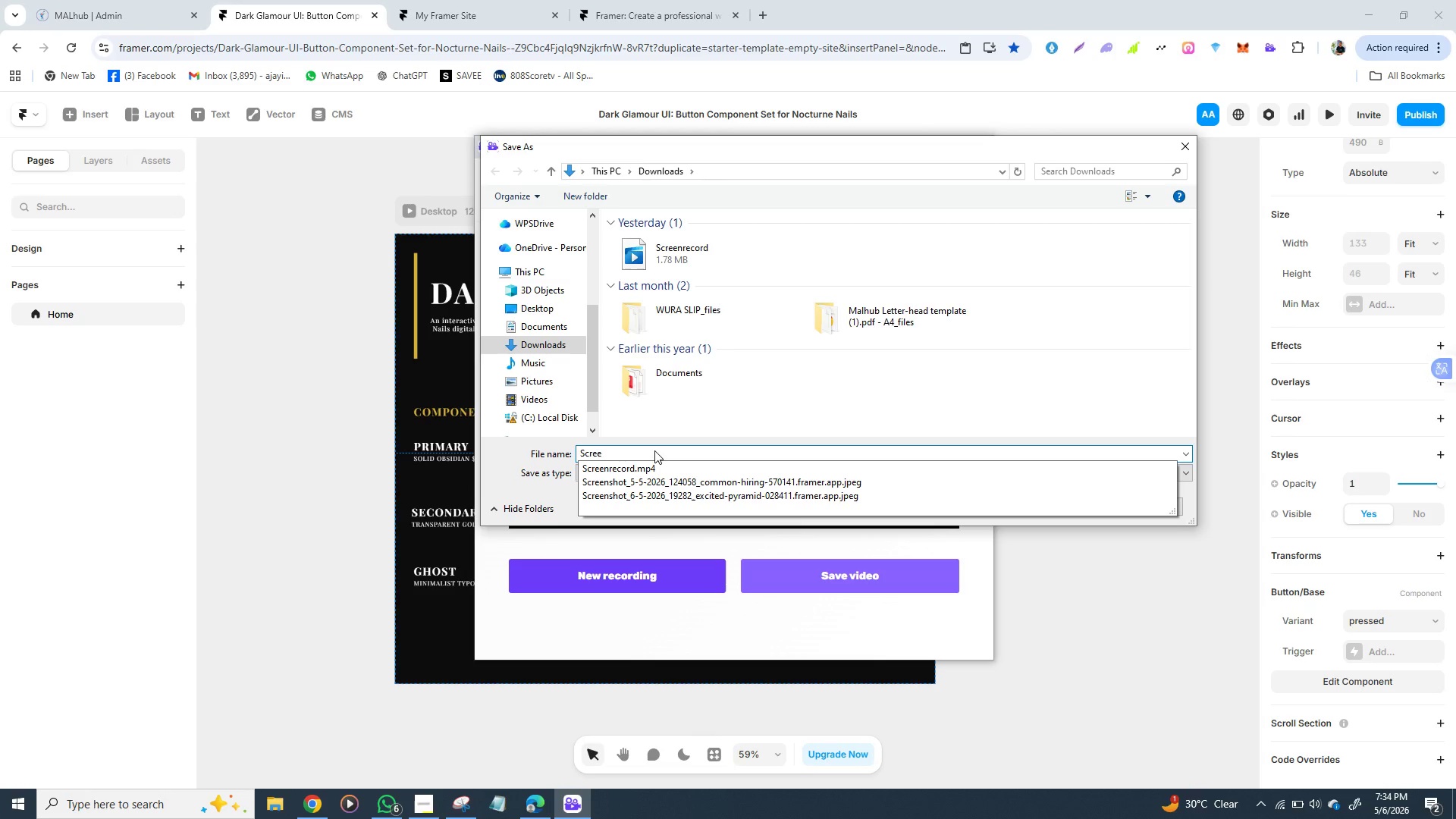 
type(nrecord)
 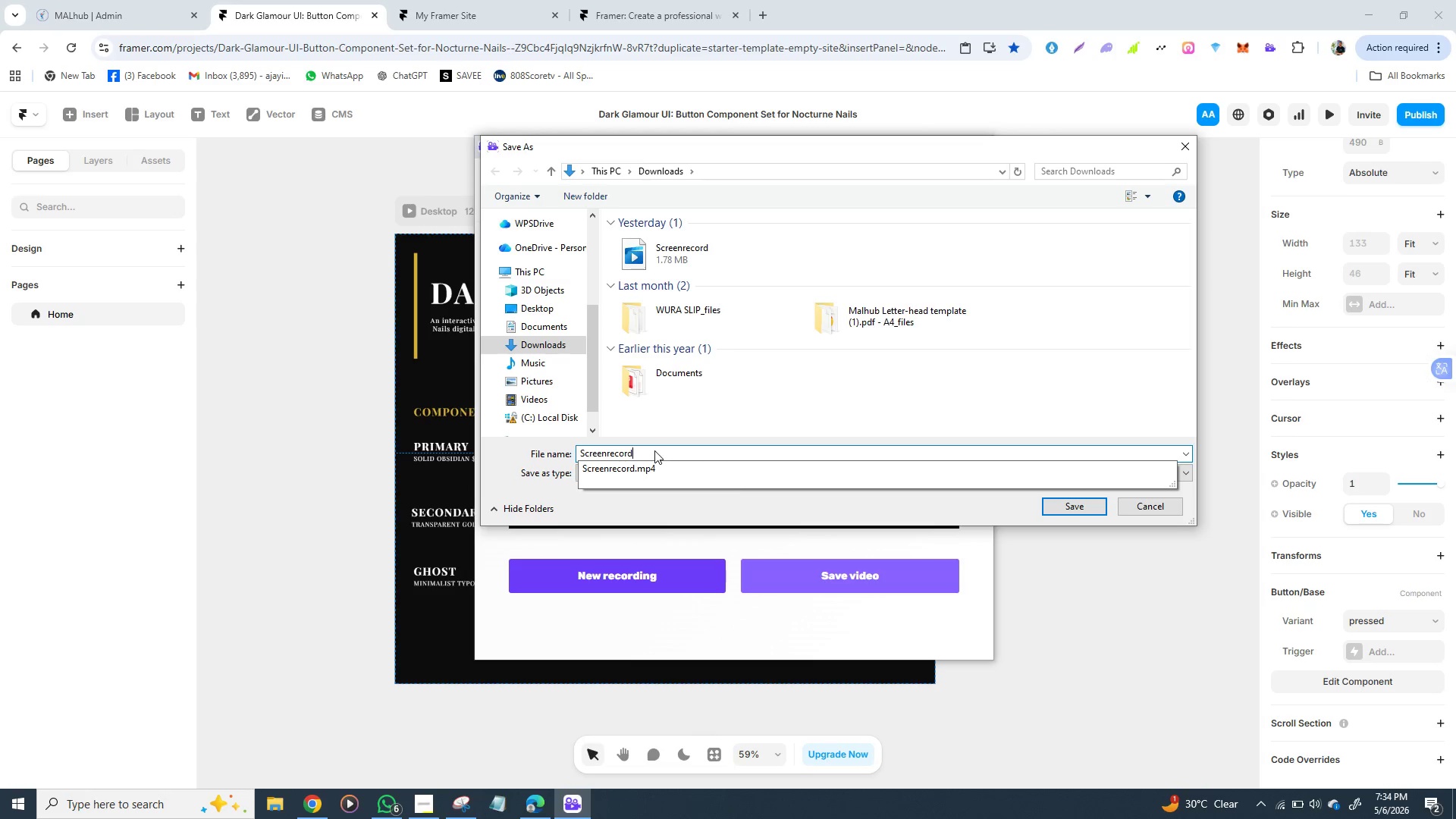 
type( of botton)
 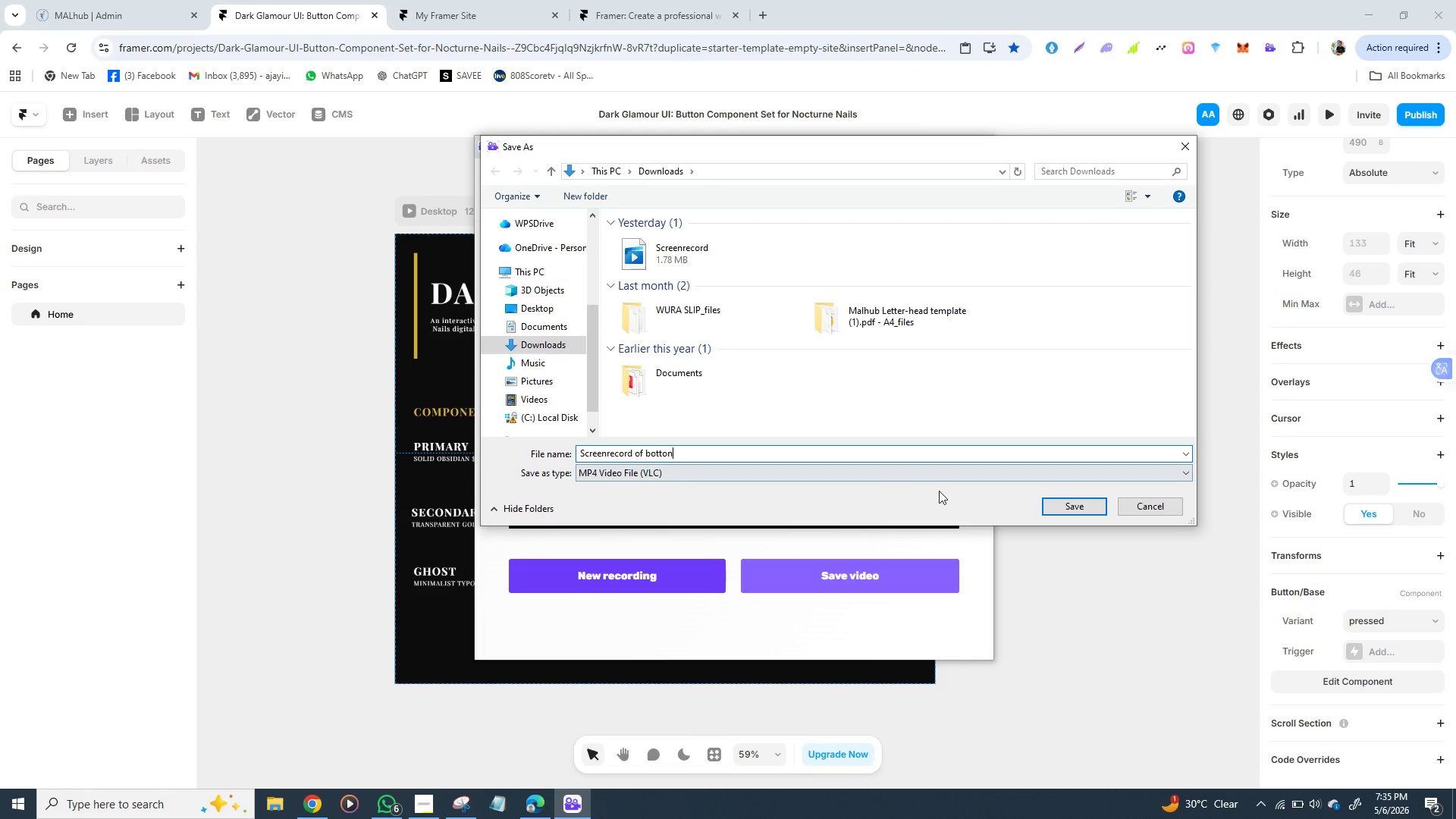 
left_click([1072, 507])
 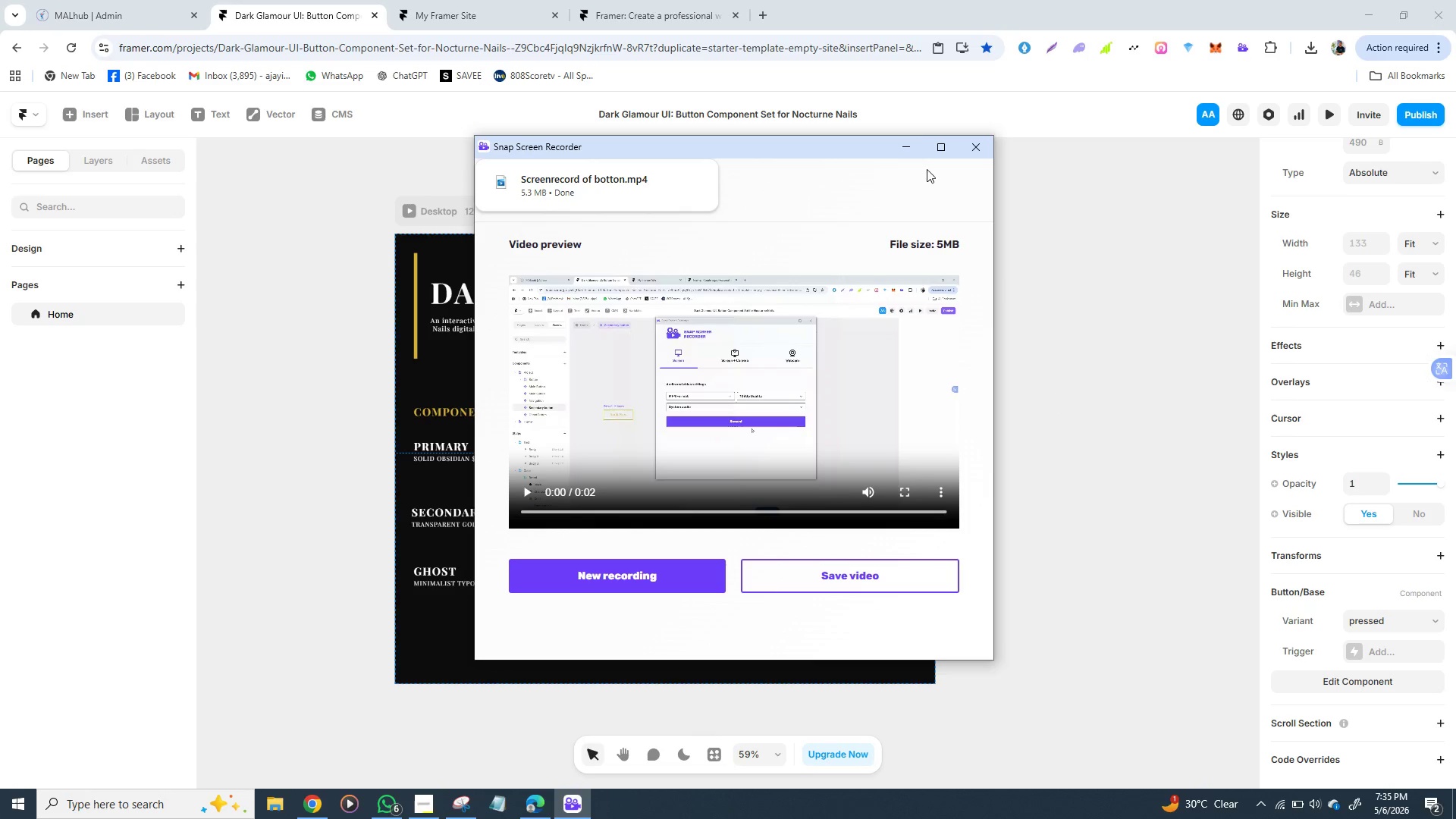 
wait(11.61)
 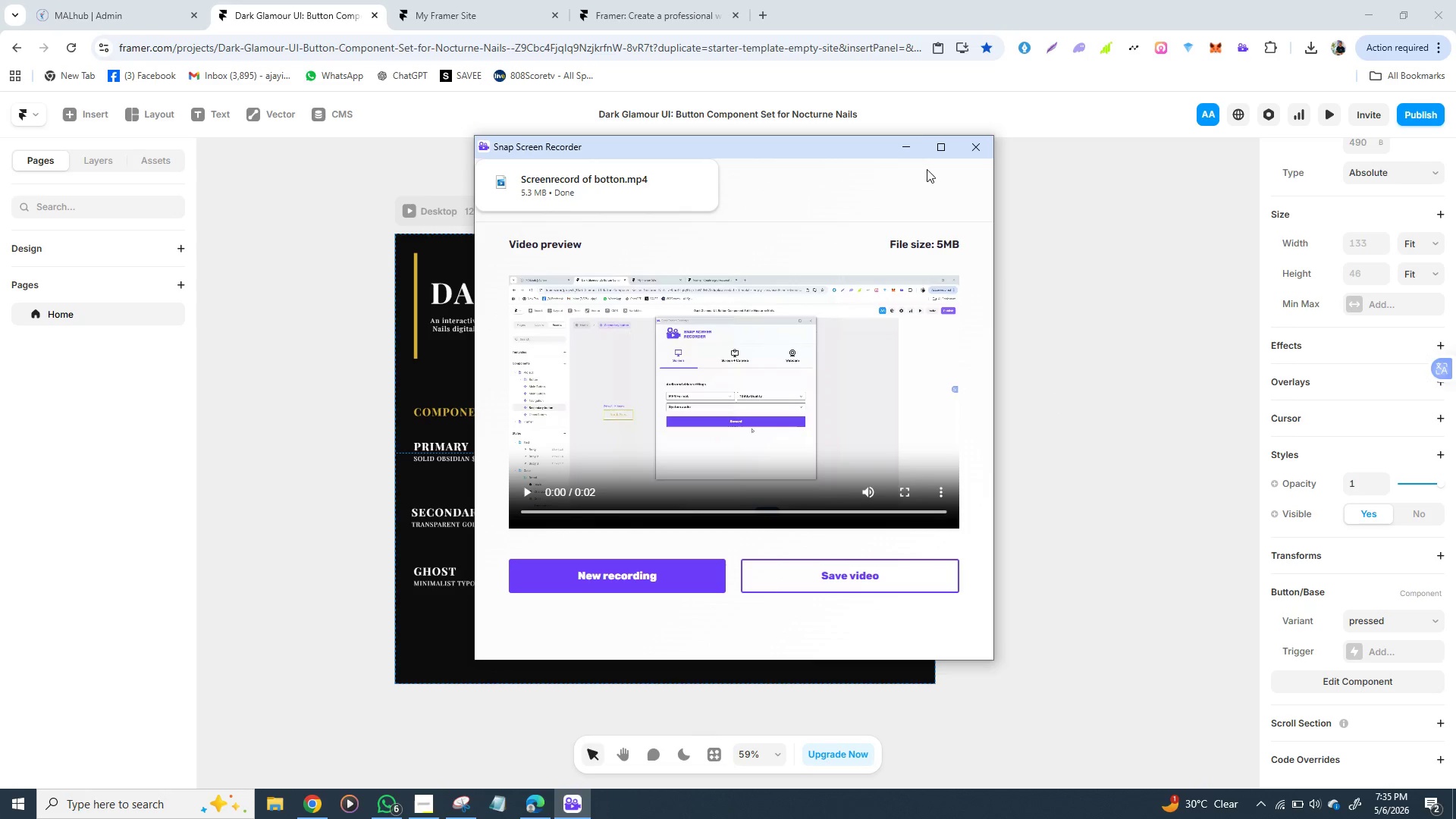 
left_click([899, 137])
 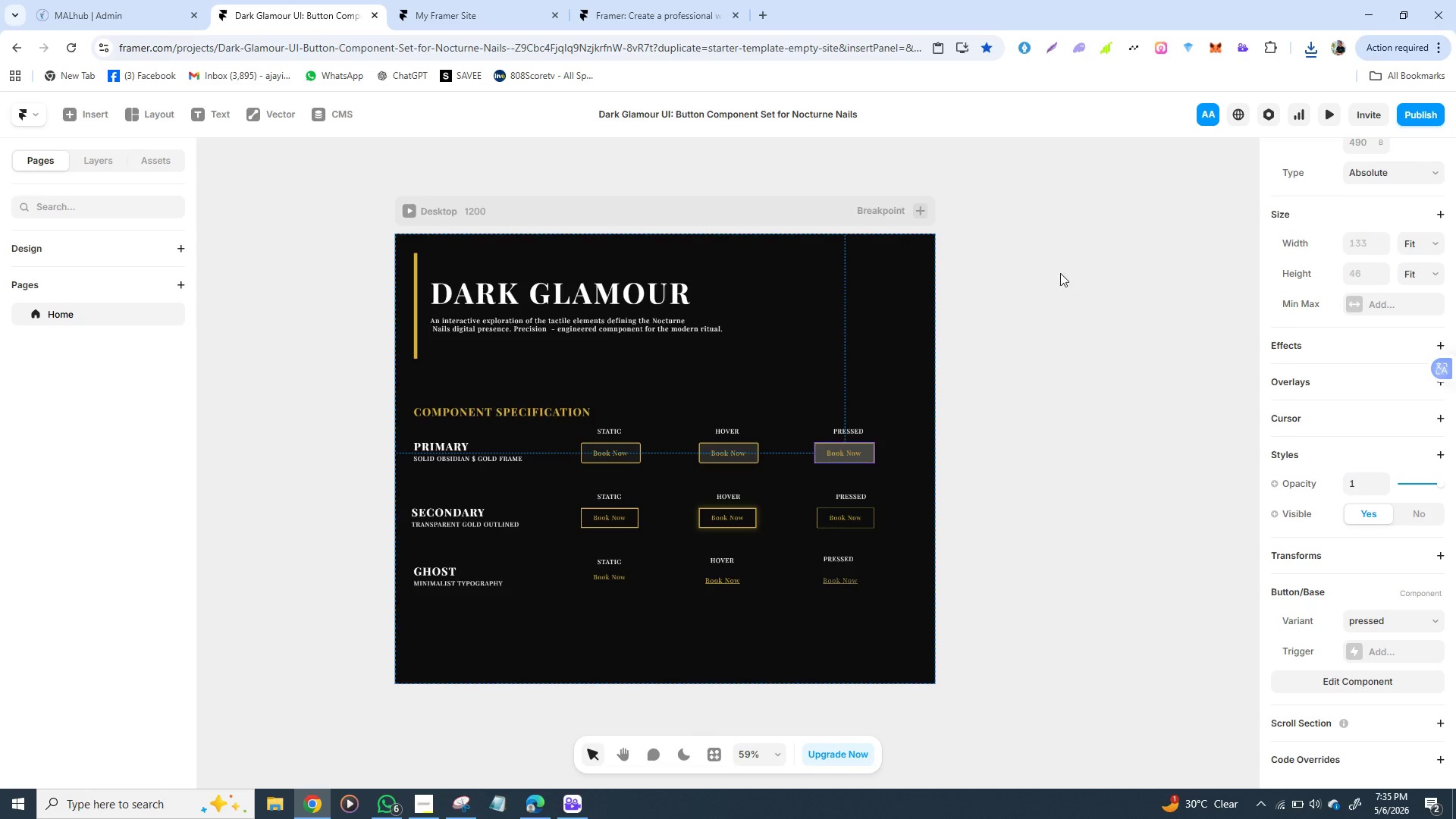 
wait(14.73)
 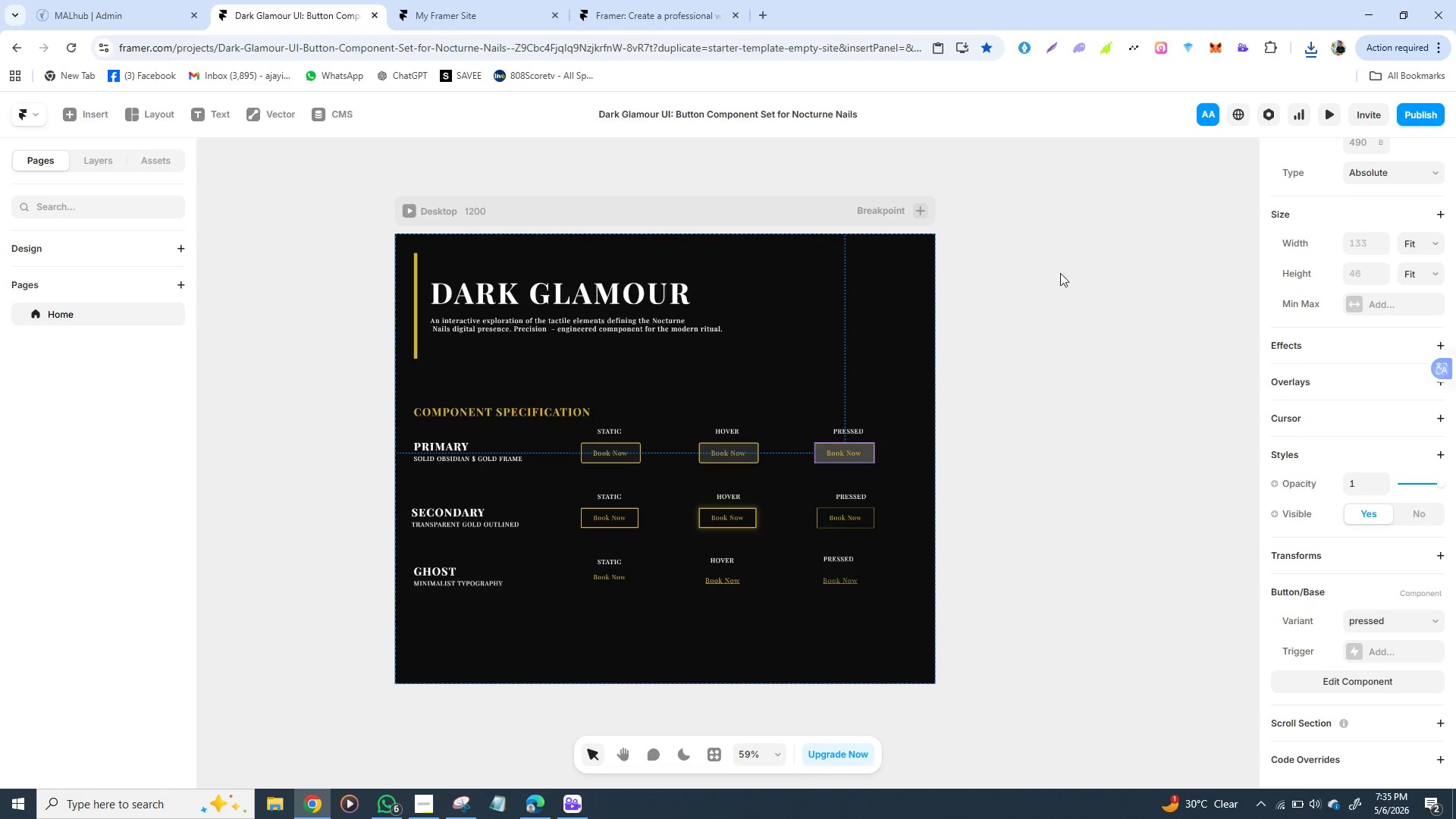 
left_click([534, 809])
 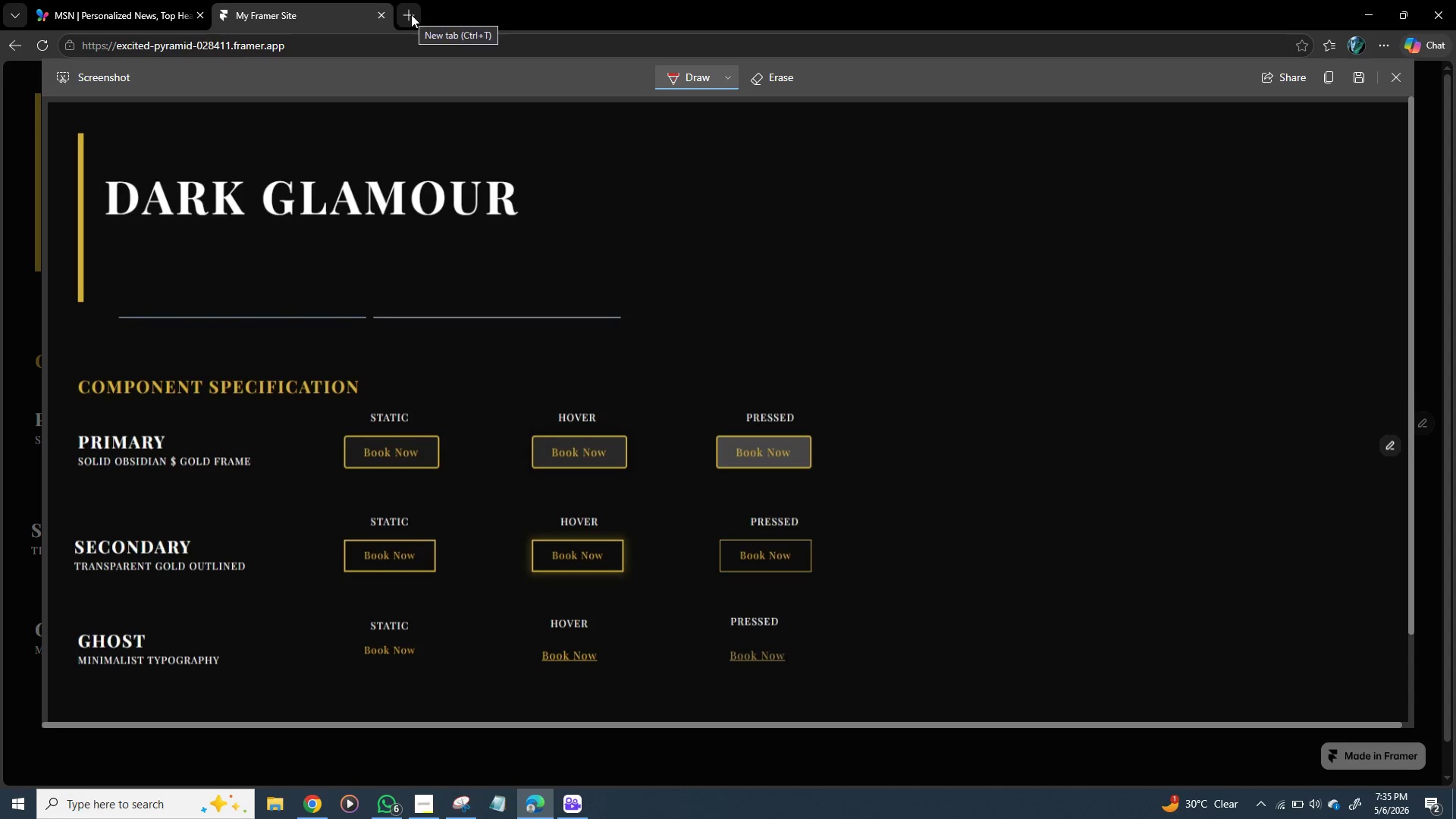 
left_click([411, 14])
 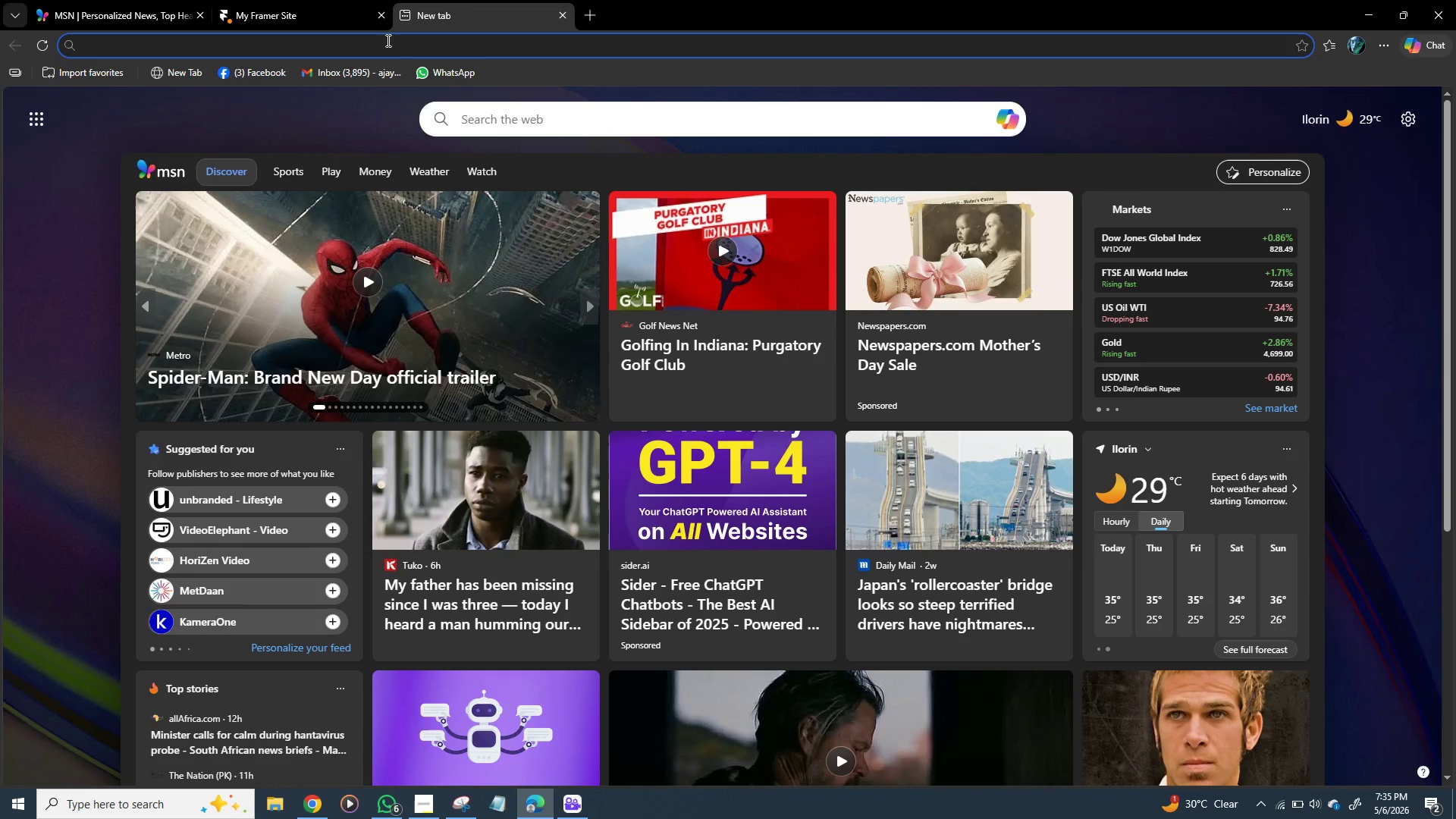 
wait(8.12)
 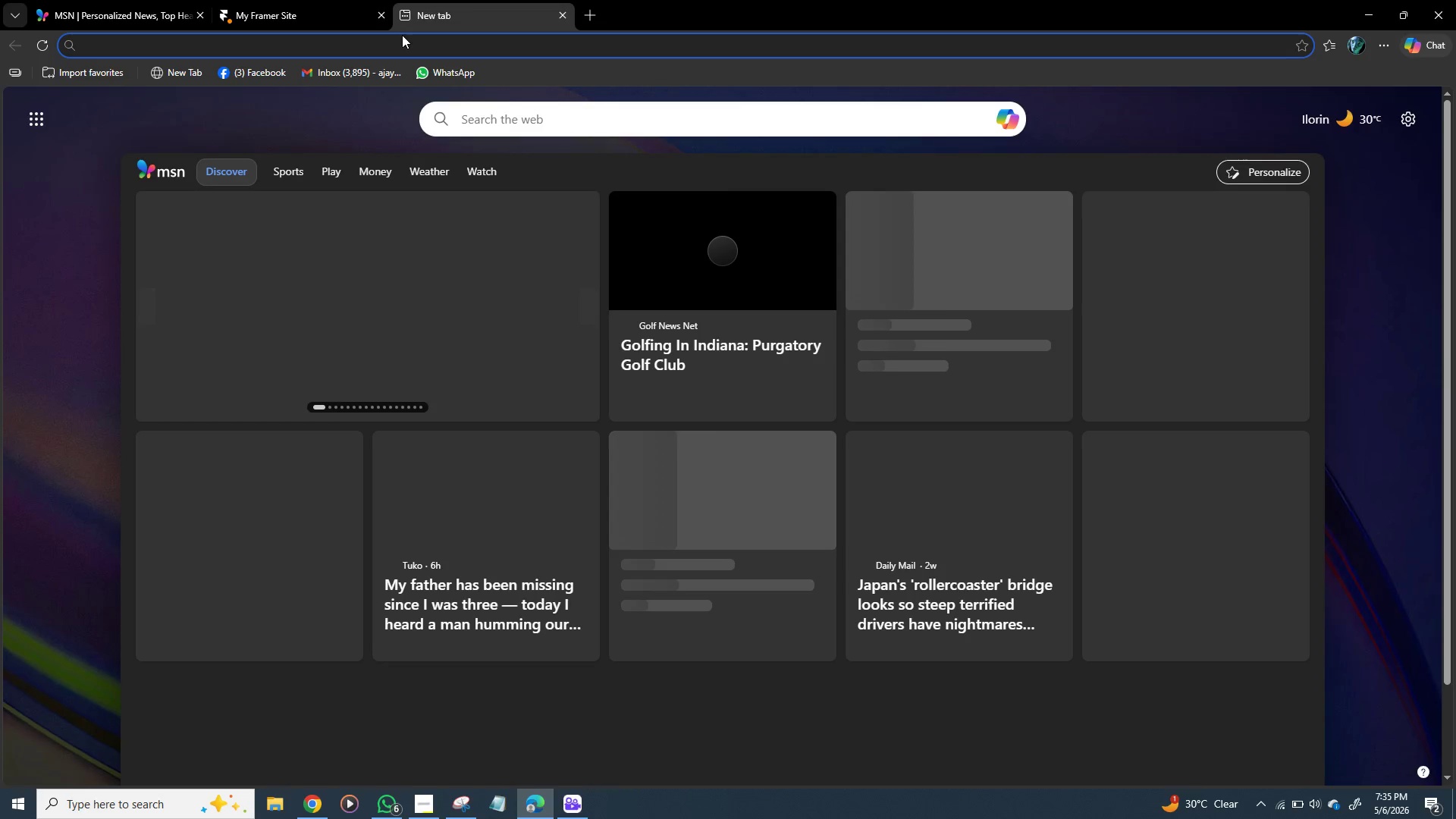 
type(co)
 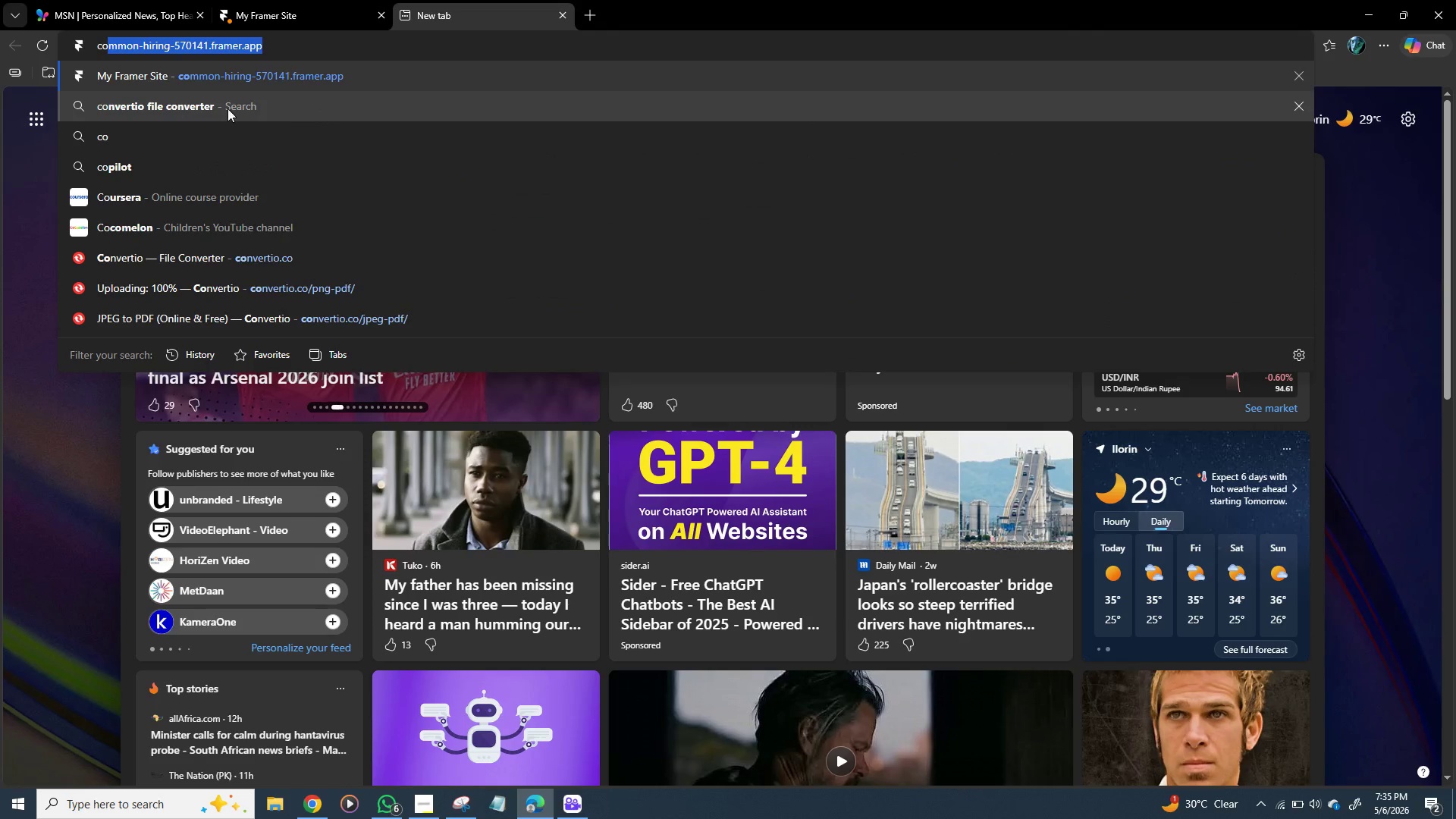 
left_click([217, 108])
 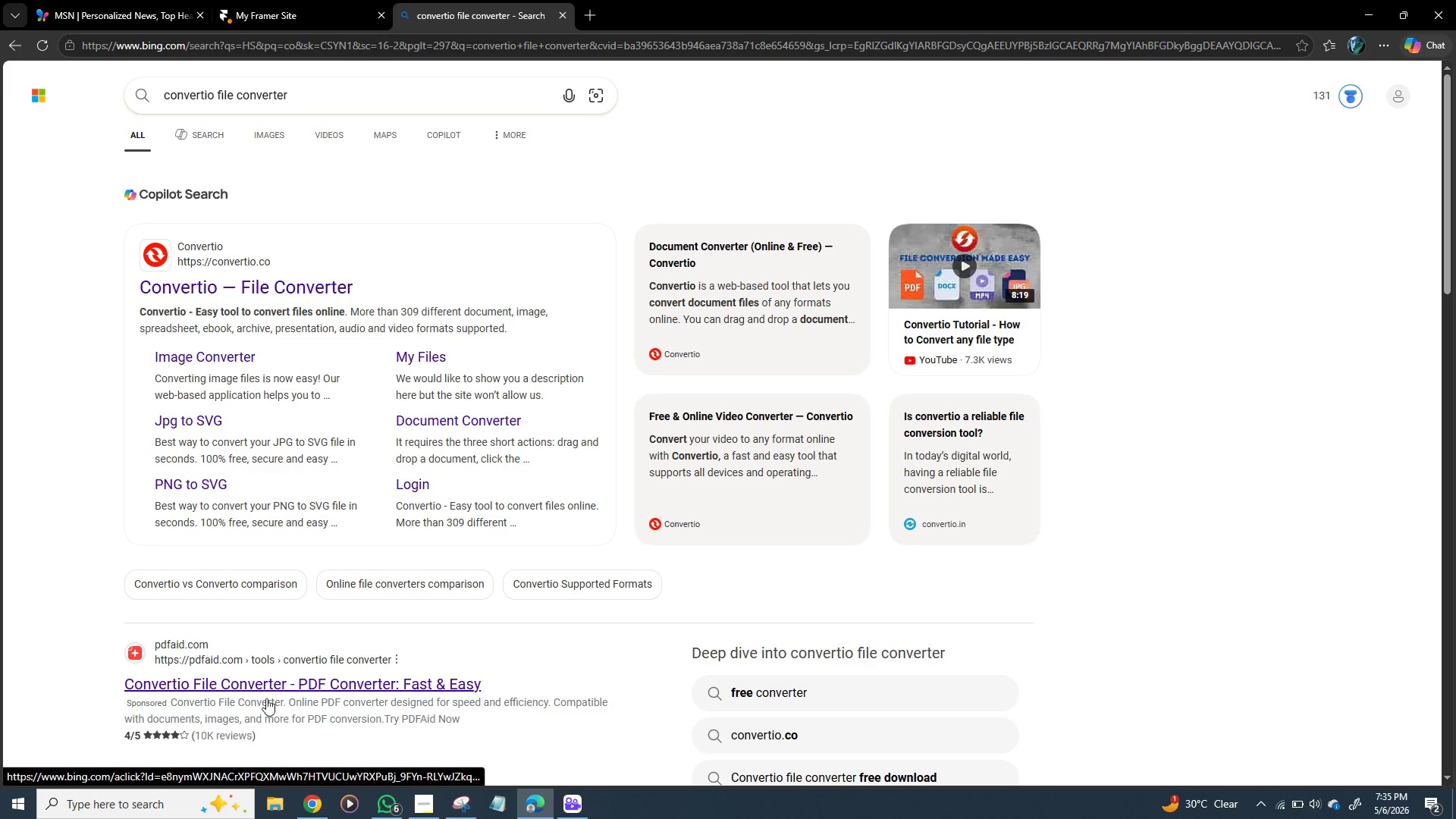 
wait(14.59)
 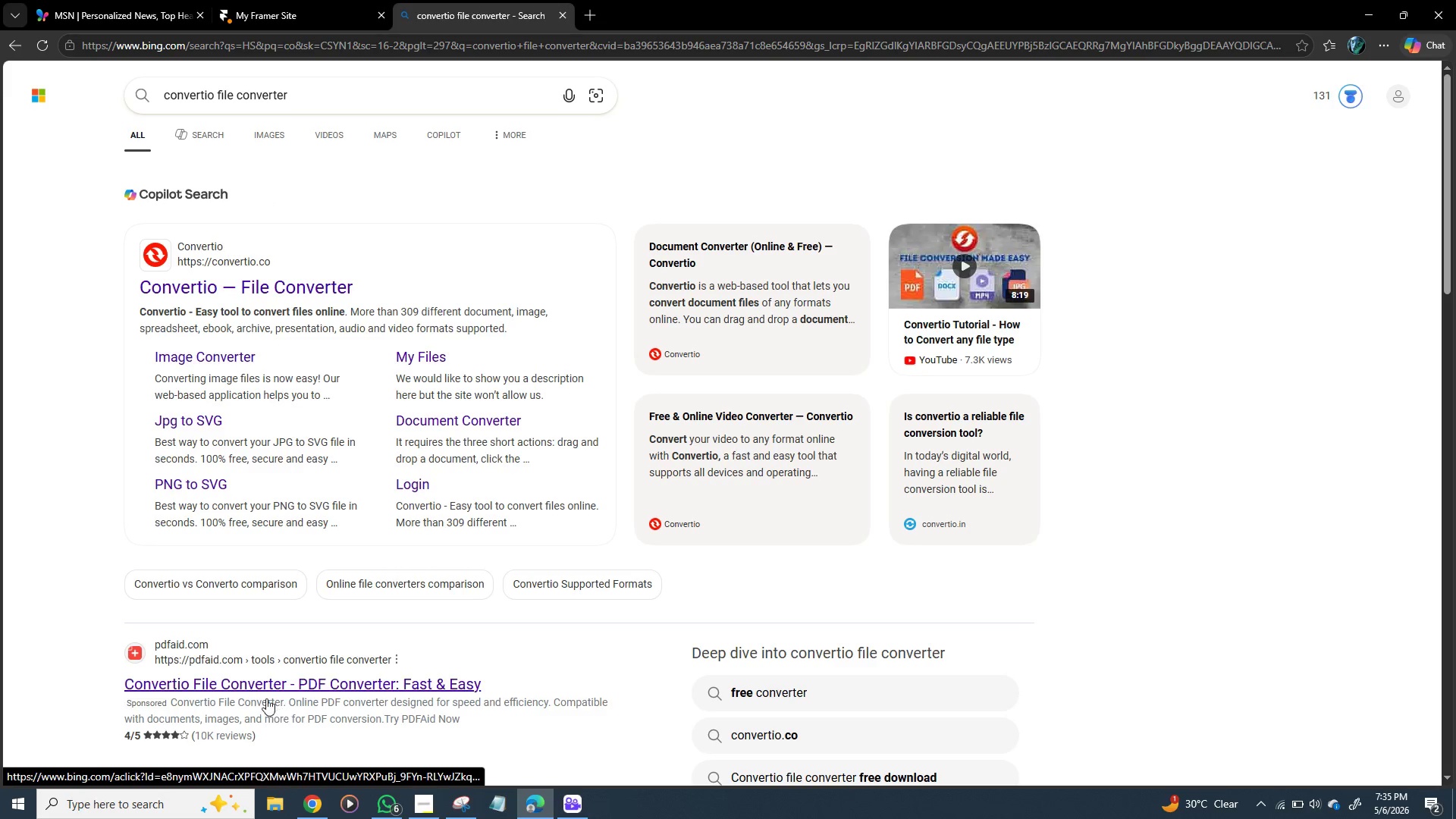 
left_click([197, 250])
 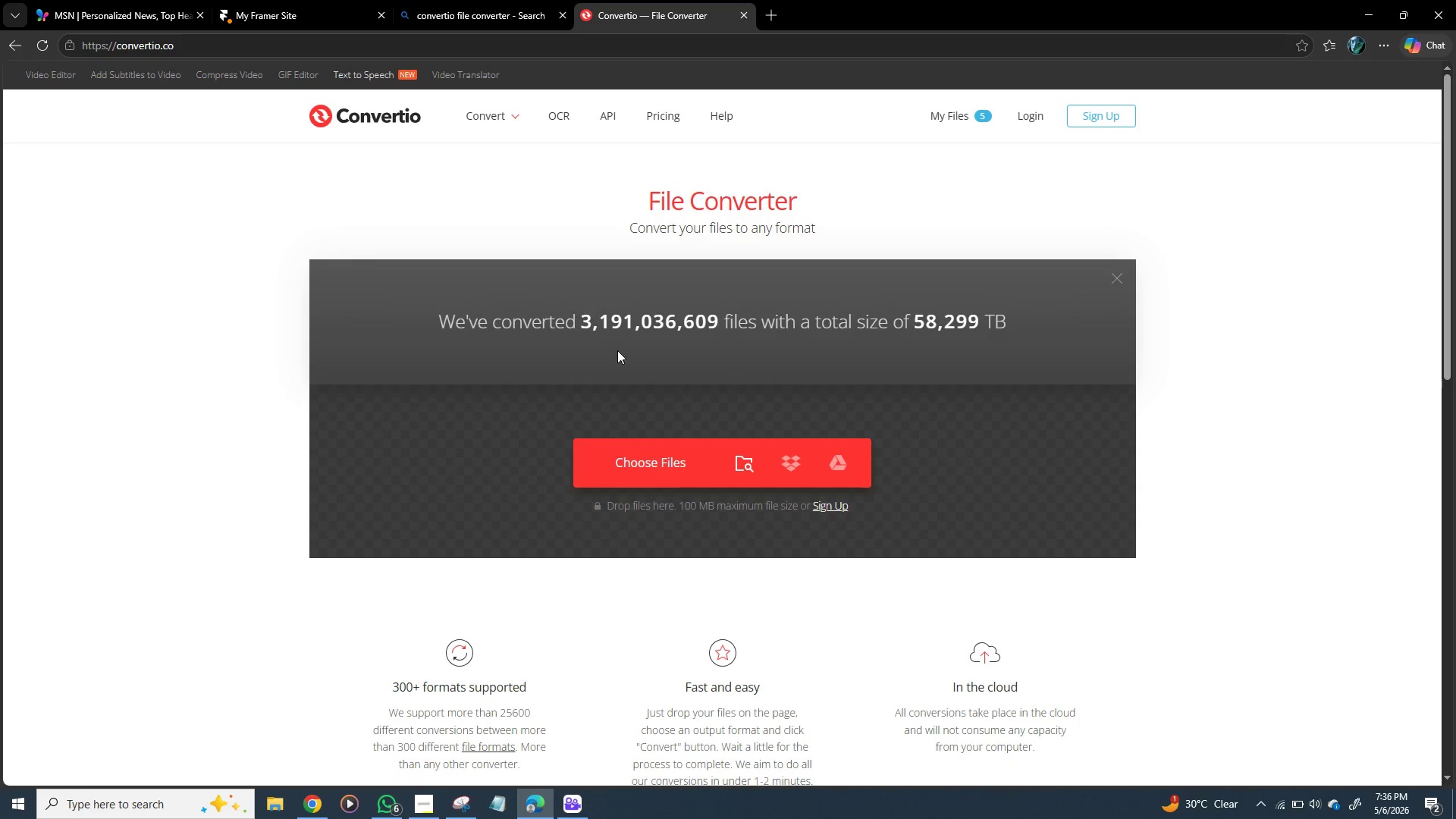 
wait(5.52)
 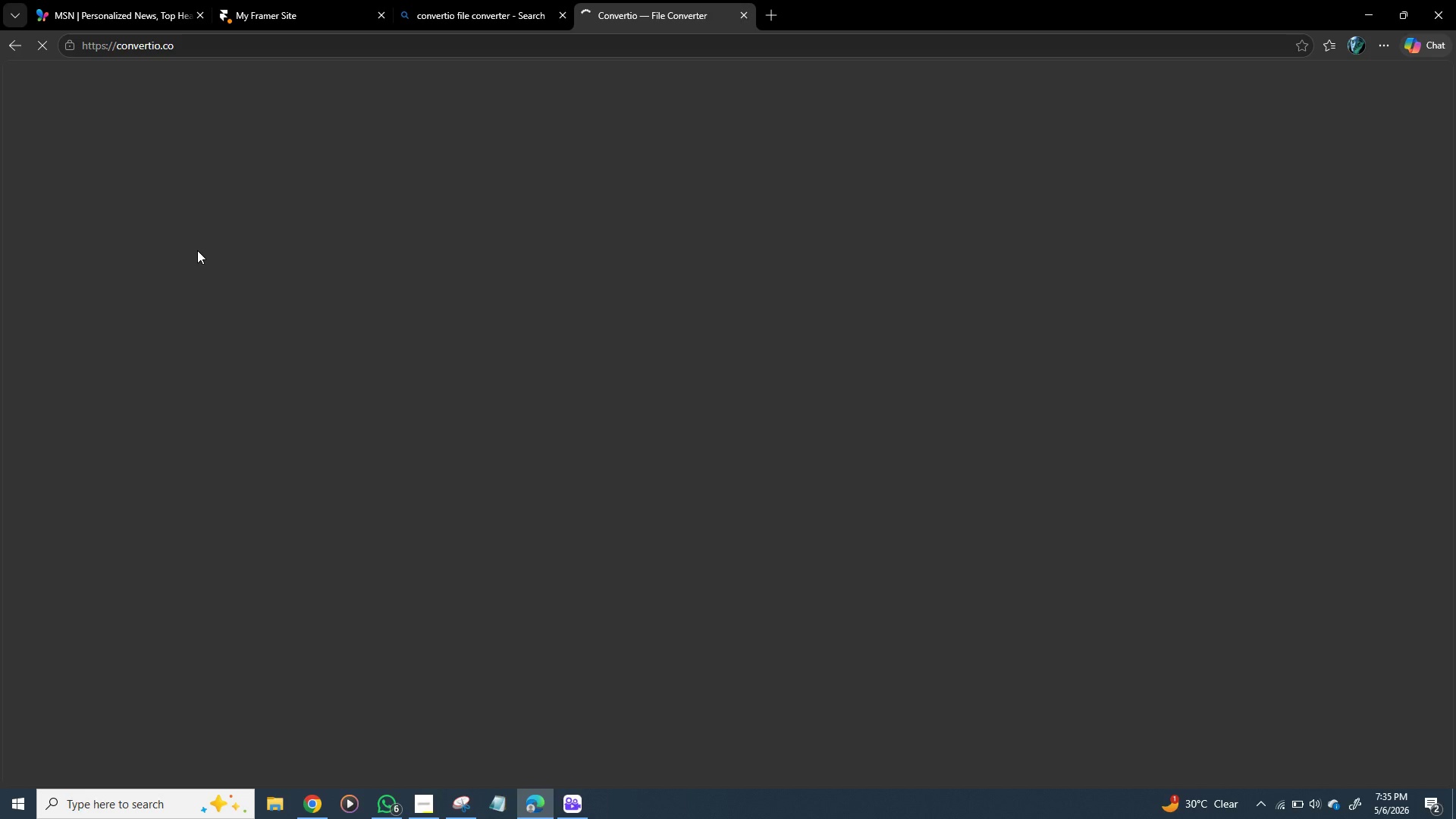 
left_click([652, 464])
 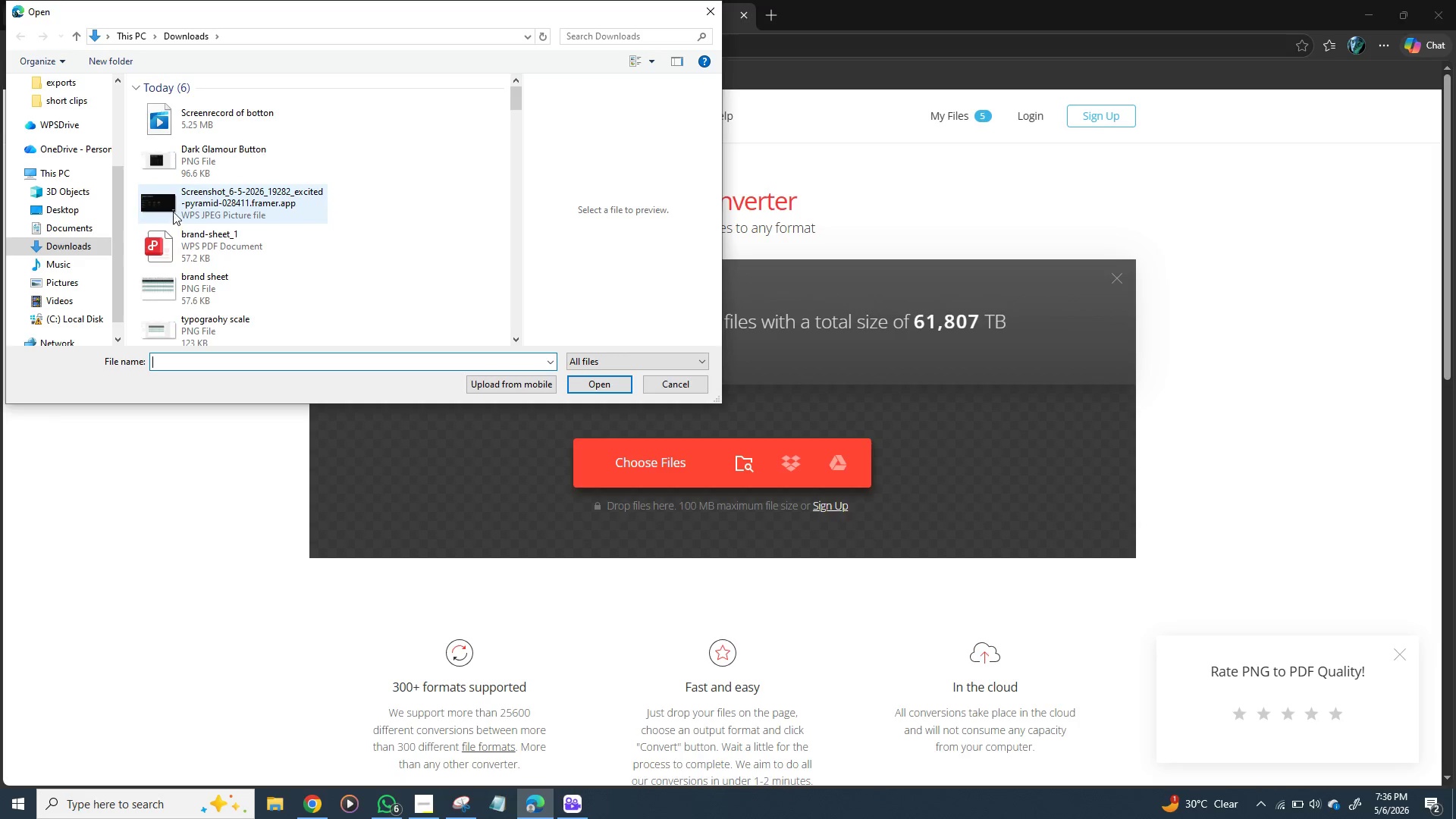 
wait(11.59)
 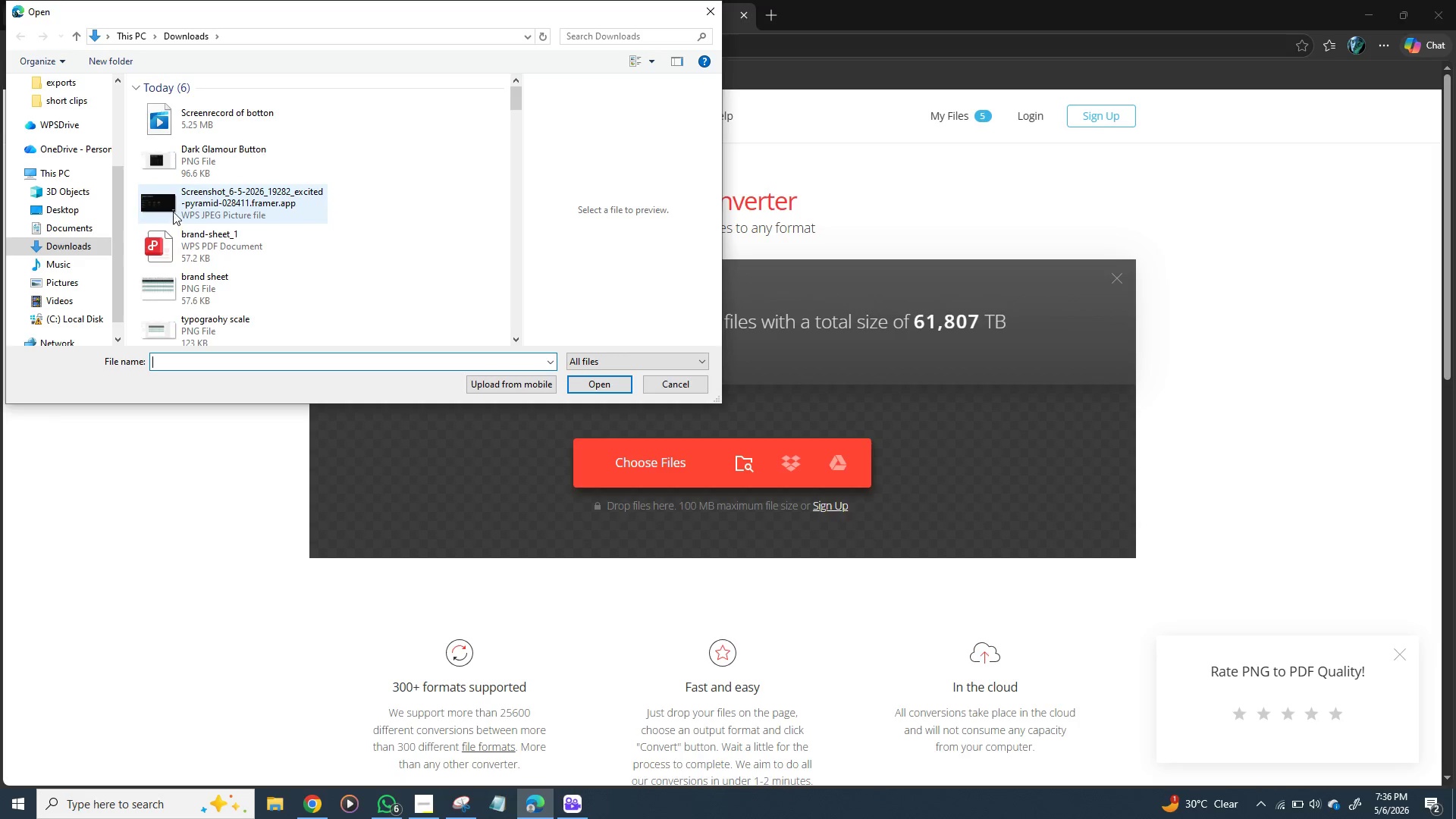 
left_click([223, 199])
 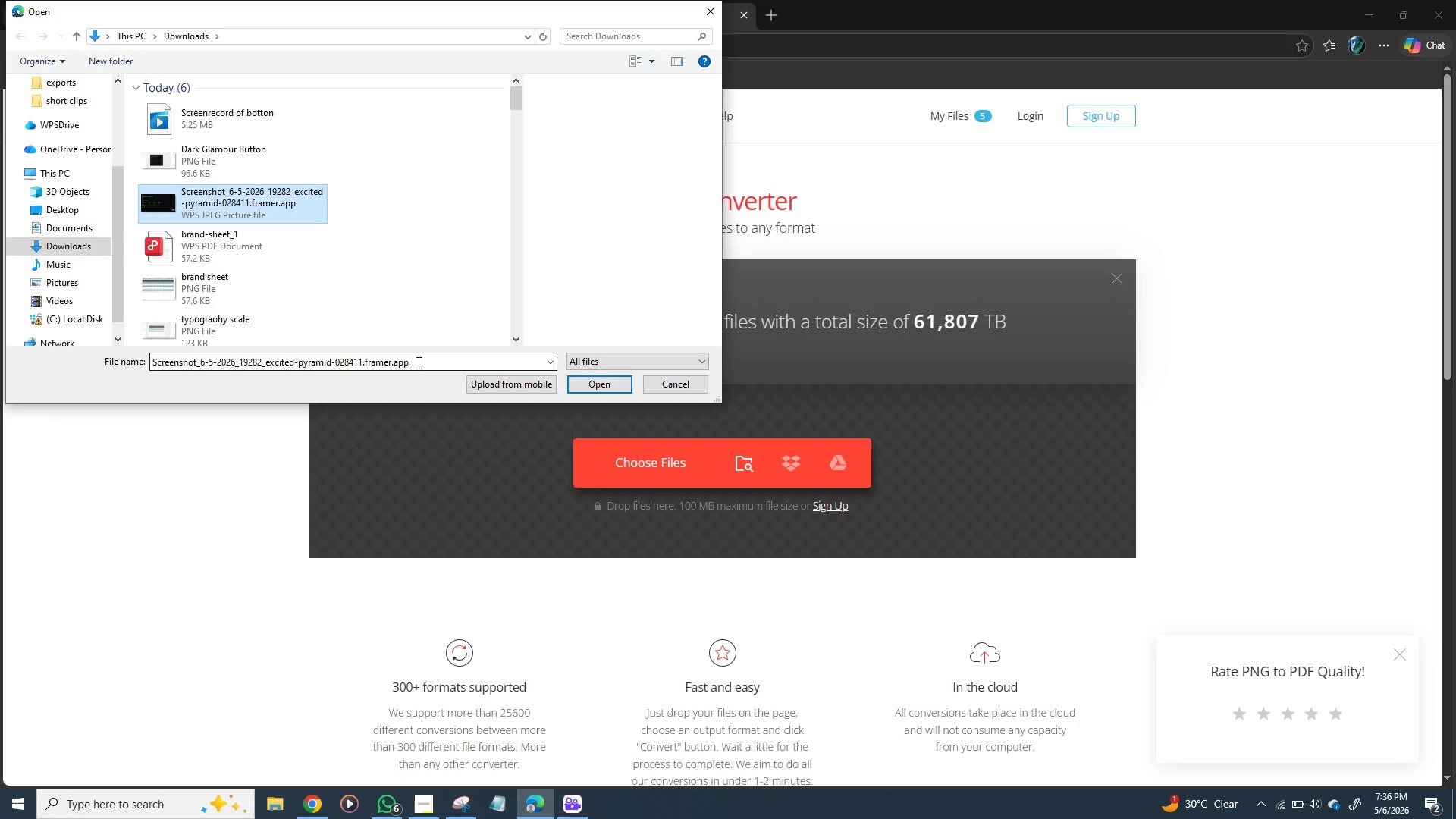 
wait(10.38)
 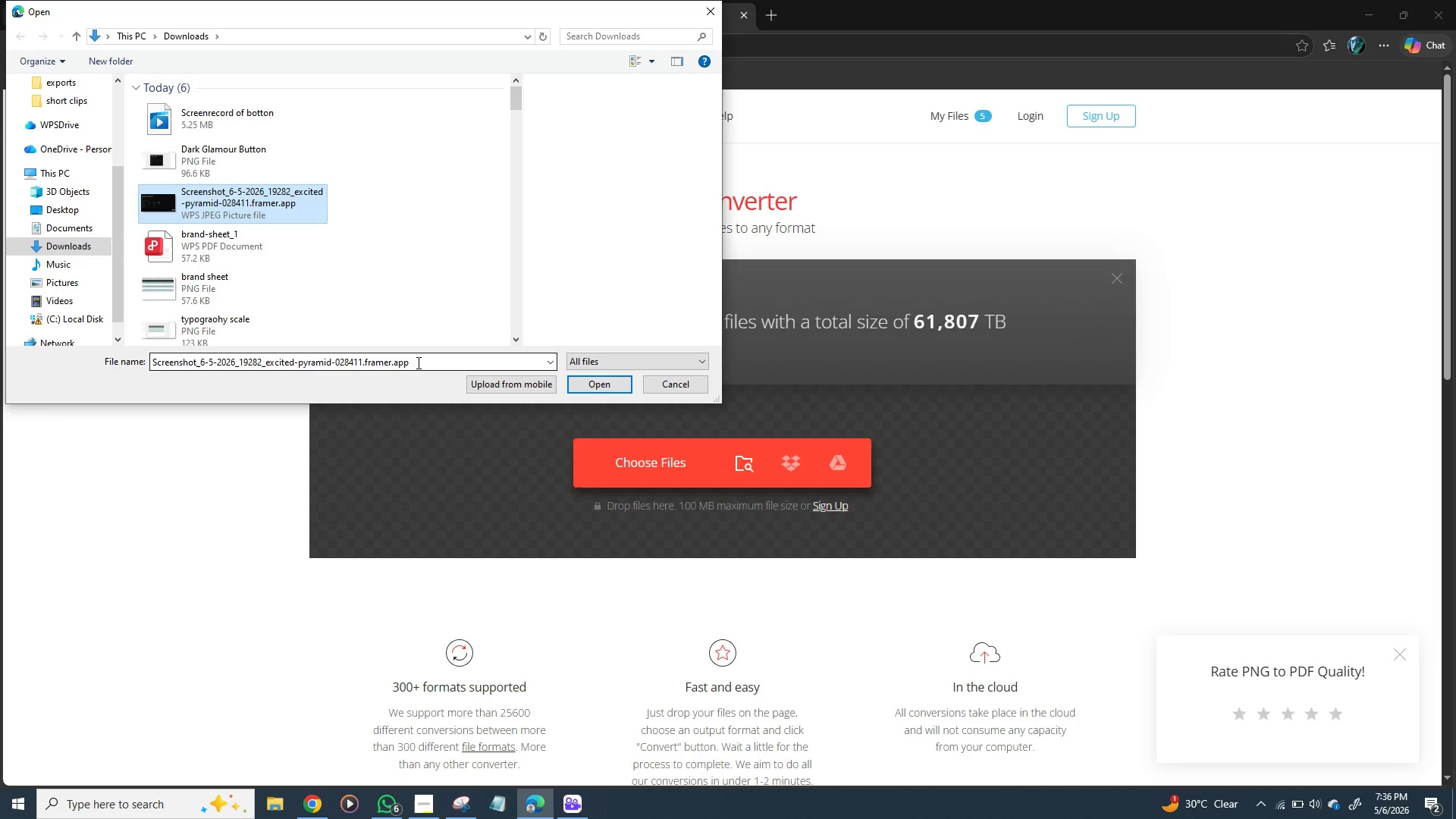 
double_click([417, 362])
 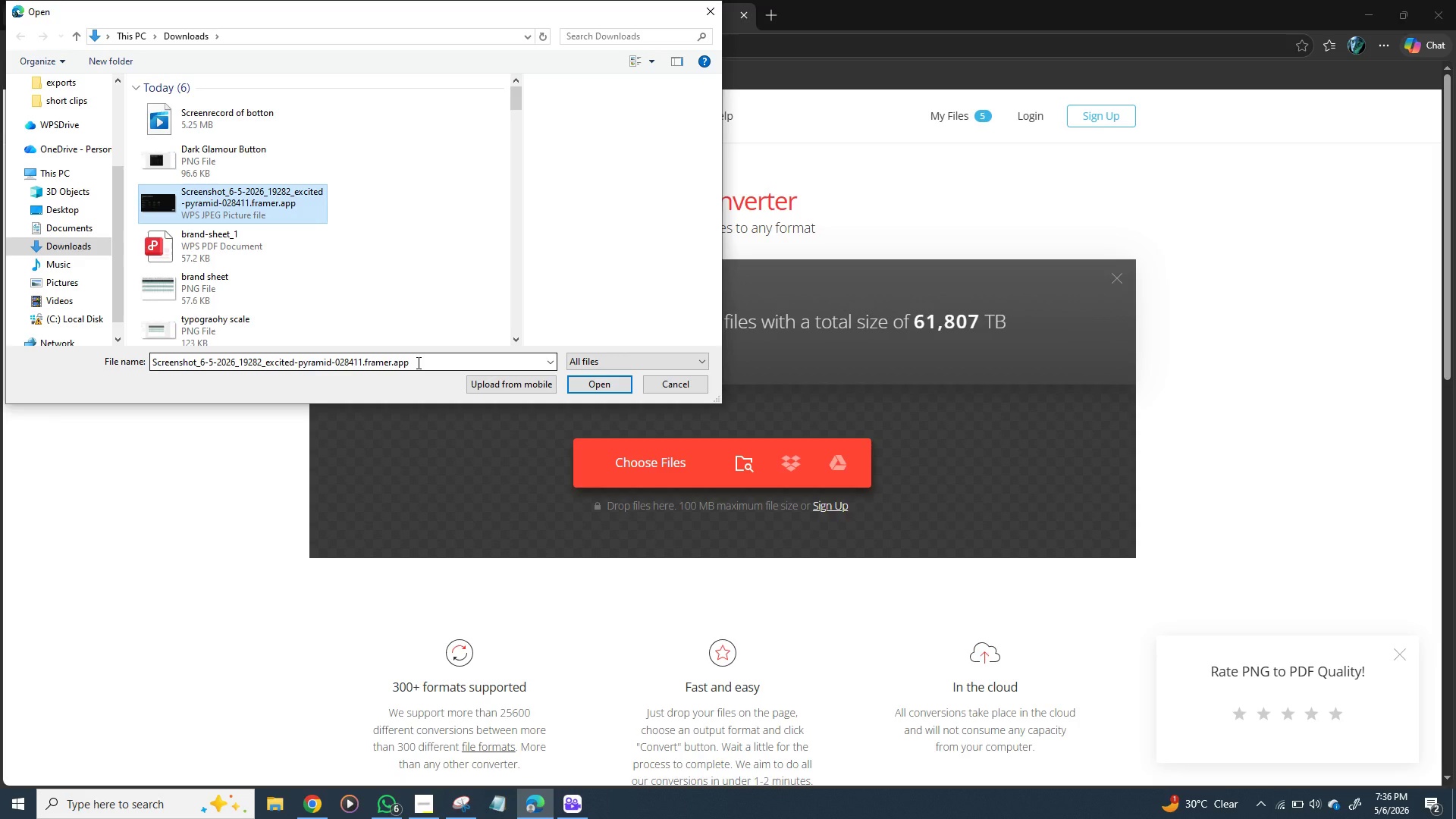 
triple_click([417, 362])
 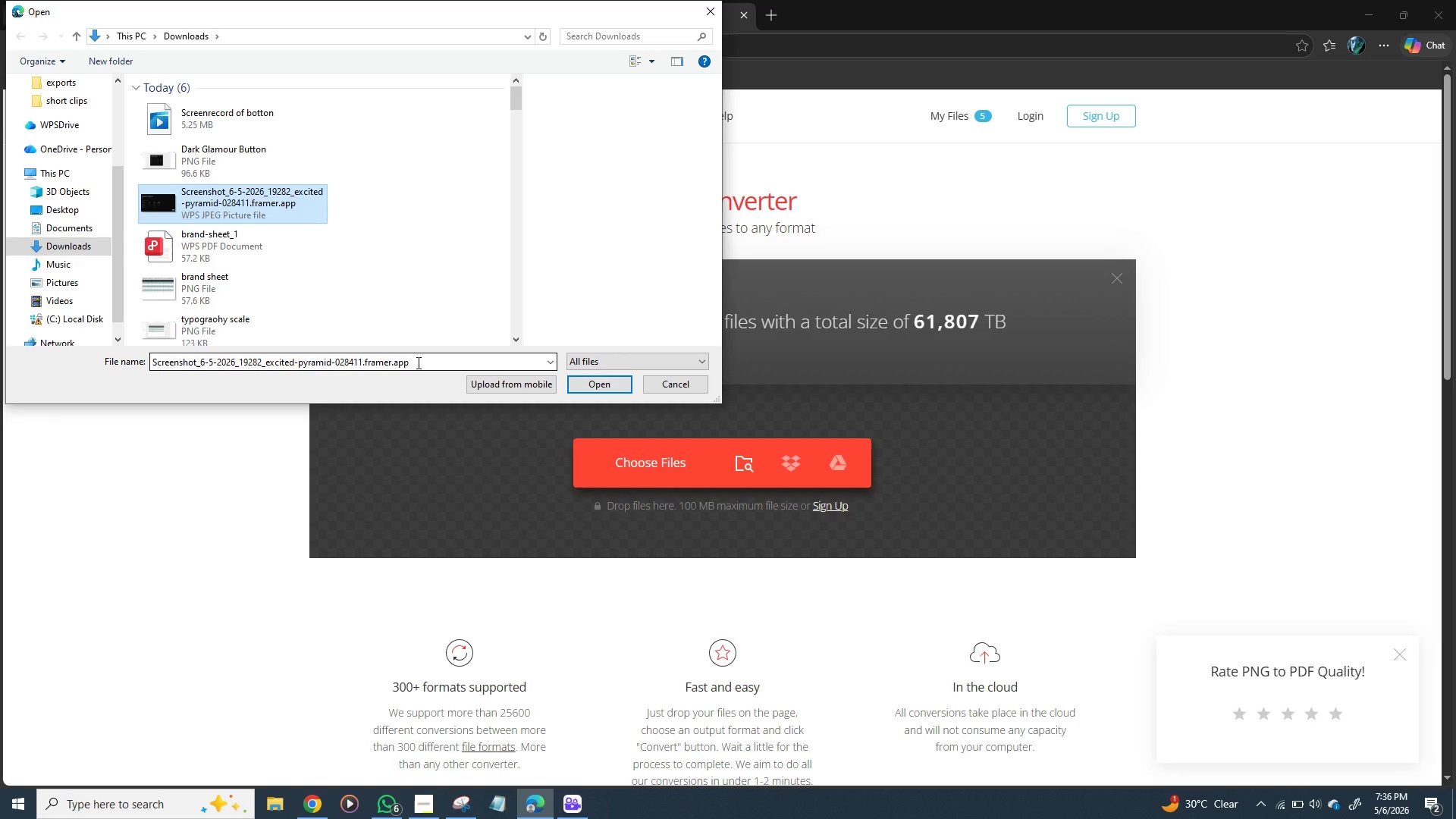 
double_click([417, 362])
 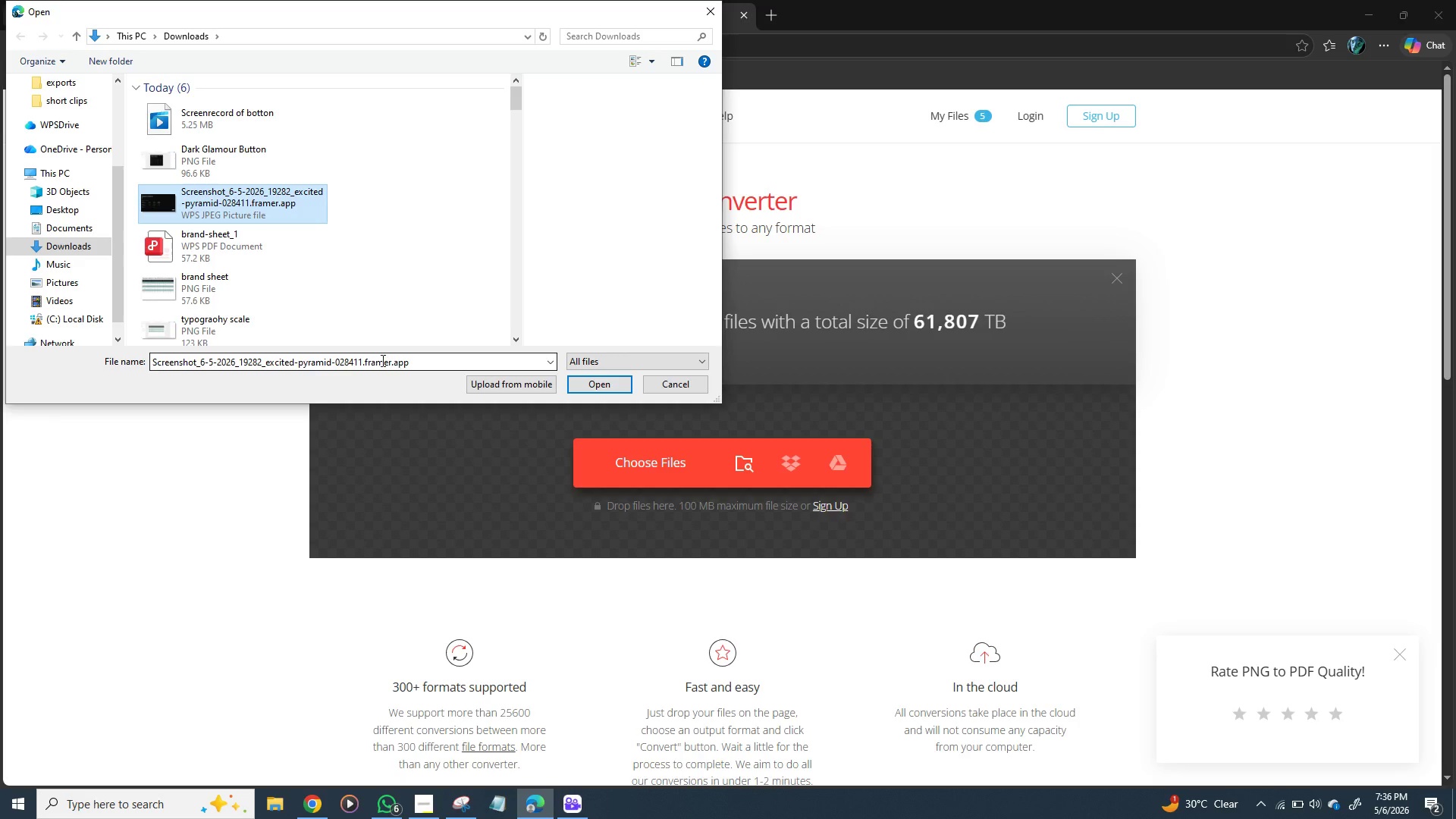 
triple_click([417, 362])
 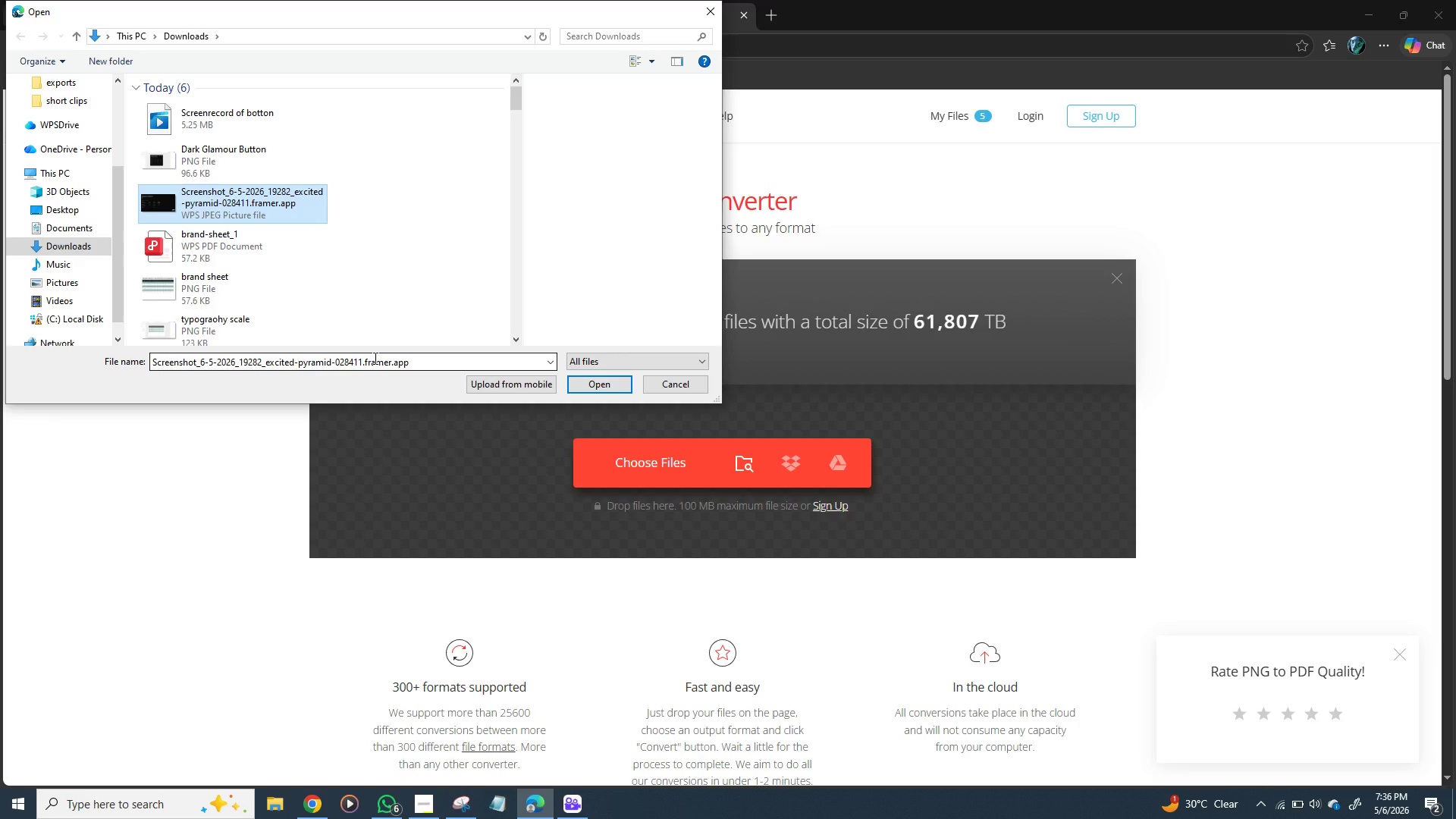 
double_click([374, 358])
 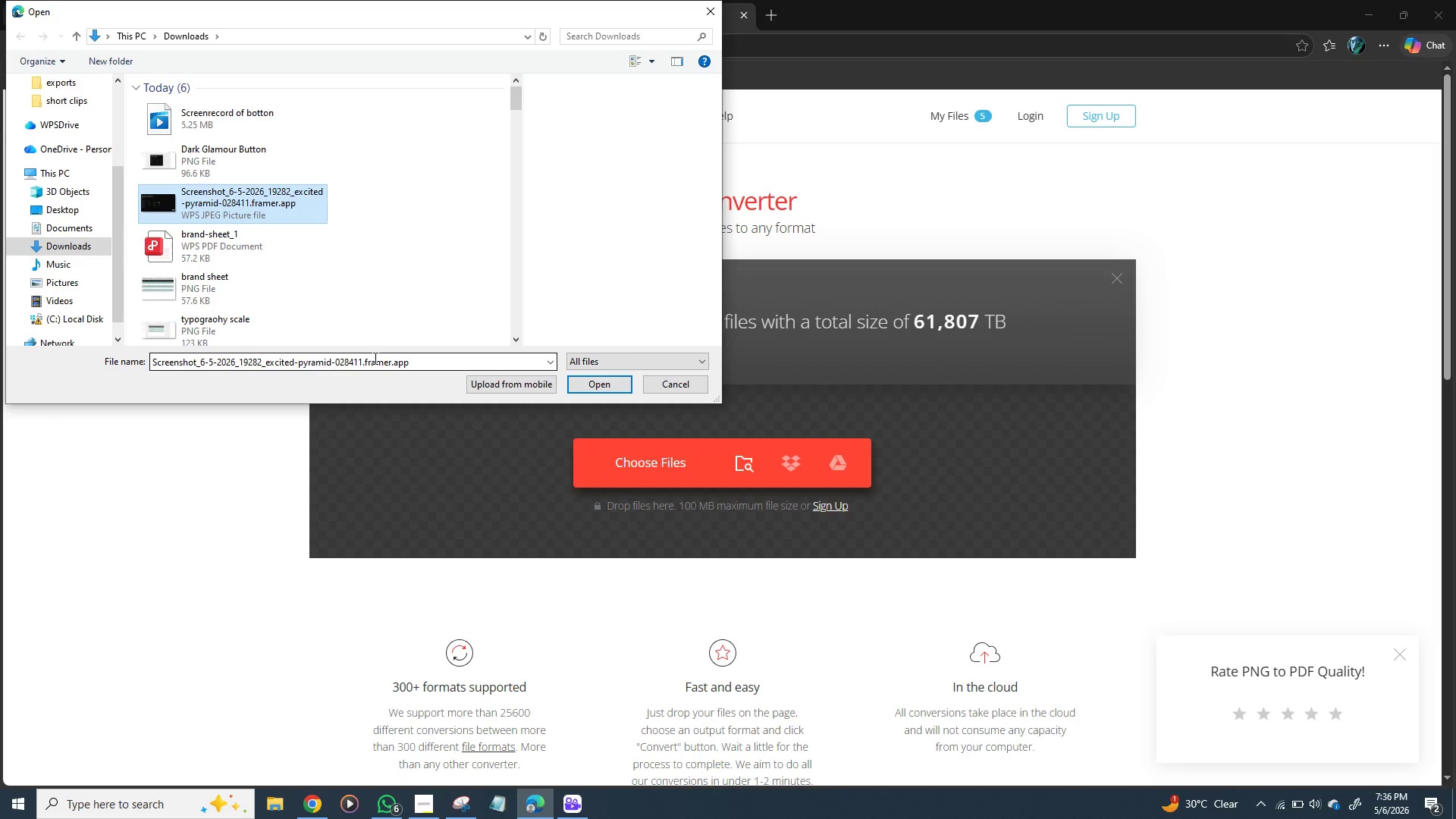 
triple_click([374, 358])
 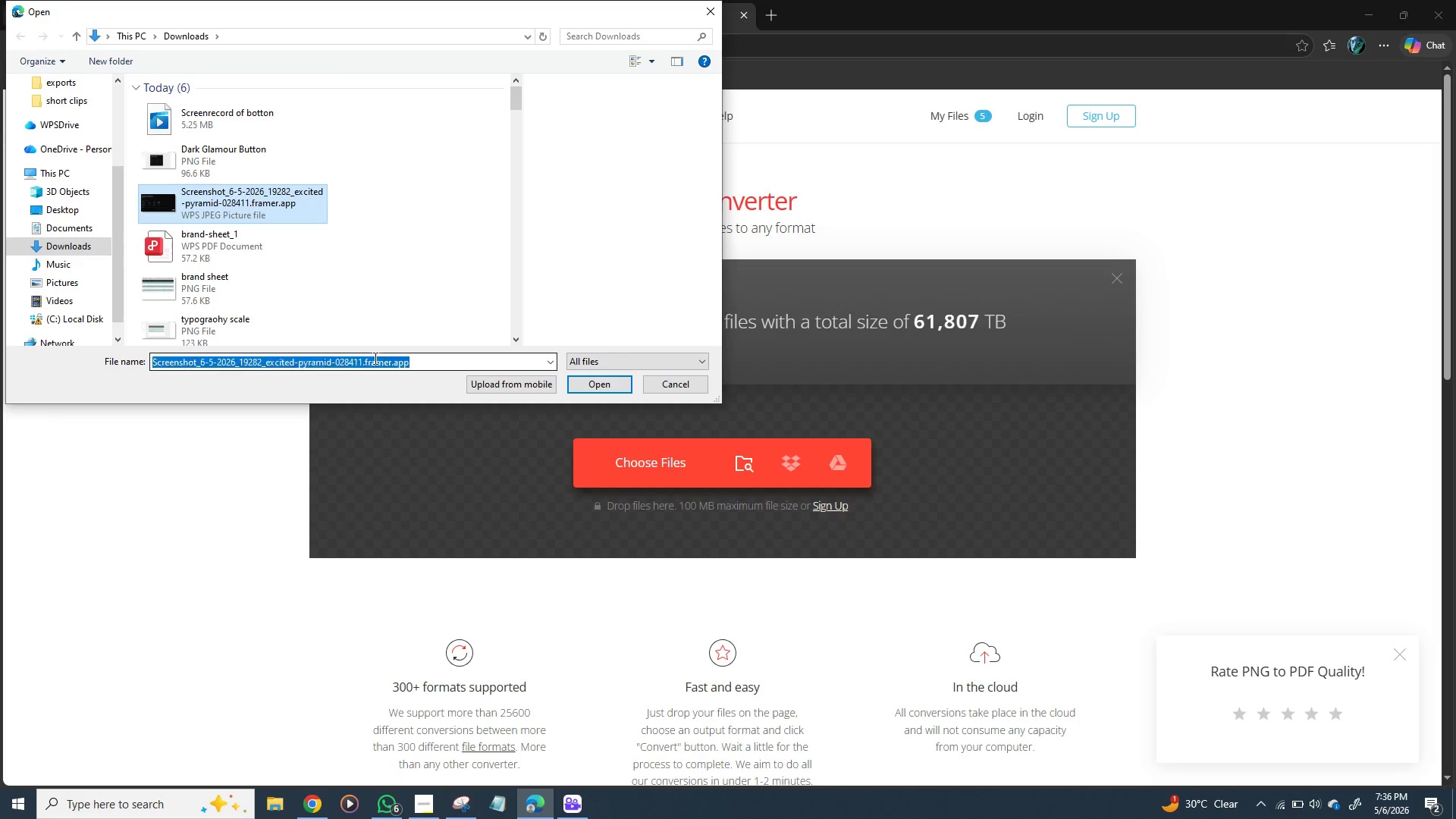 
triple_click([374, 358])
 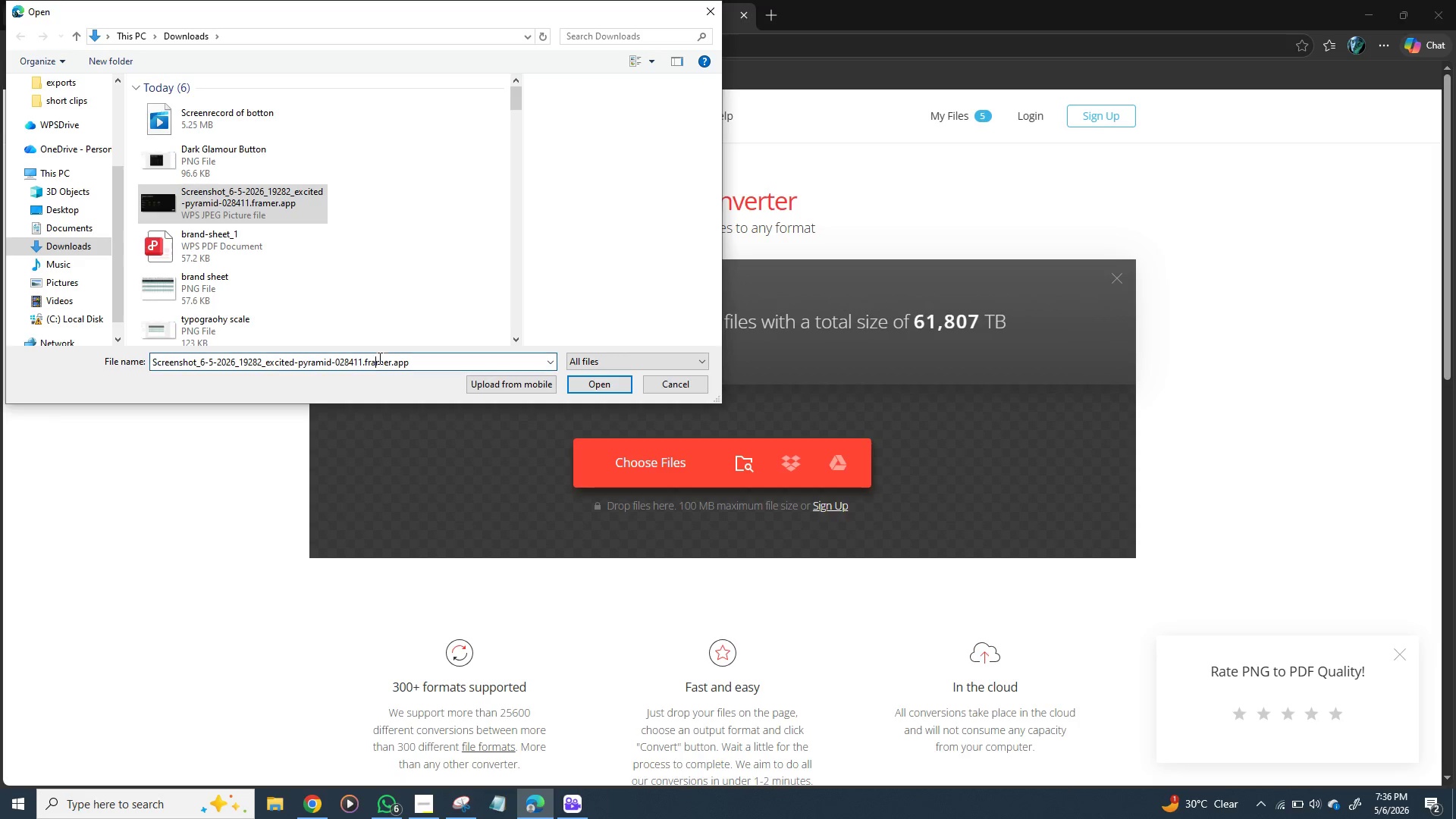 
triple_click([374, 358])
 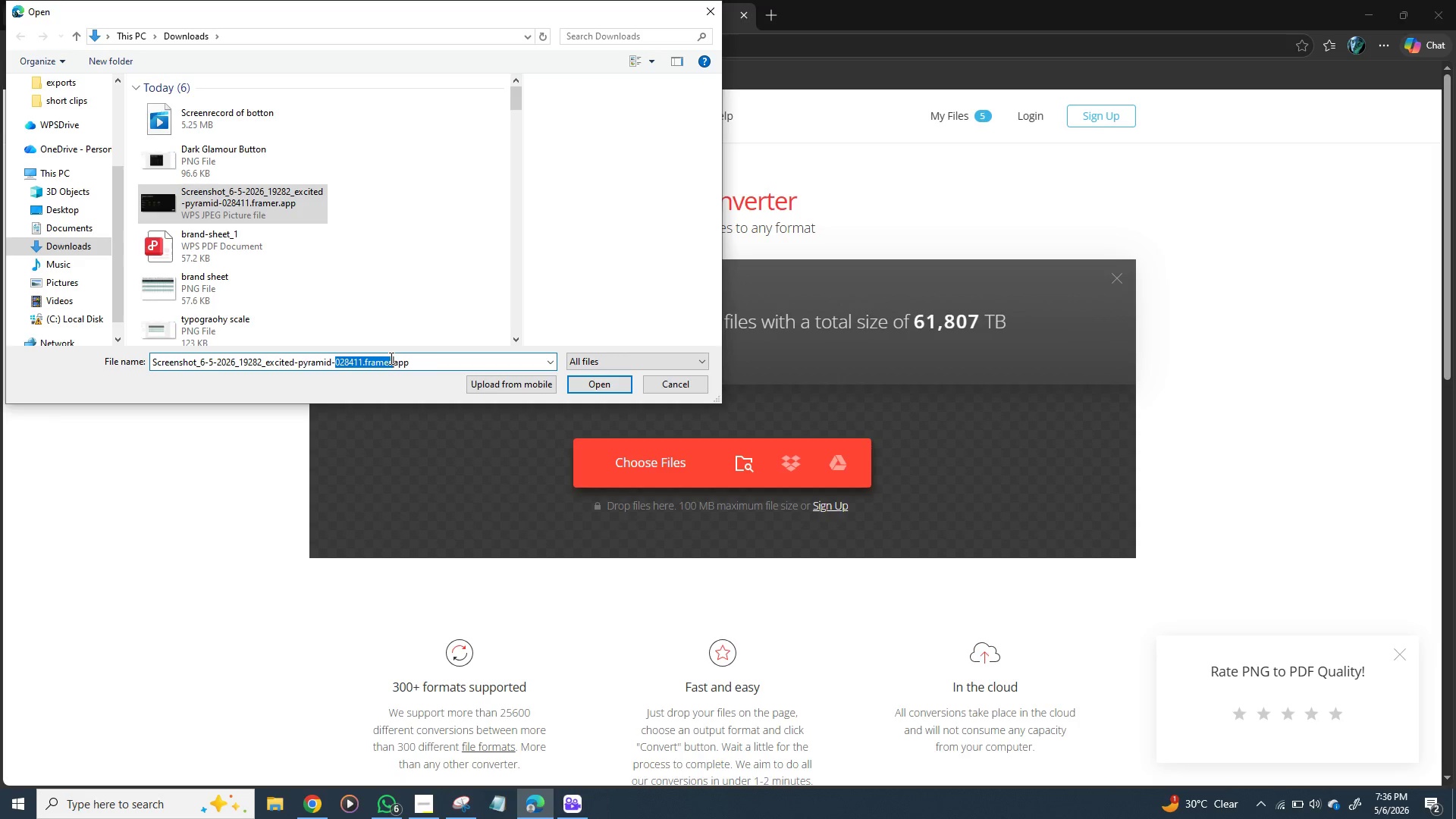 
double_click([390, 358])
 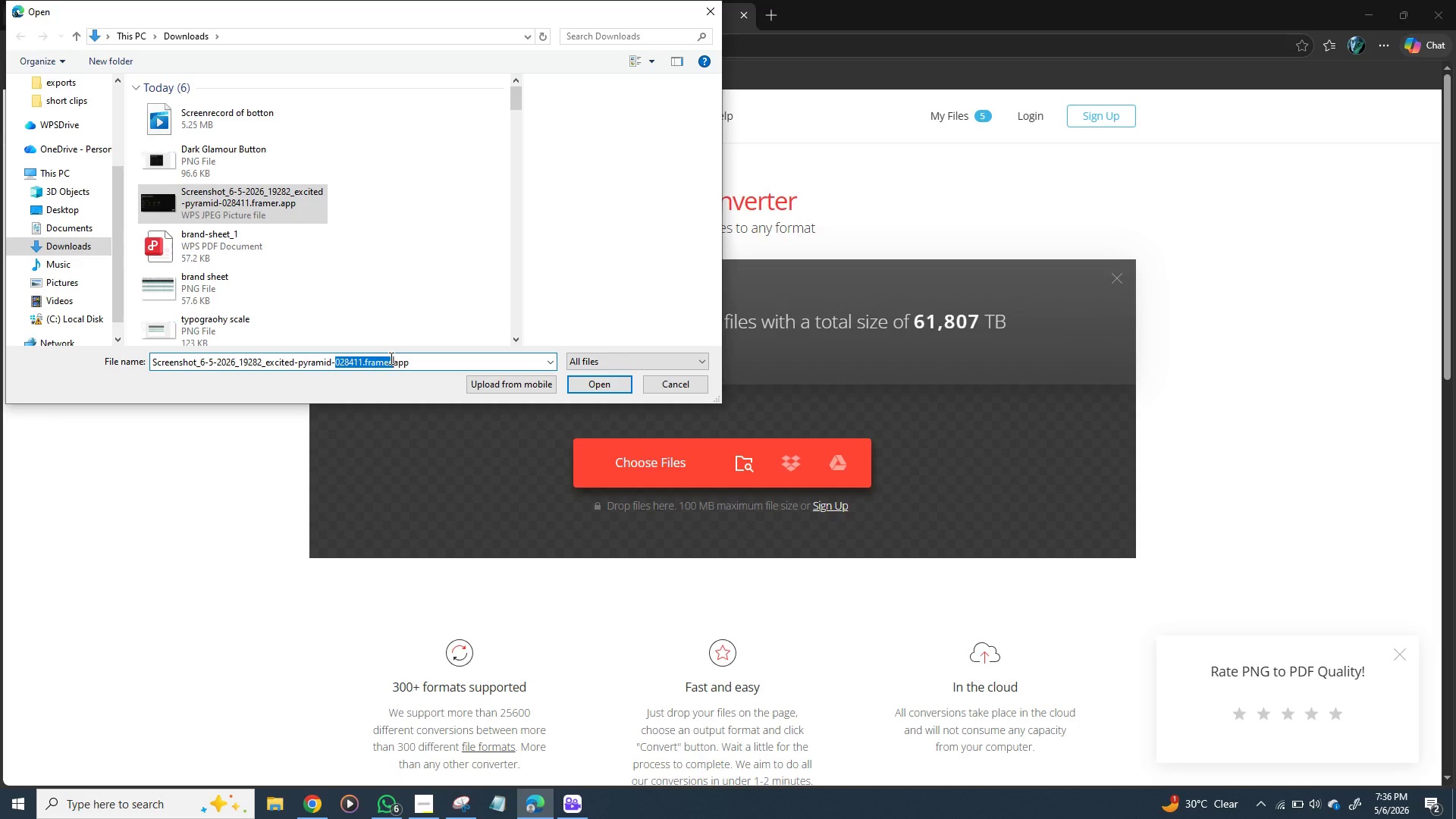 
double_click([390, 358])
 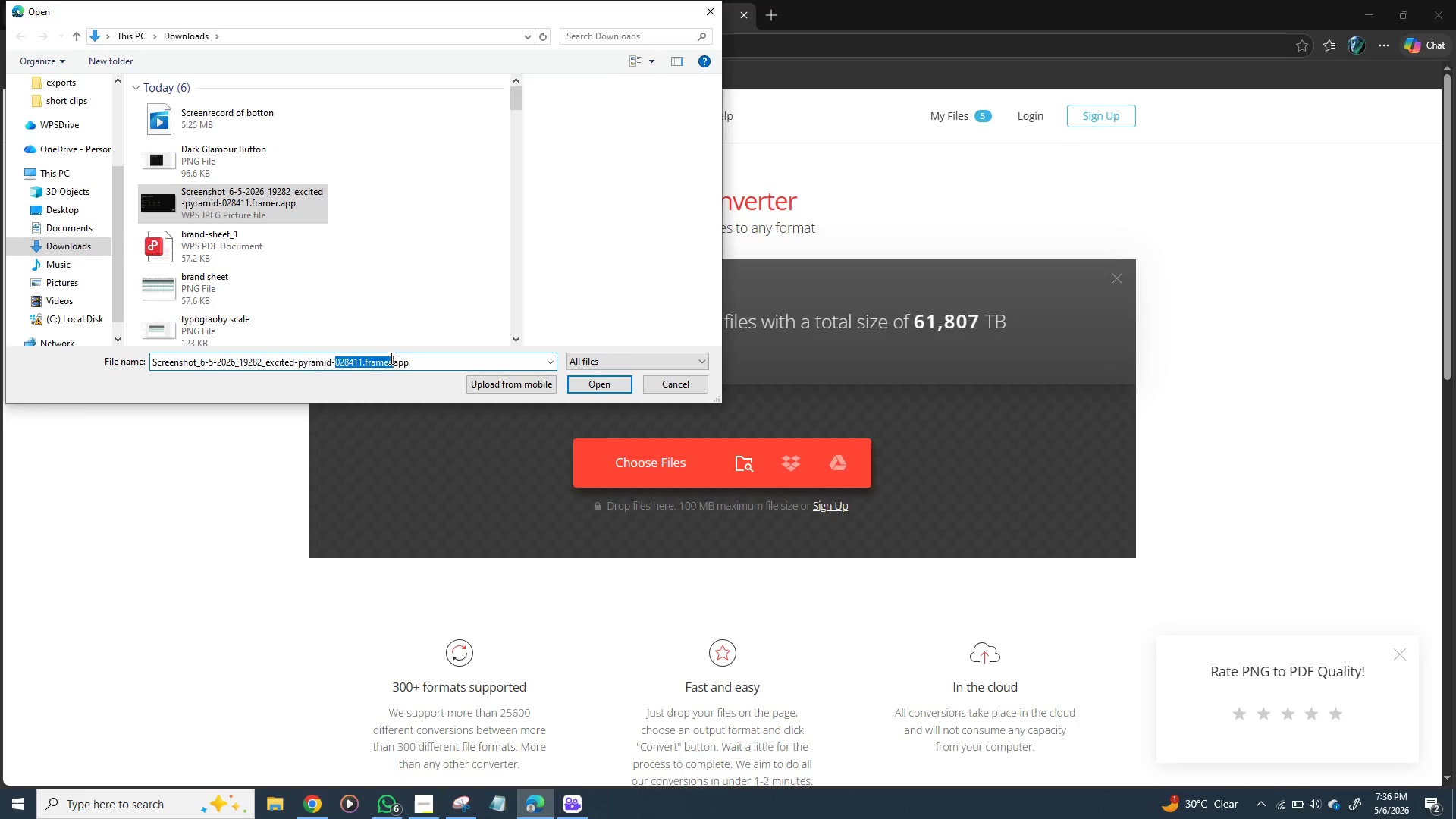 
triple_click([390, 358])
 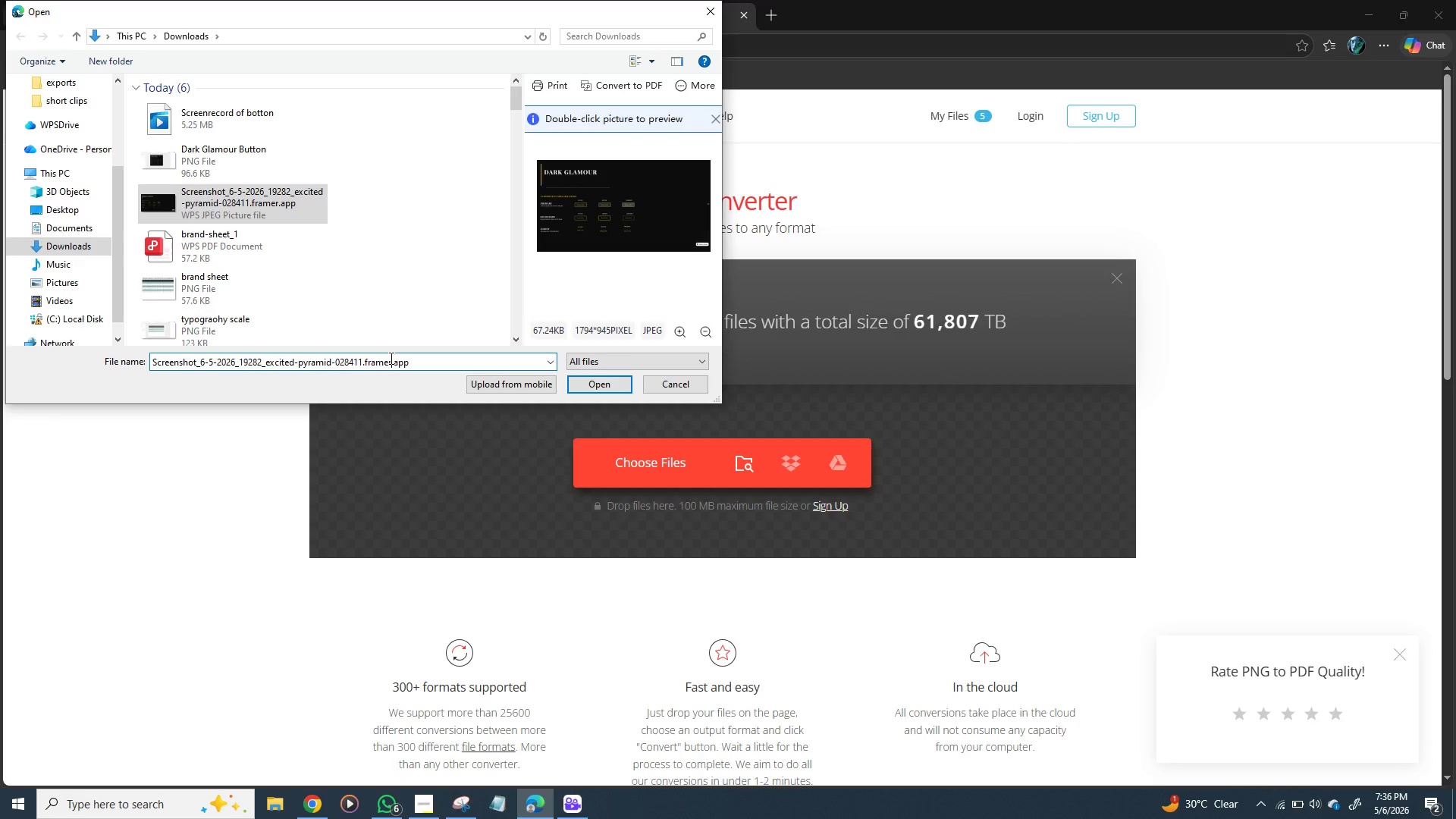 
triple_click([390, 358])
 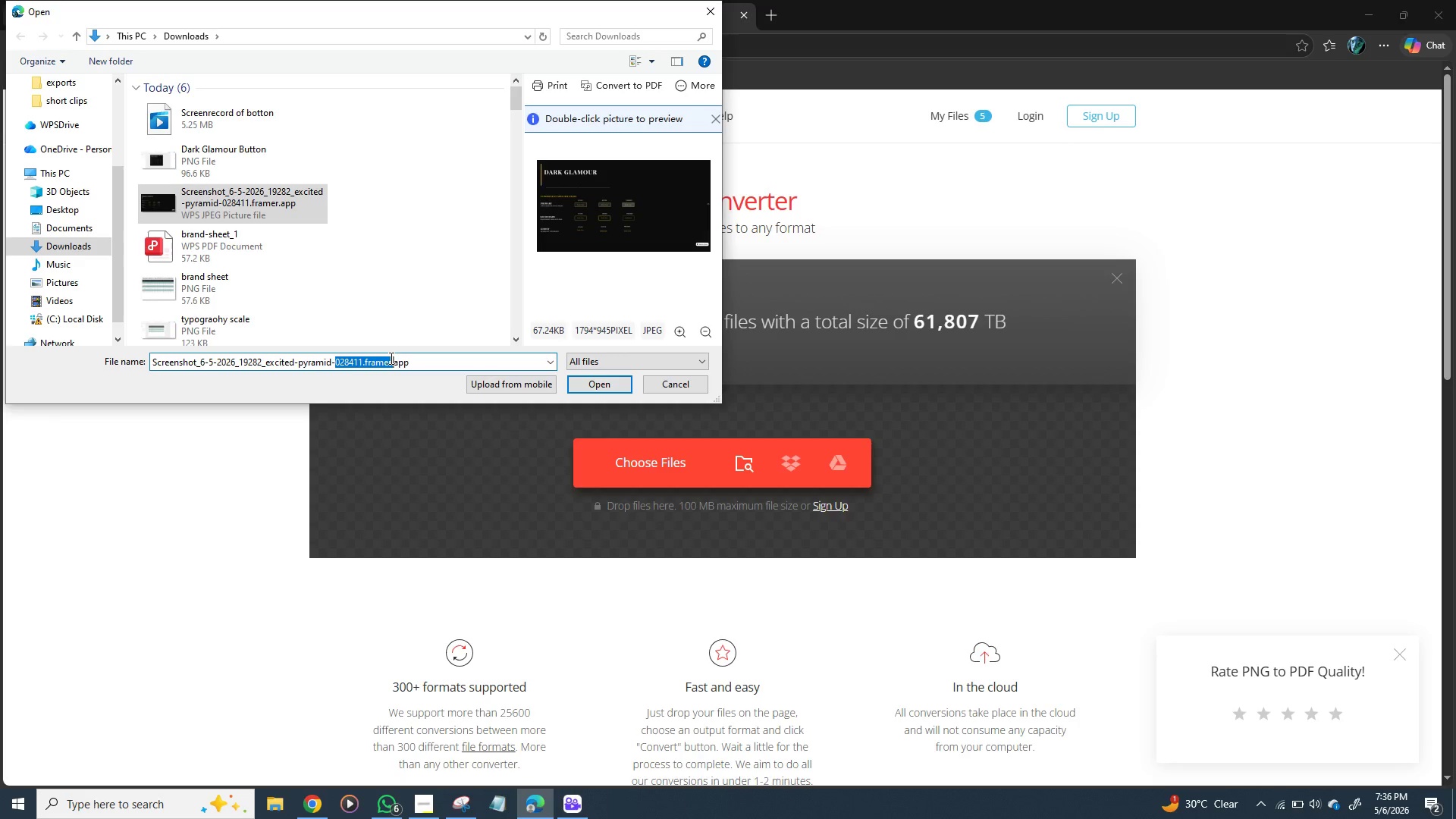 
triple_click([390, 358])
 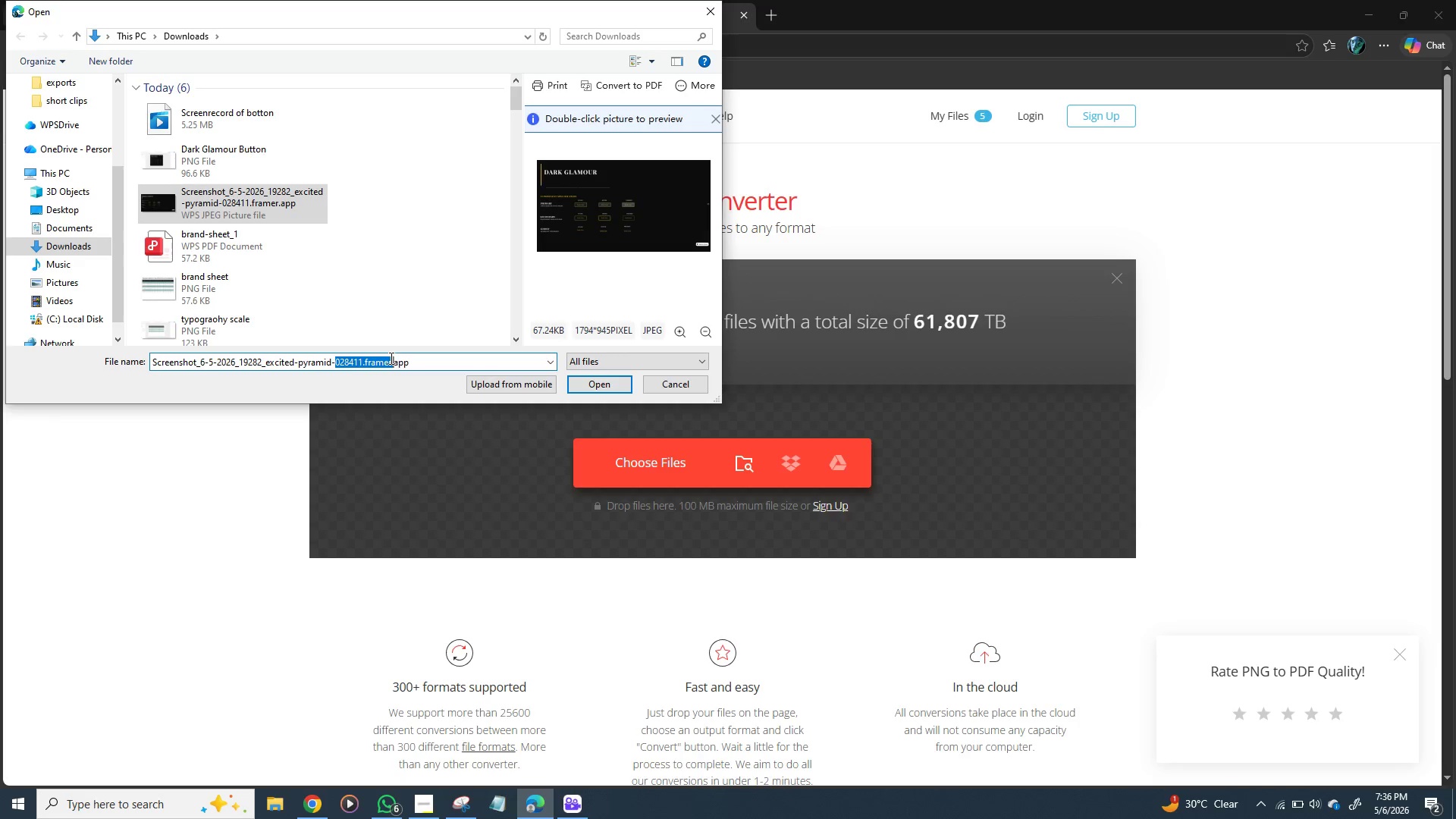 
triple_click([390, 358])
 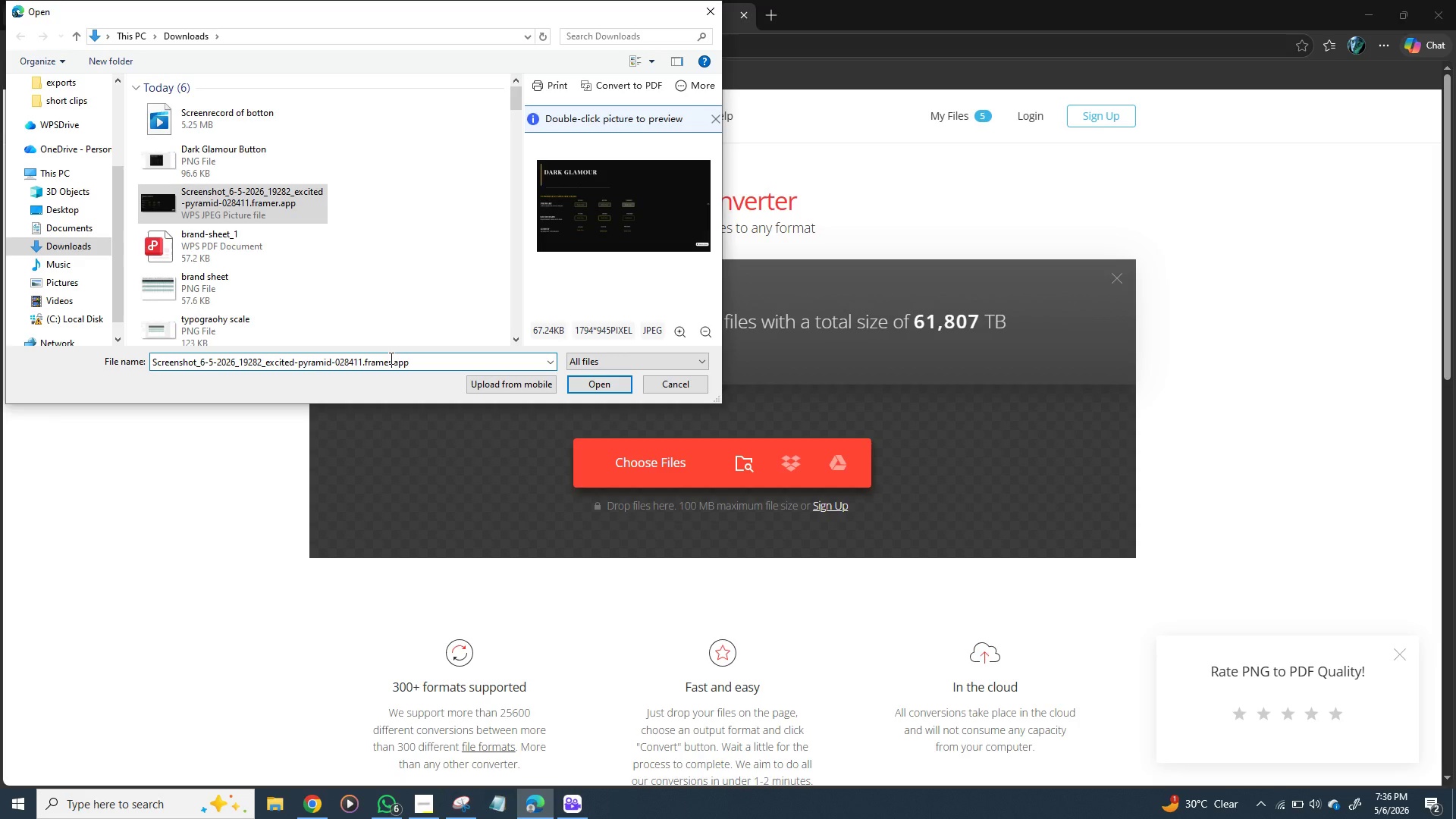 
left_click([390, 358])
 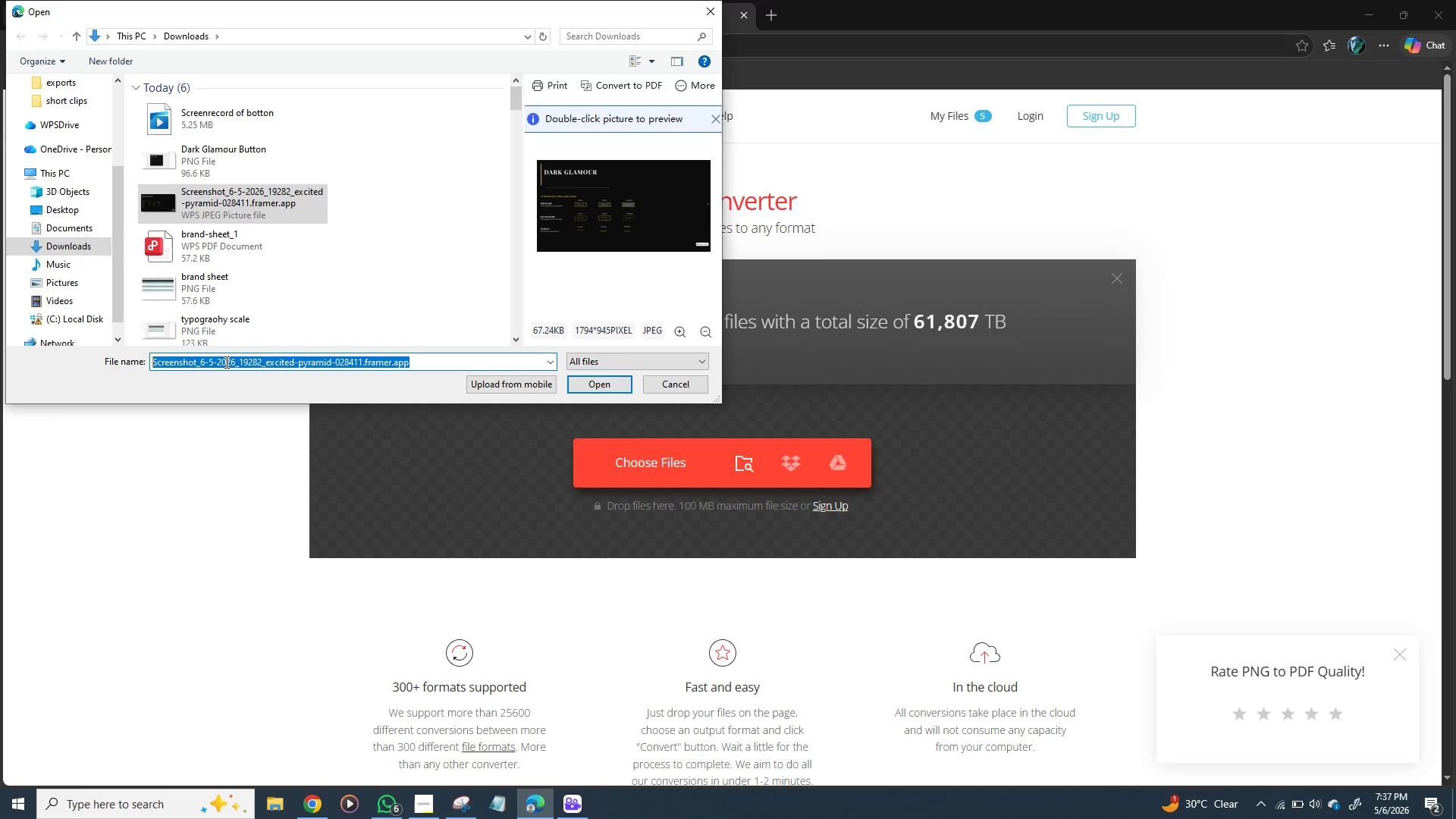 
left_click_drag(start_coordinate=[407, 363], to_coordinate=[146, 363])
 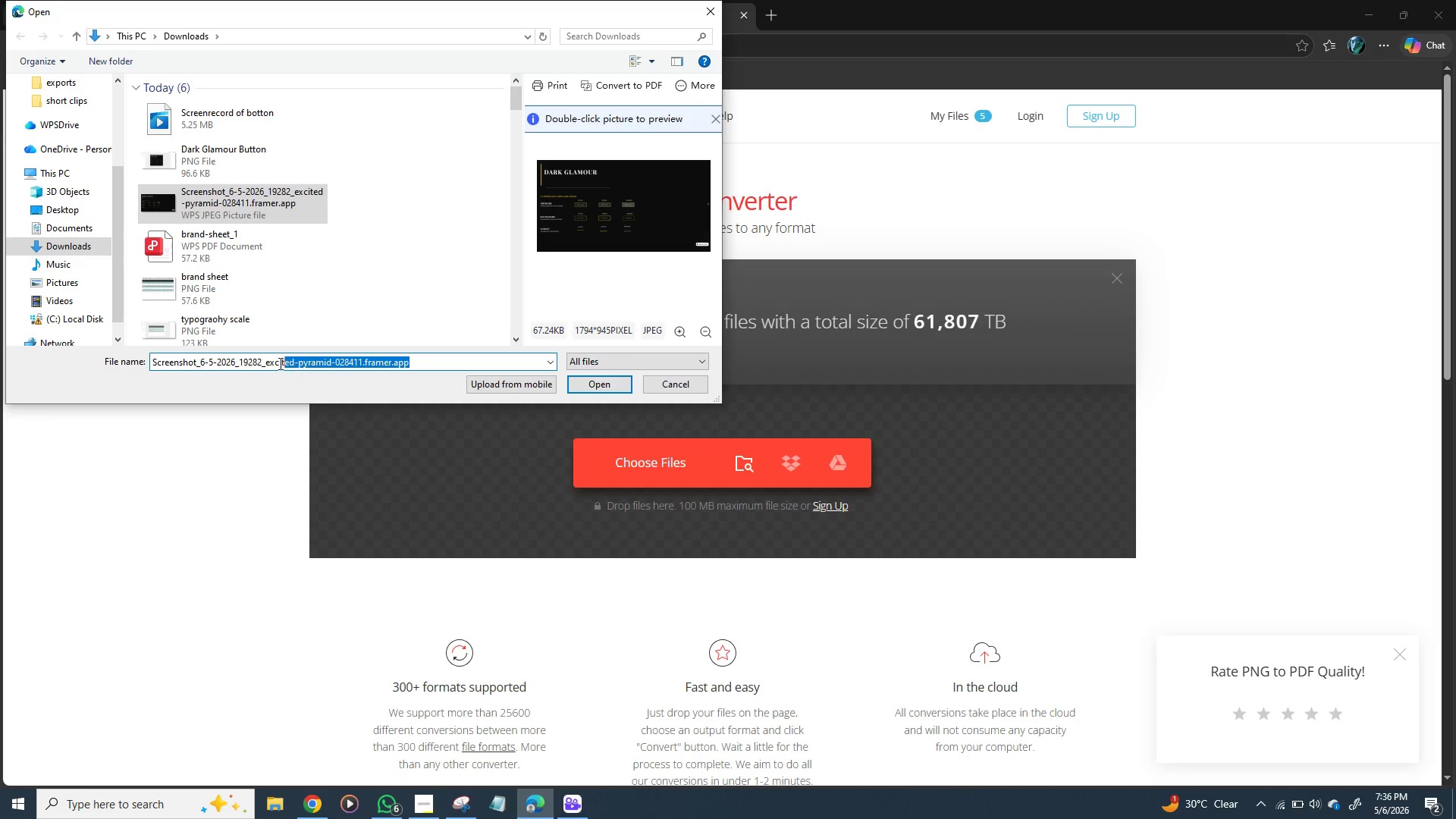 
wait(42.03)
 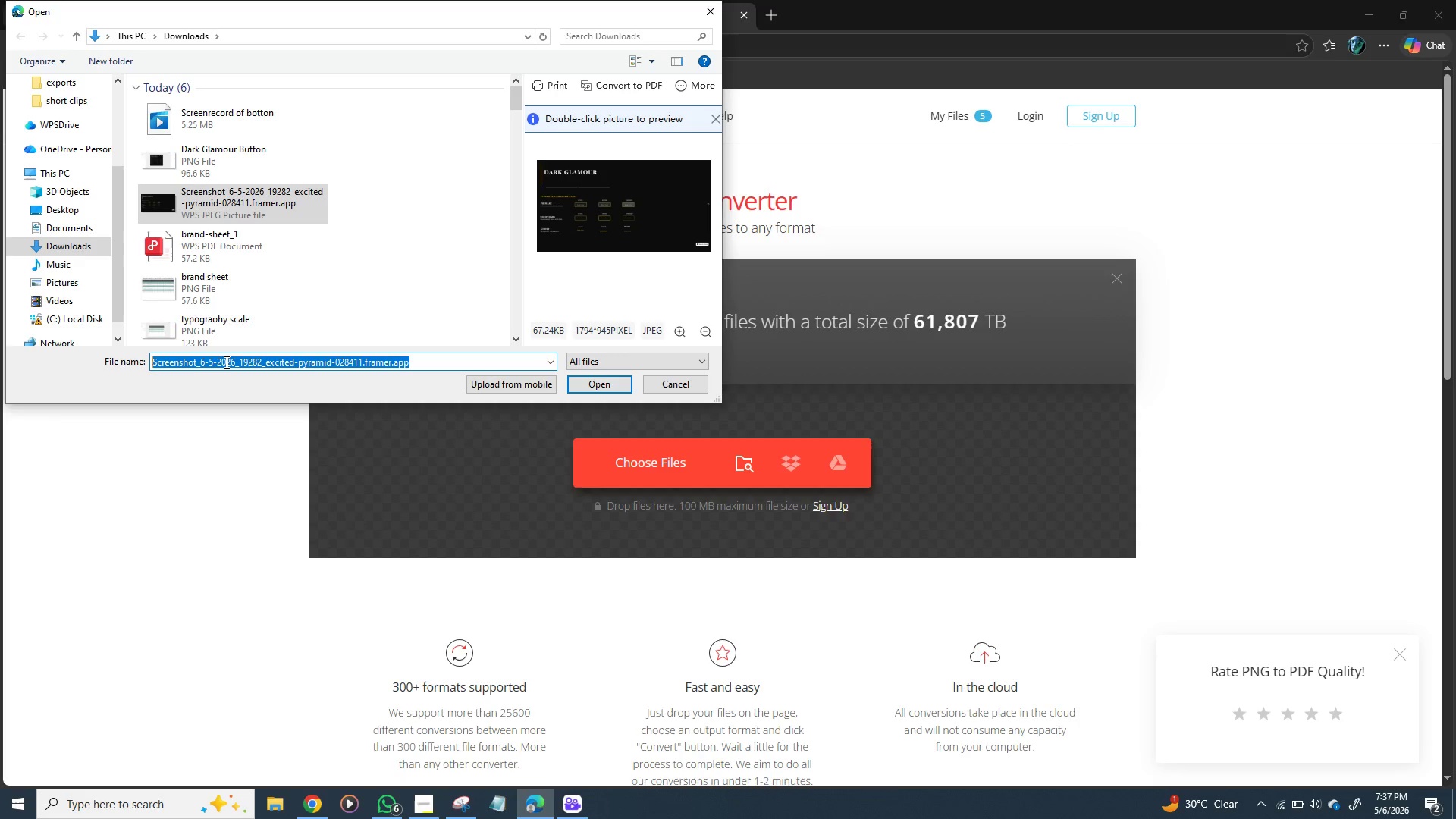 
type(No)
 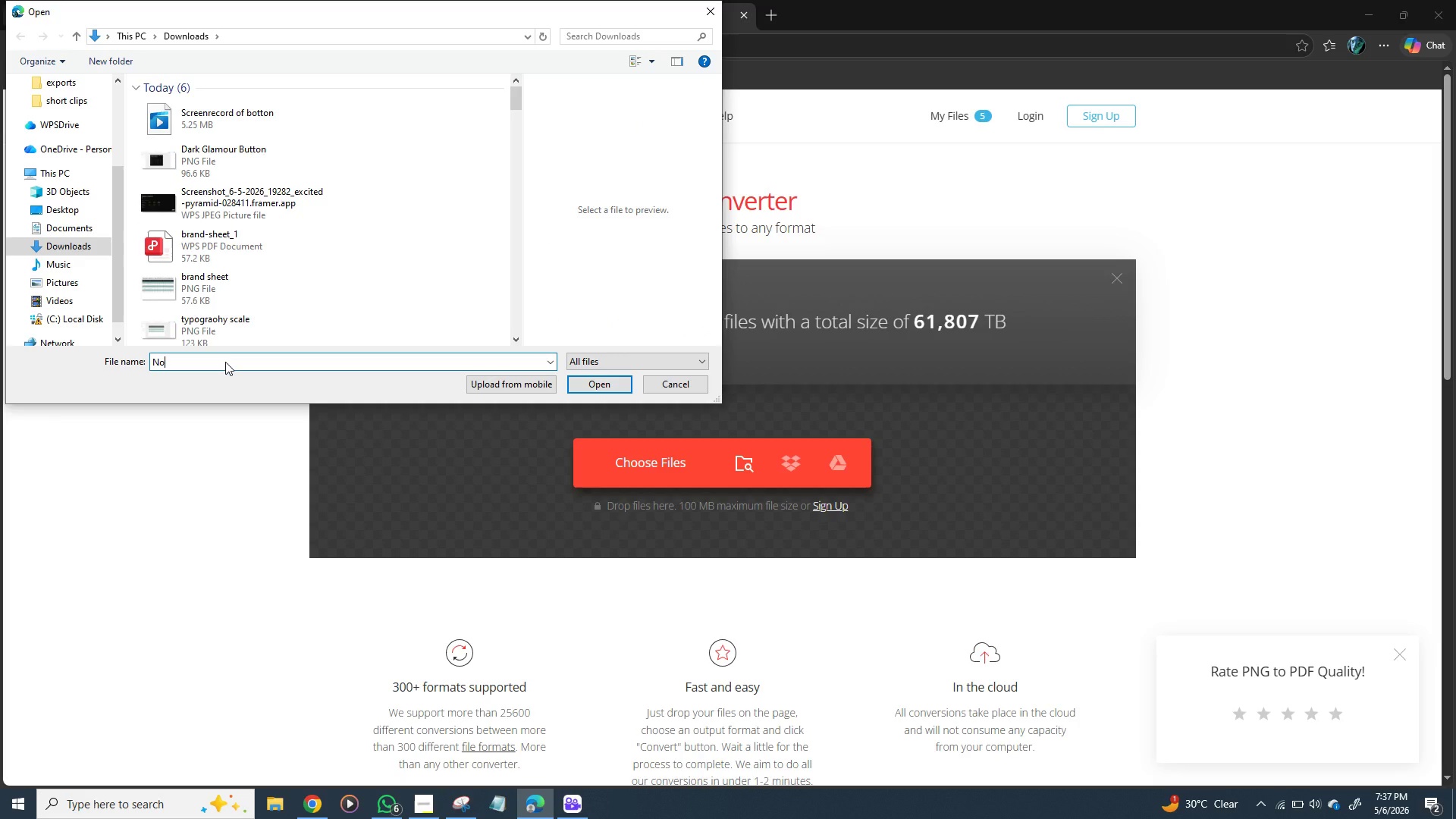 
wait(12.12)
 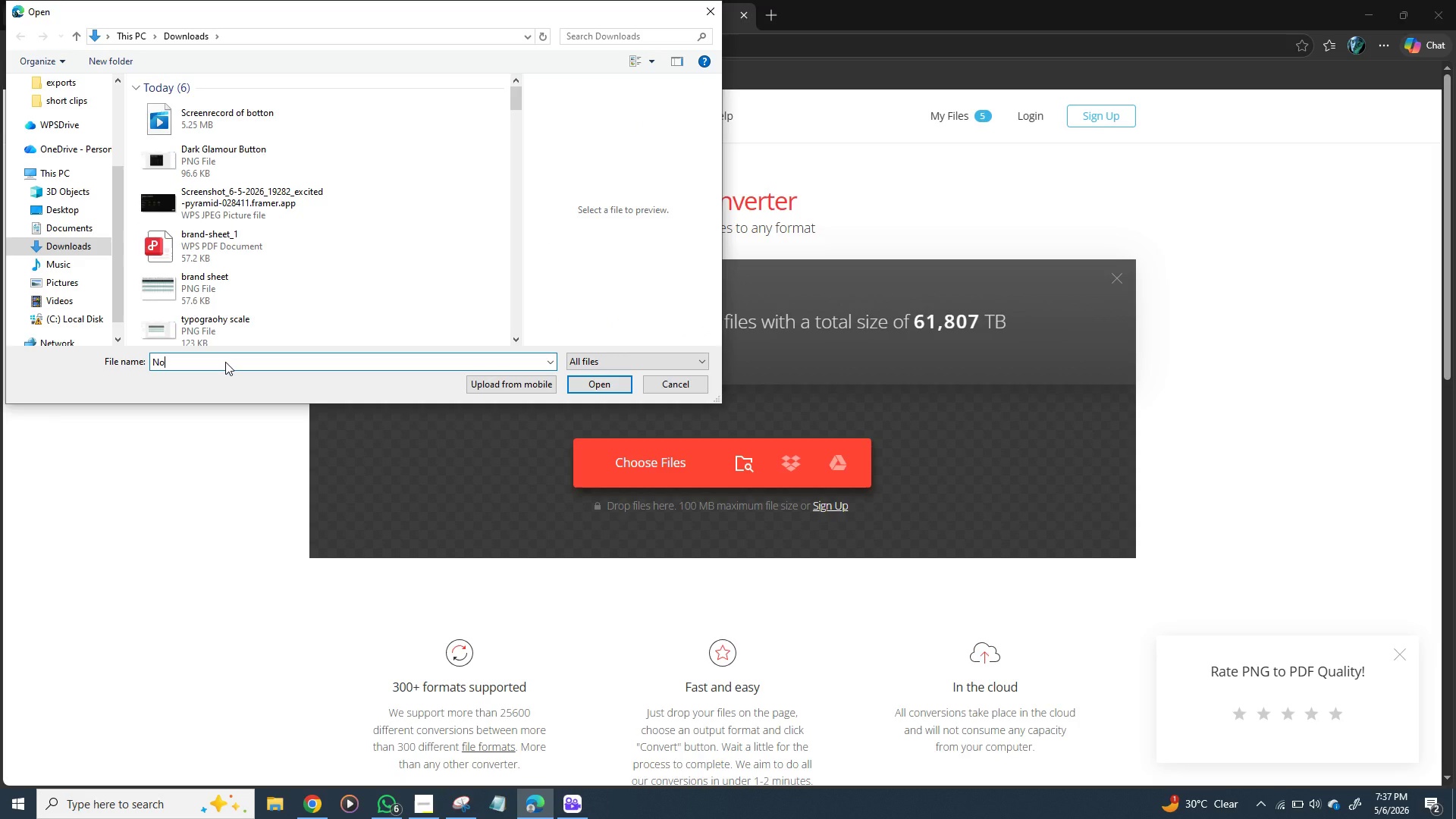 
type(ct)
 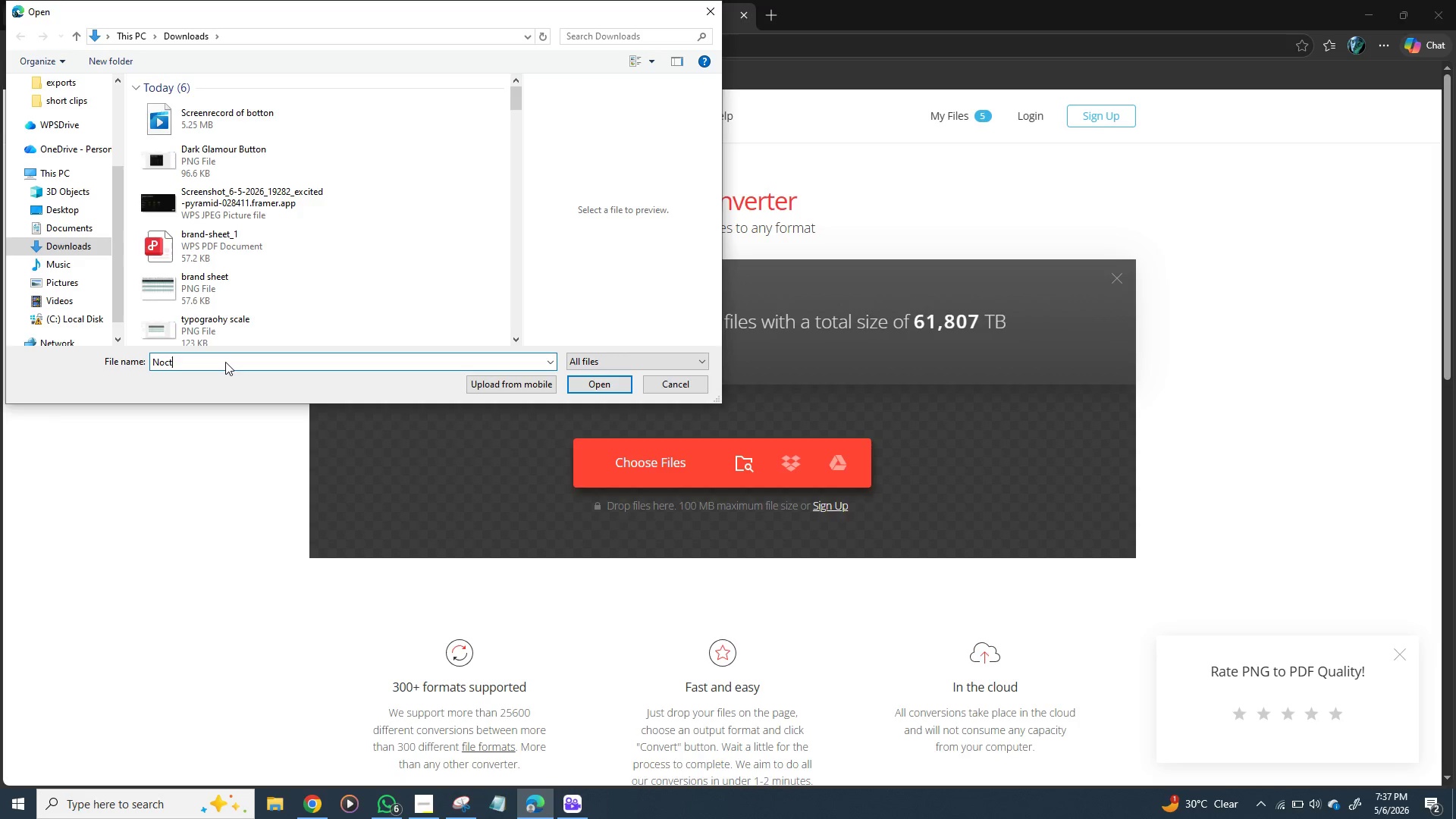 
type(urn )
 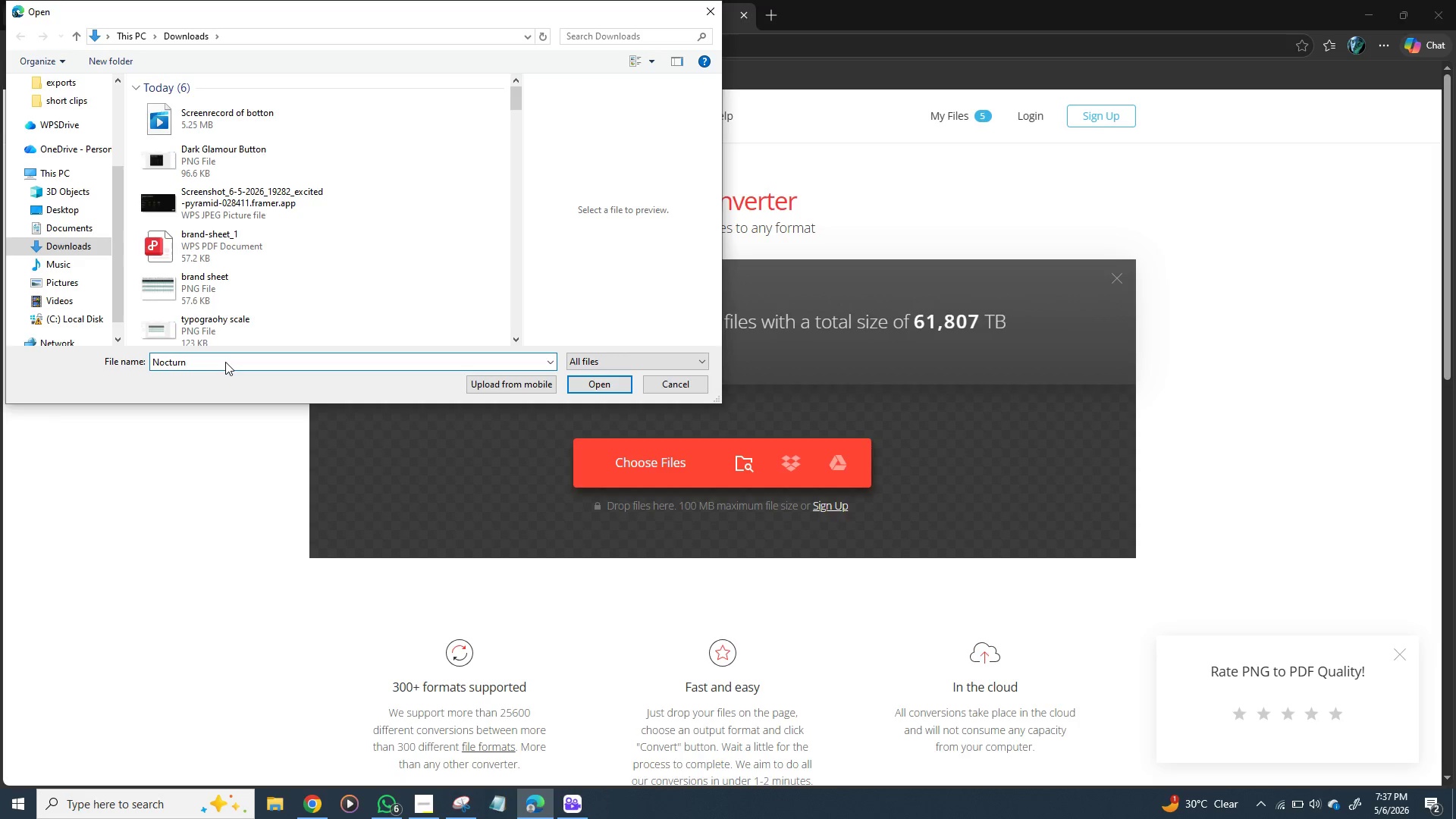 
hold_key(key=ShiftLeft, duration=1.52)
 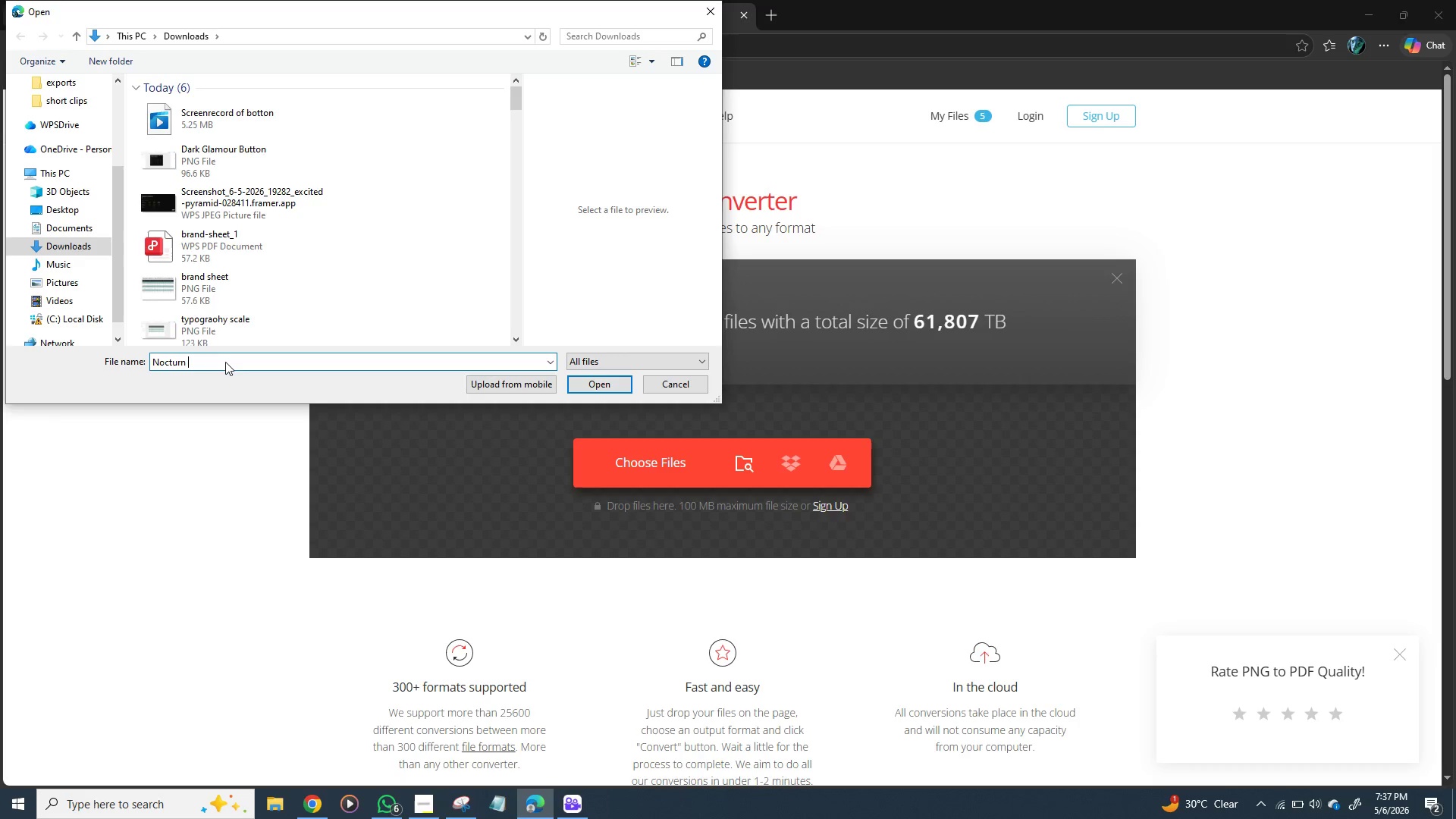 
hold_key(key=ShiftLeft, duration=1.51)
 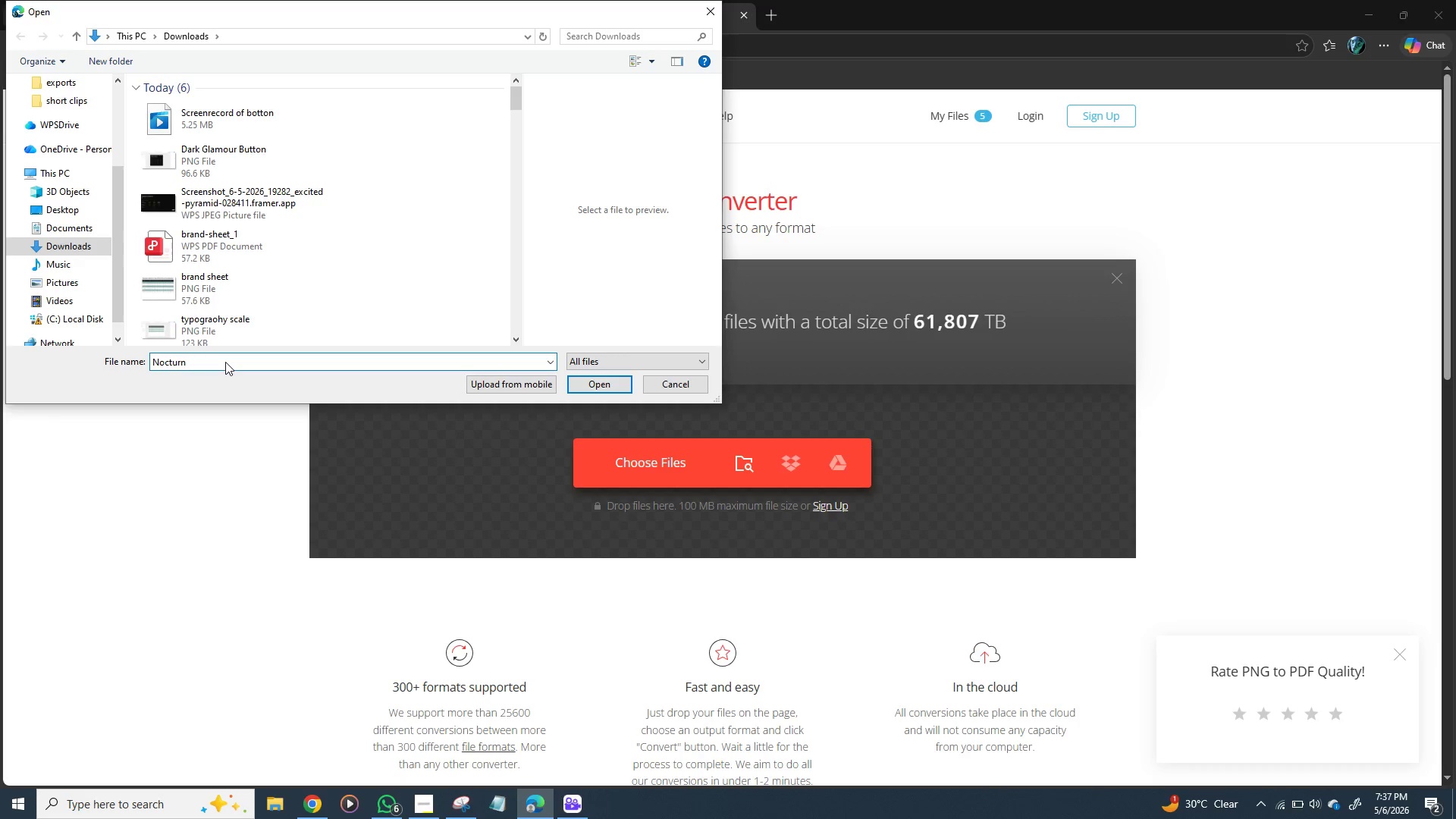 
hold_key(key=ShiftLeft, duration=1.5)
 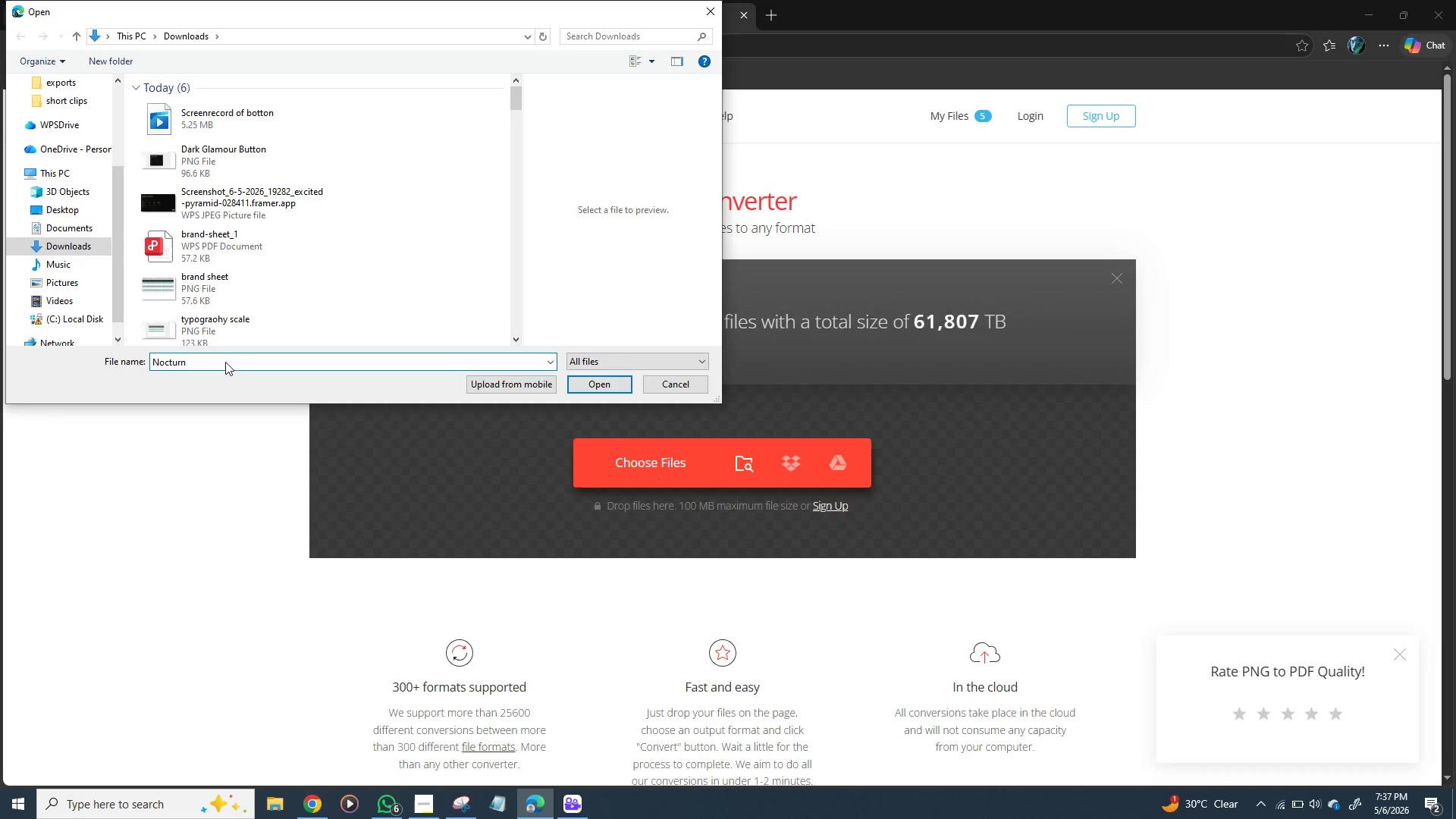 
key(Shift+N)
 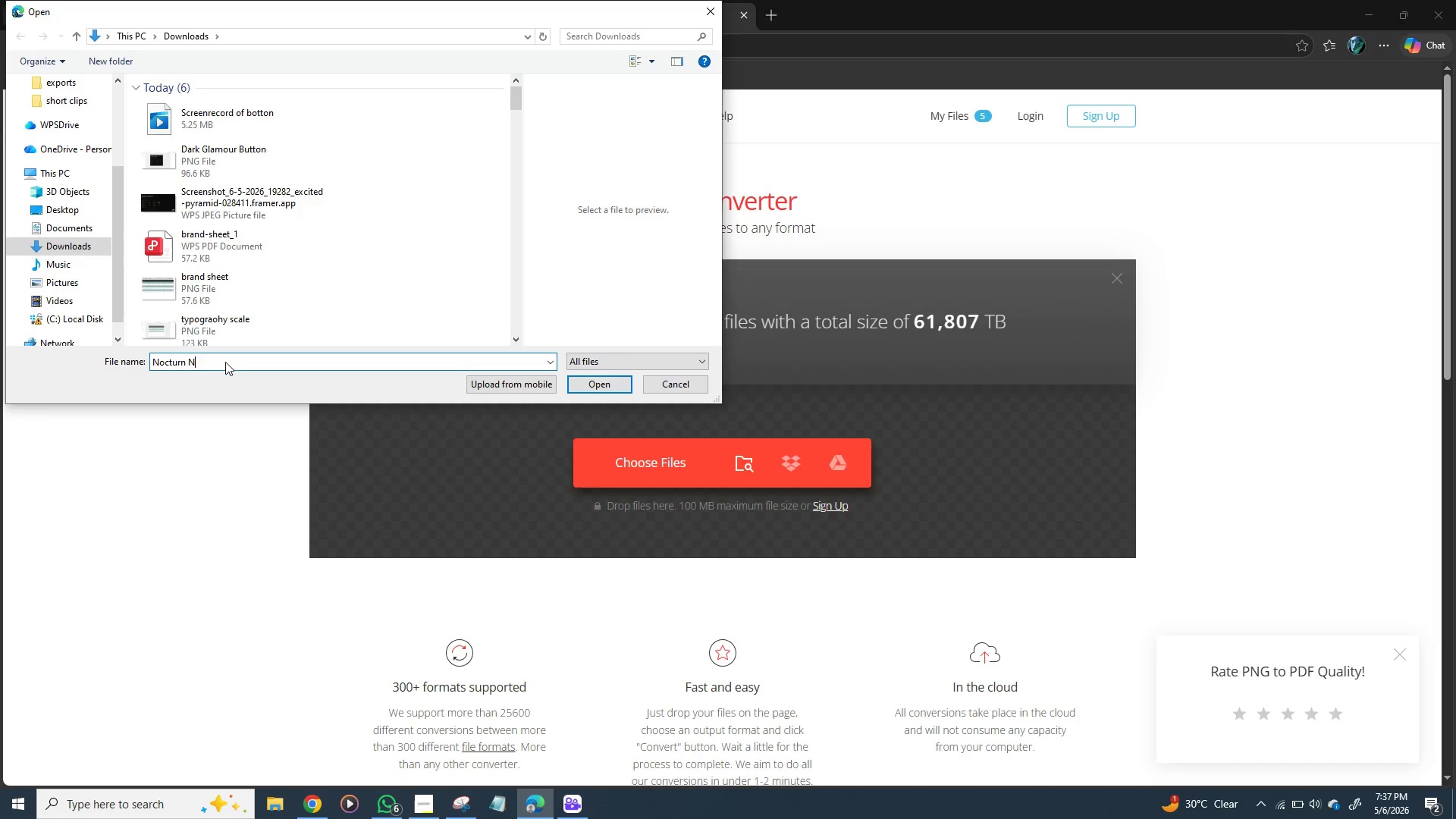 
wait(6.12)
 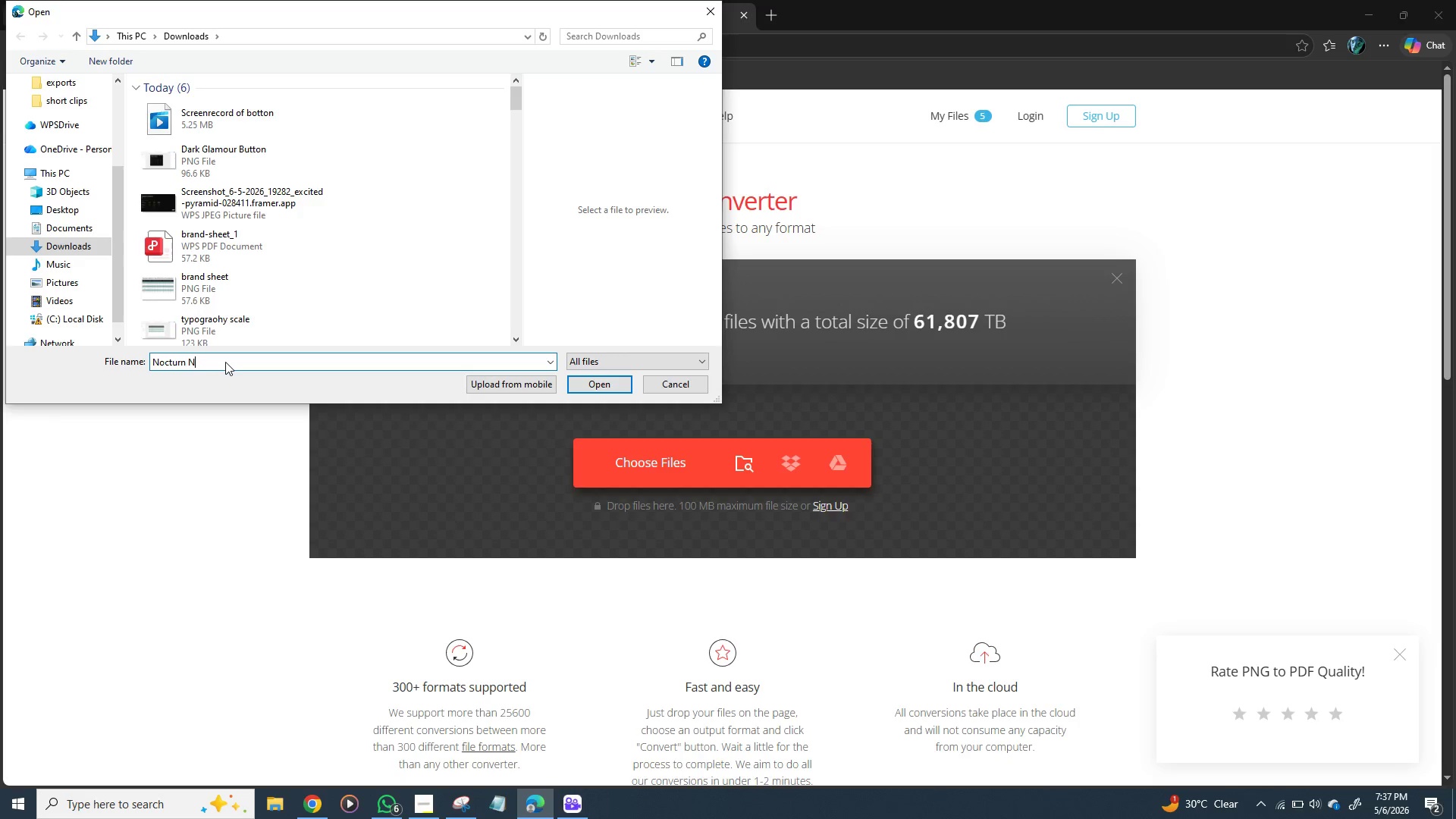 
type(ails Button li)
 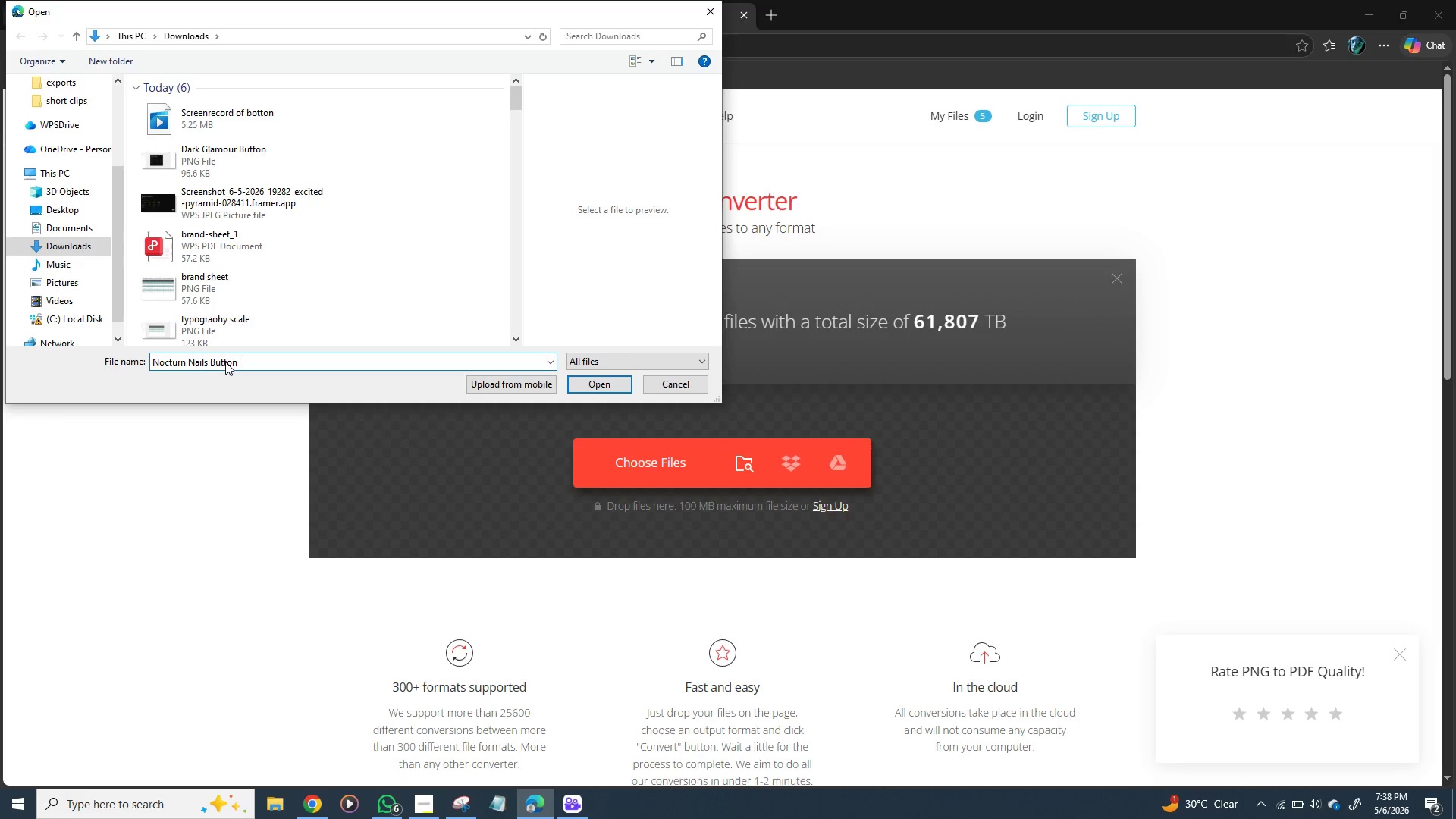 
type(brary)
 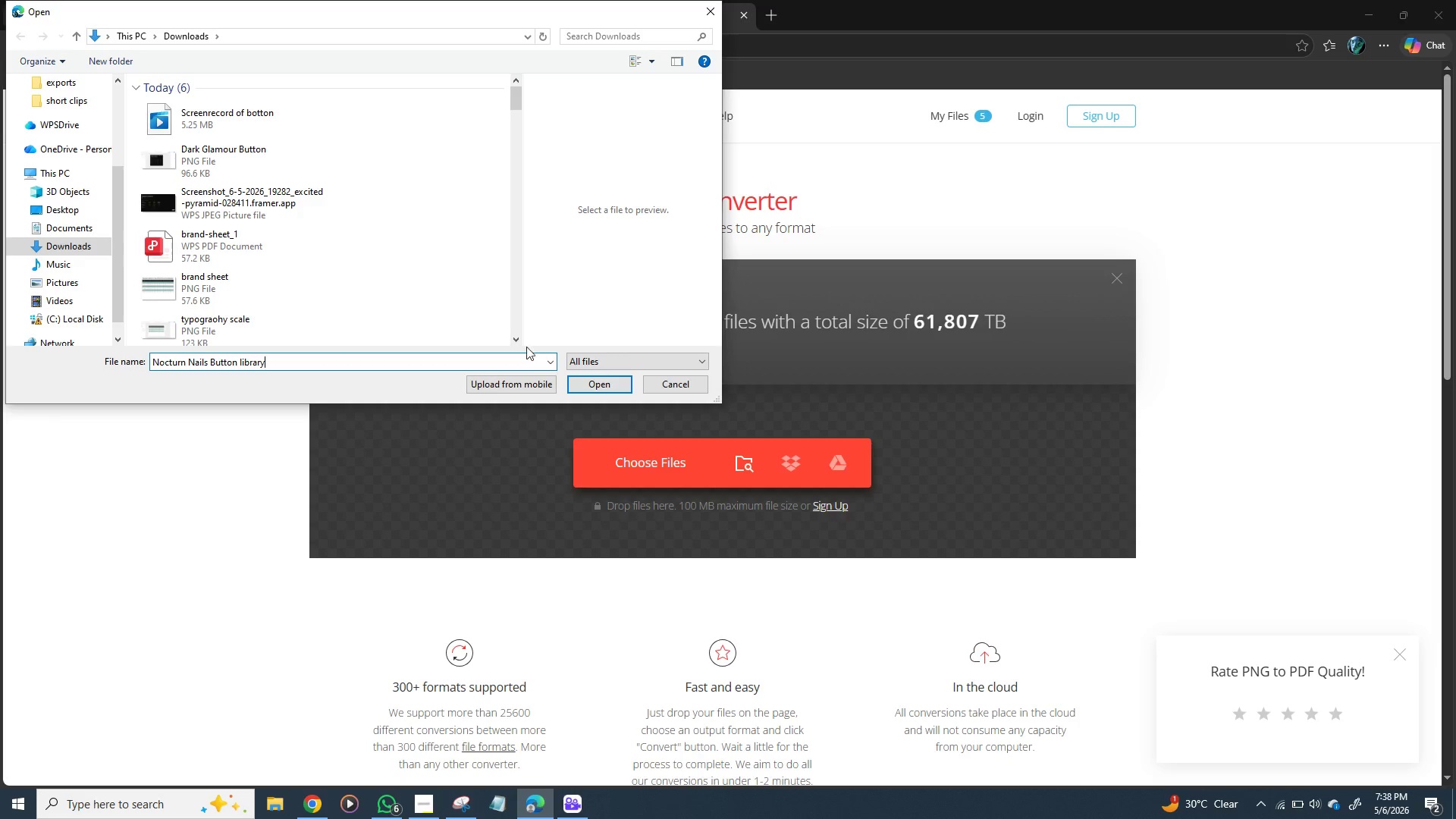 
left_click([601, 384])
 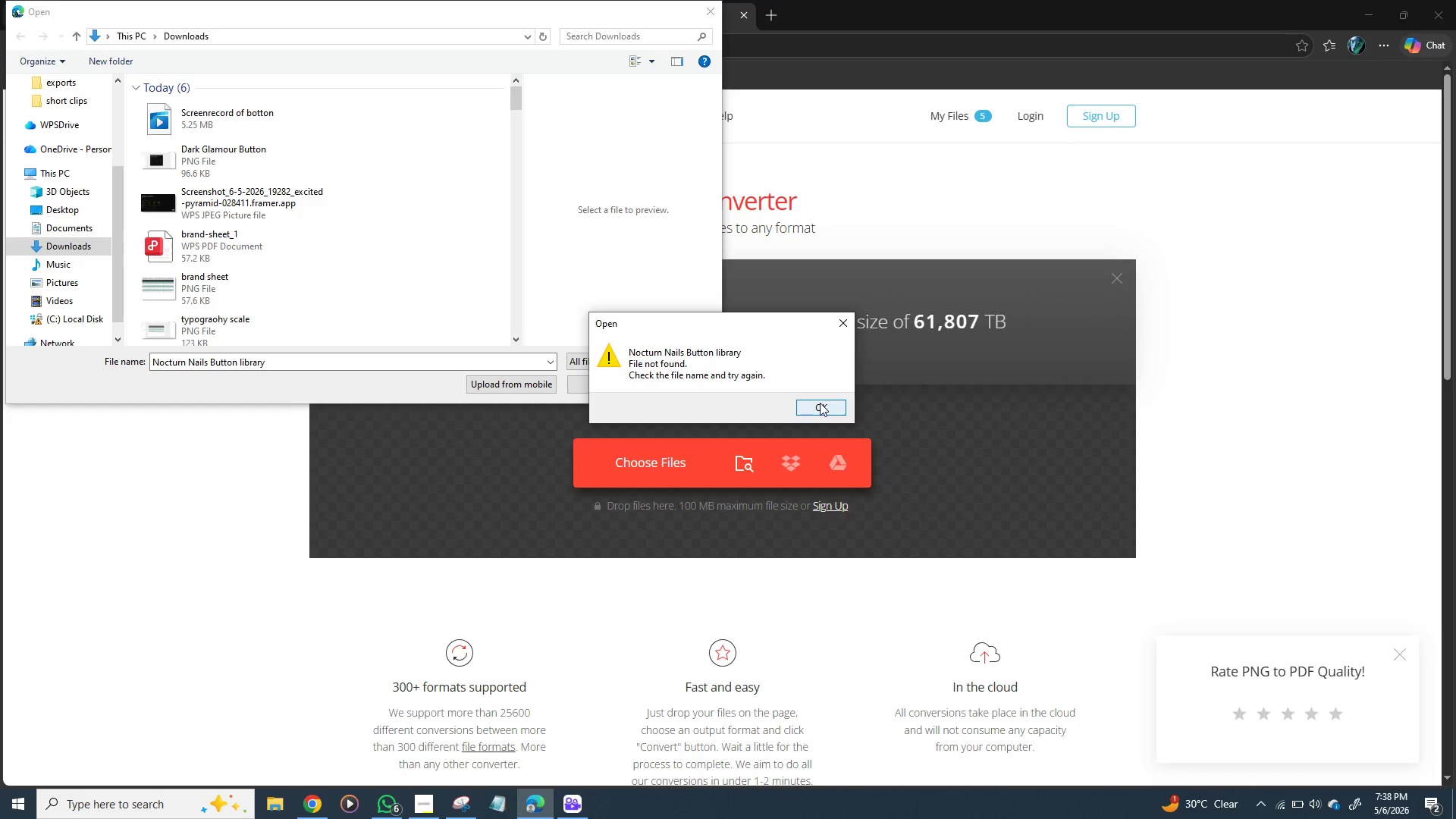 
left_click([820, 403])
 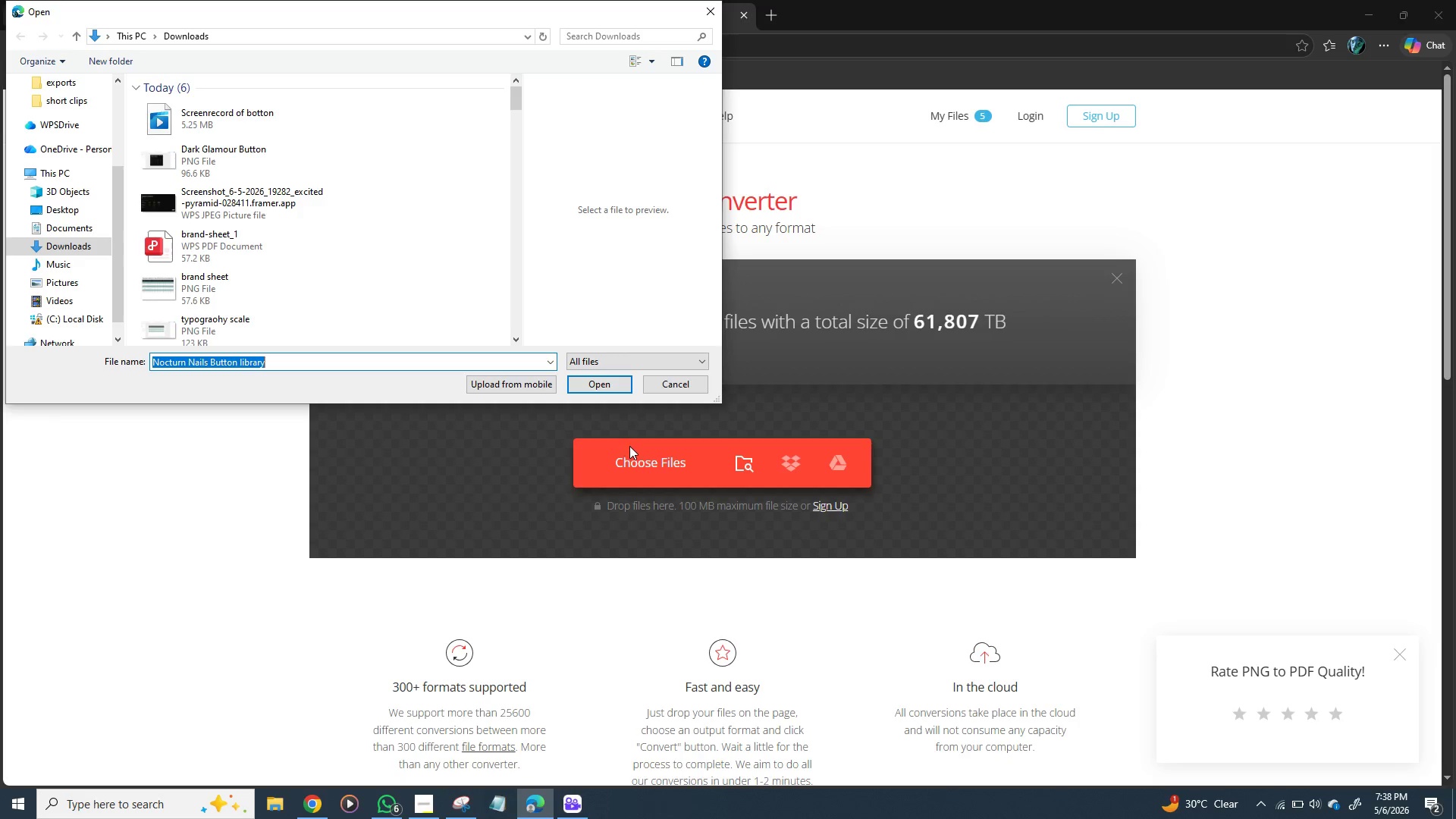 
wait(6.81)
 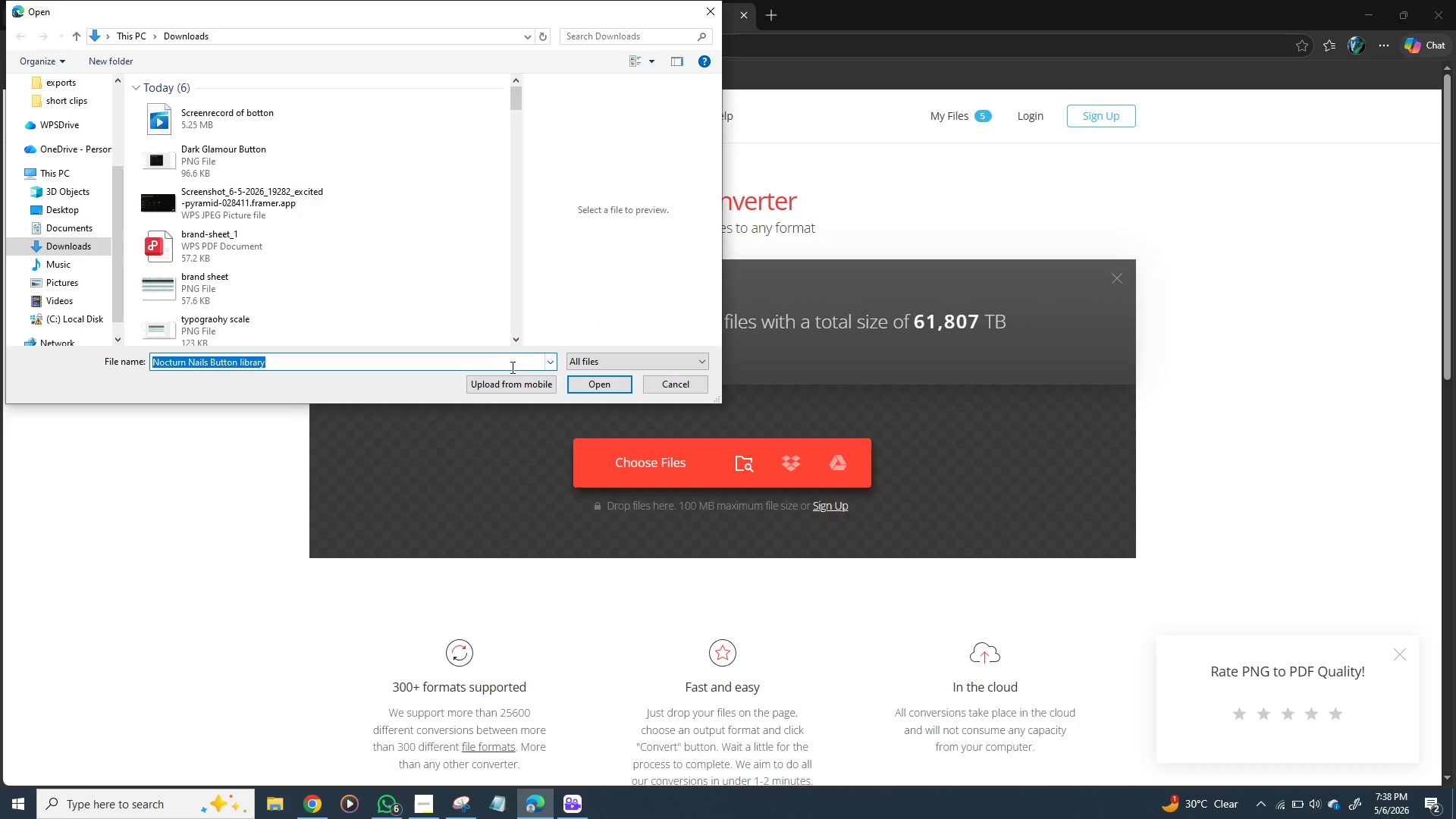 
scroll: coordinate [259, 121], scroll_direction: up, amount: 2.0
 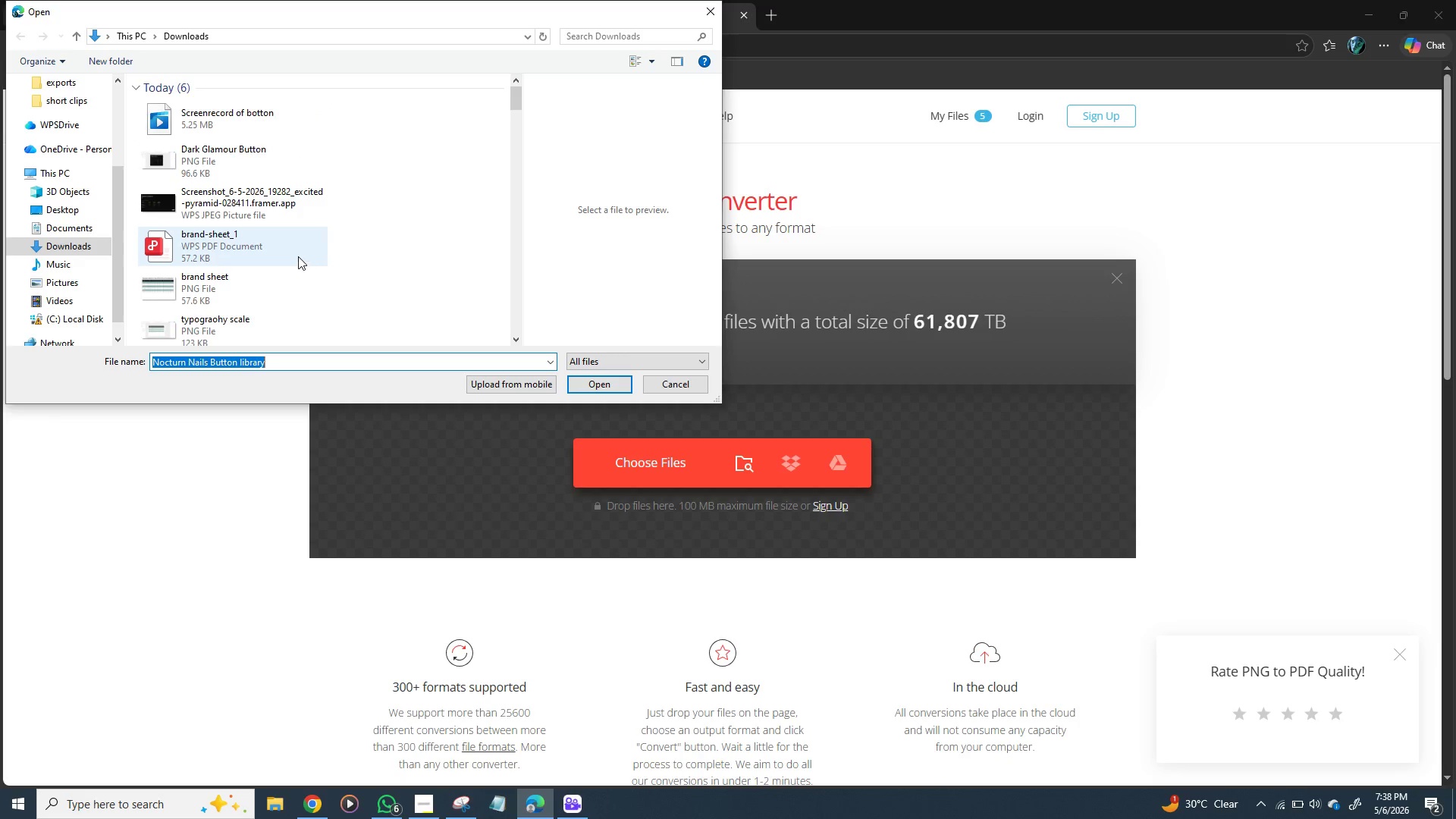 
left_click([249, 210])
 